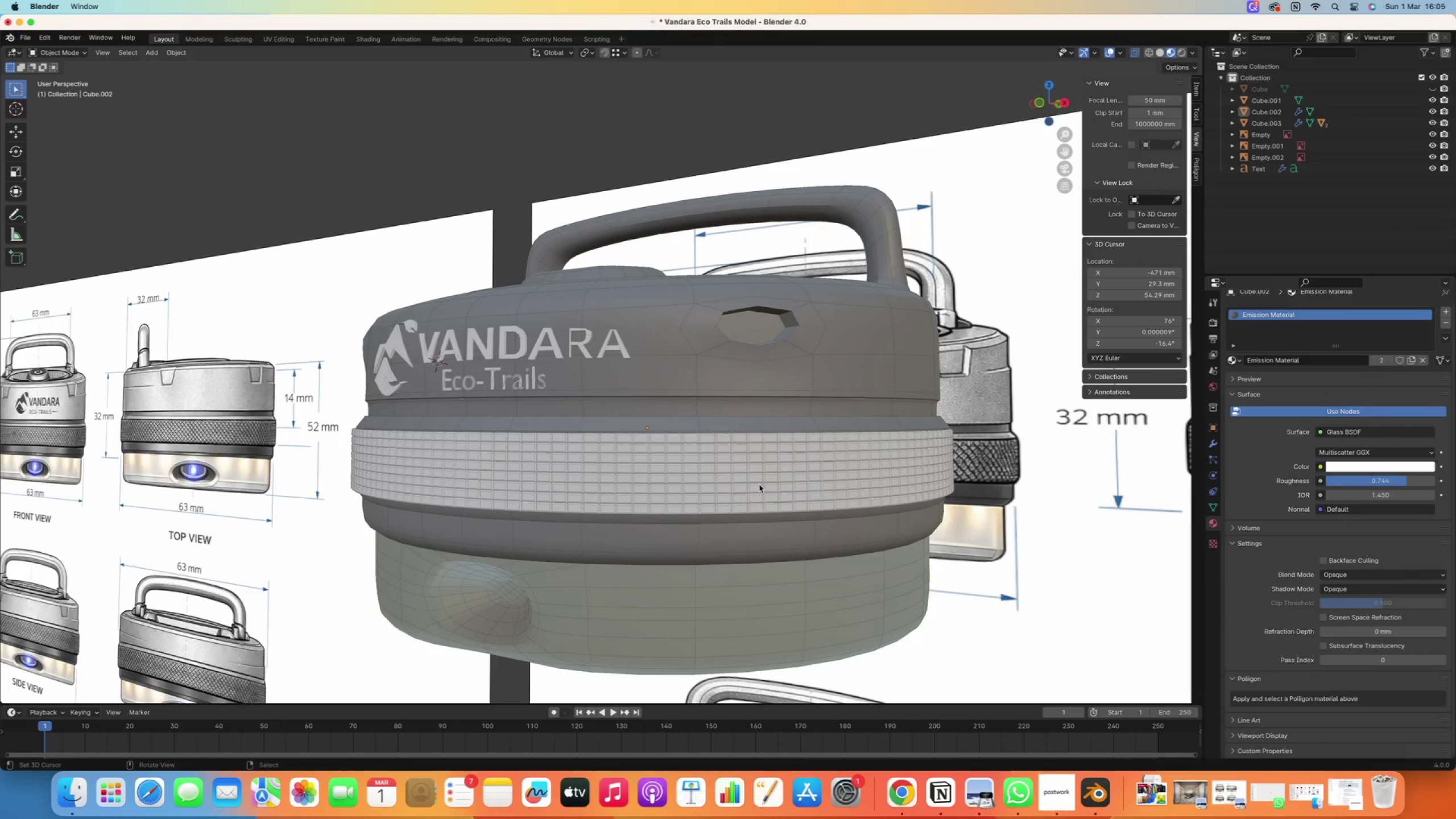 
right_click([772, 482])
 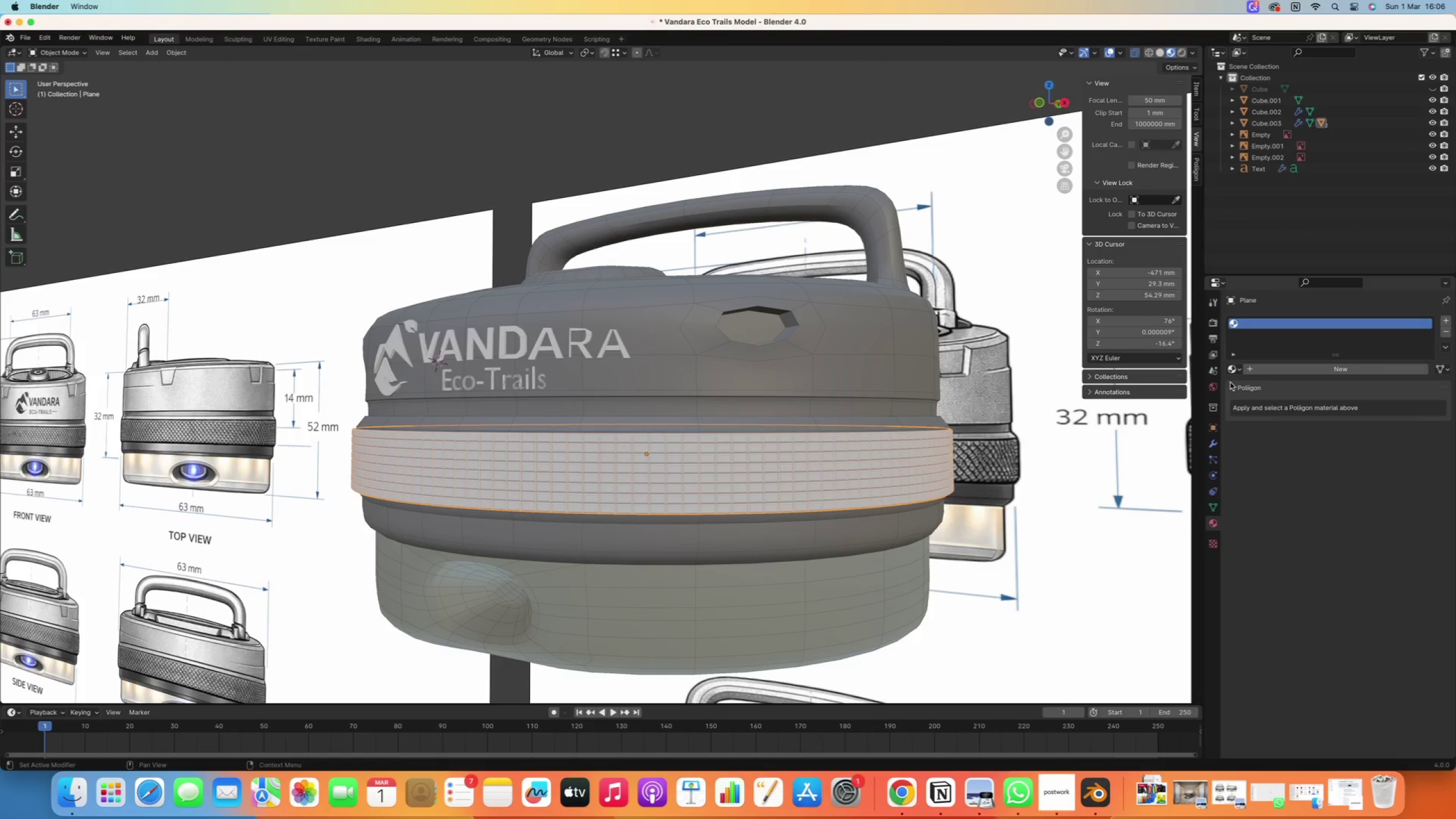 
wait(5.71)
 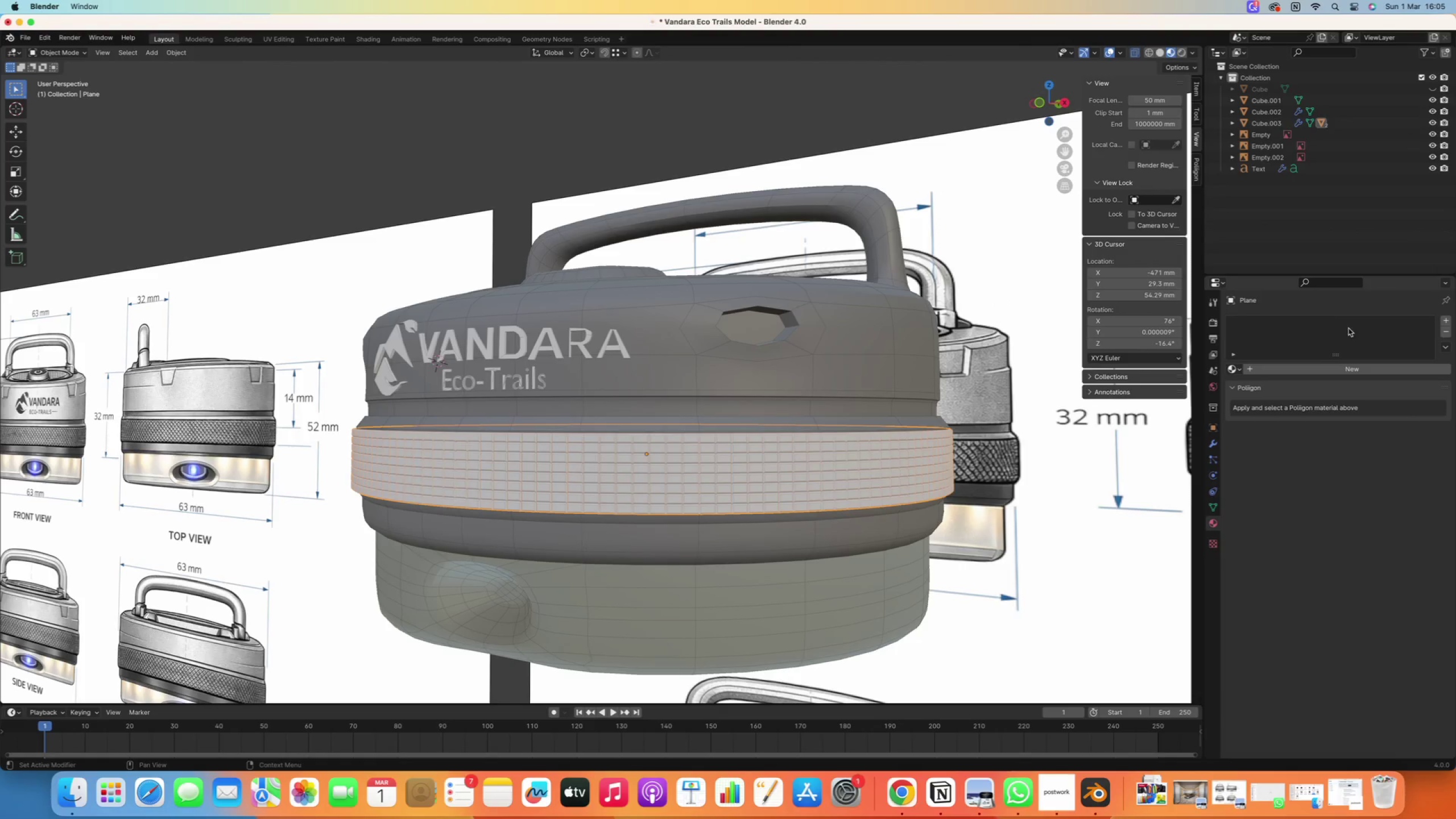 
mouse_move([1235, 374])
 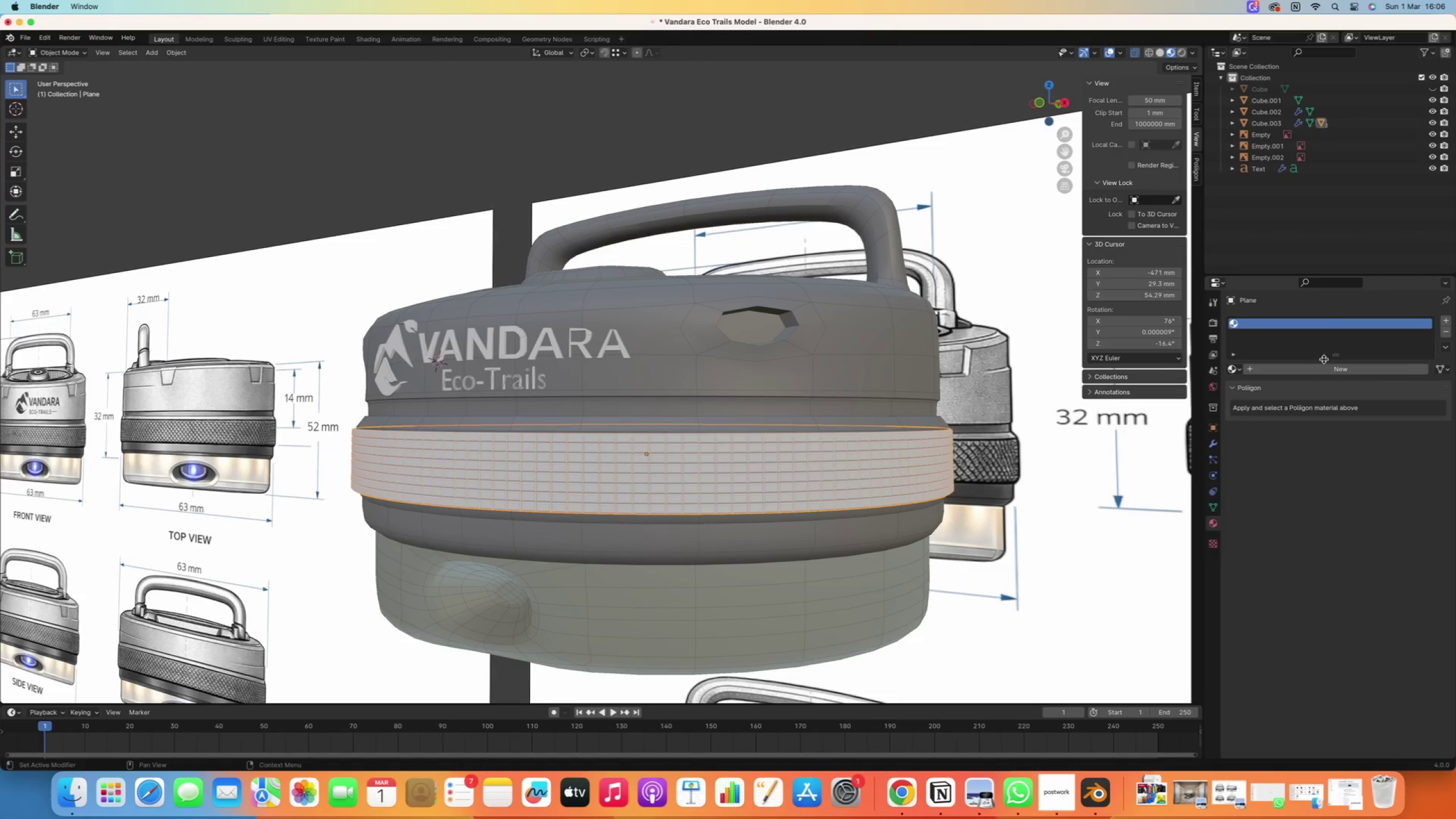 
left_click([1330, 367])
 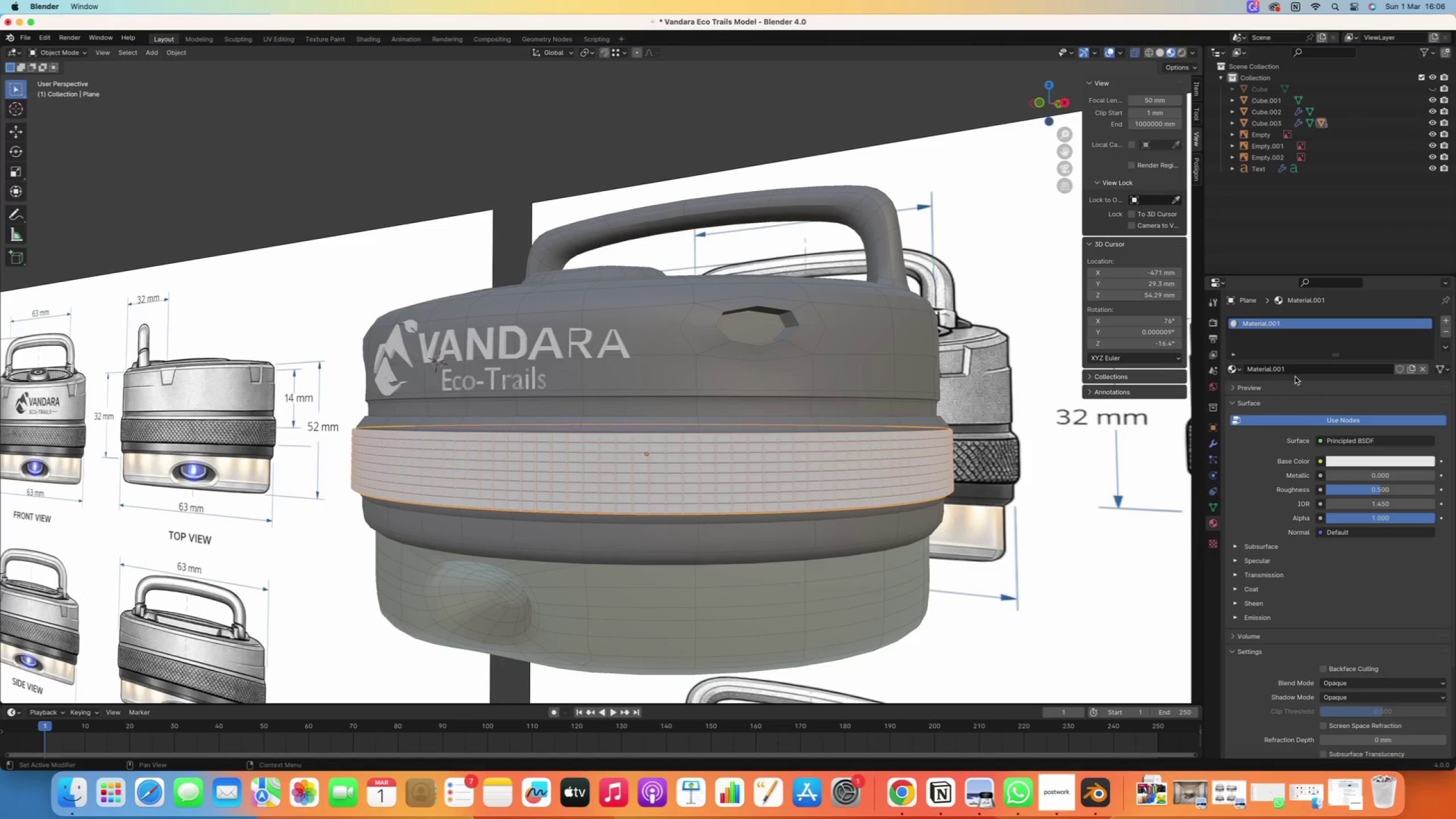 
left_click([1294, 371])
 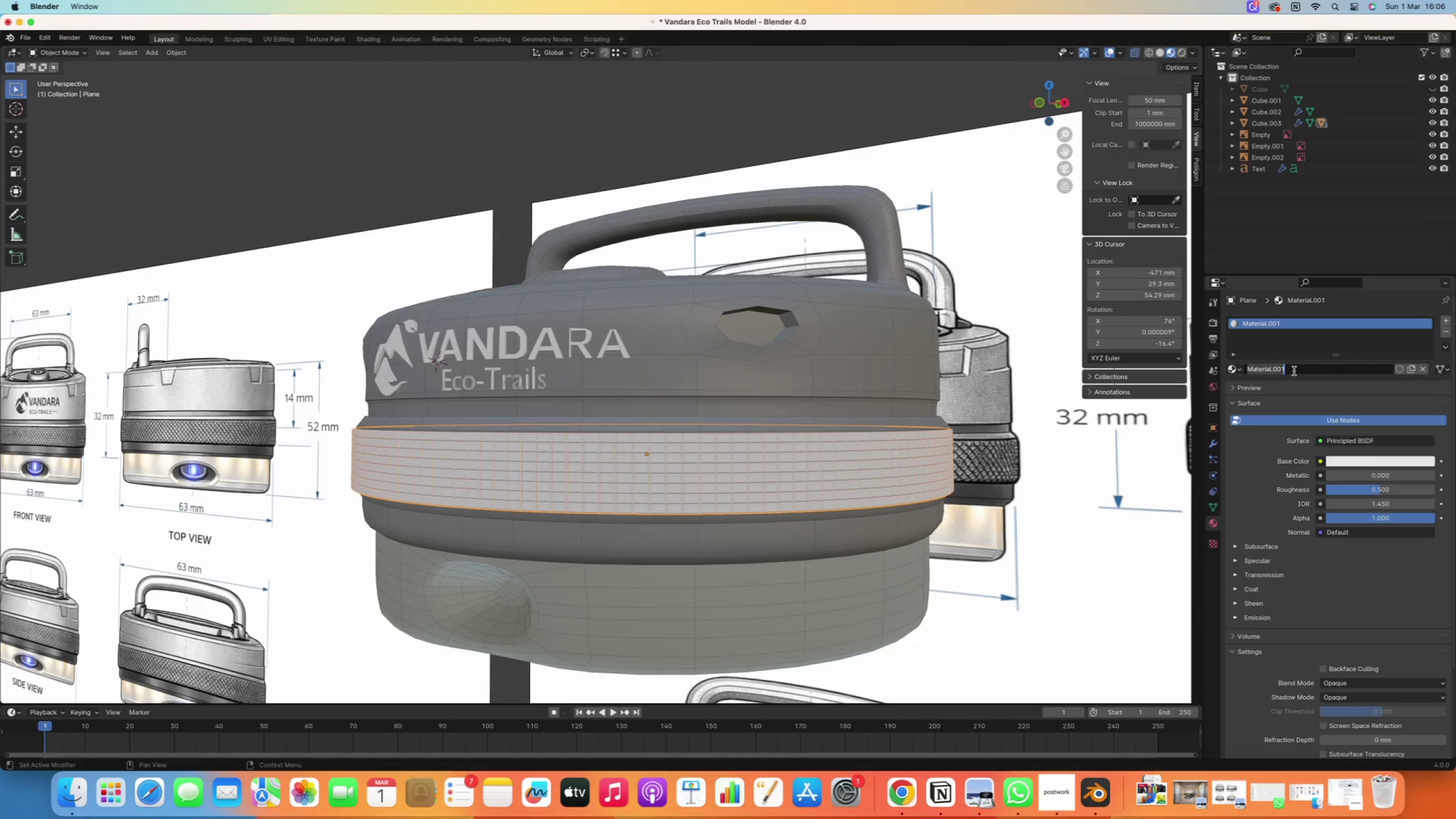 
type(Roufh )
key(Backspace)
key(Backspace)
key(Backspace)
type(gh Metal)
 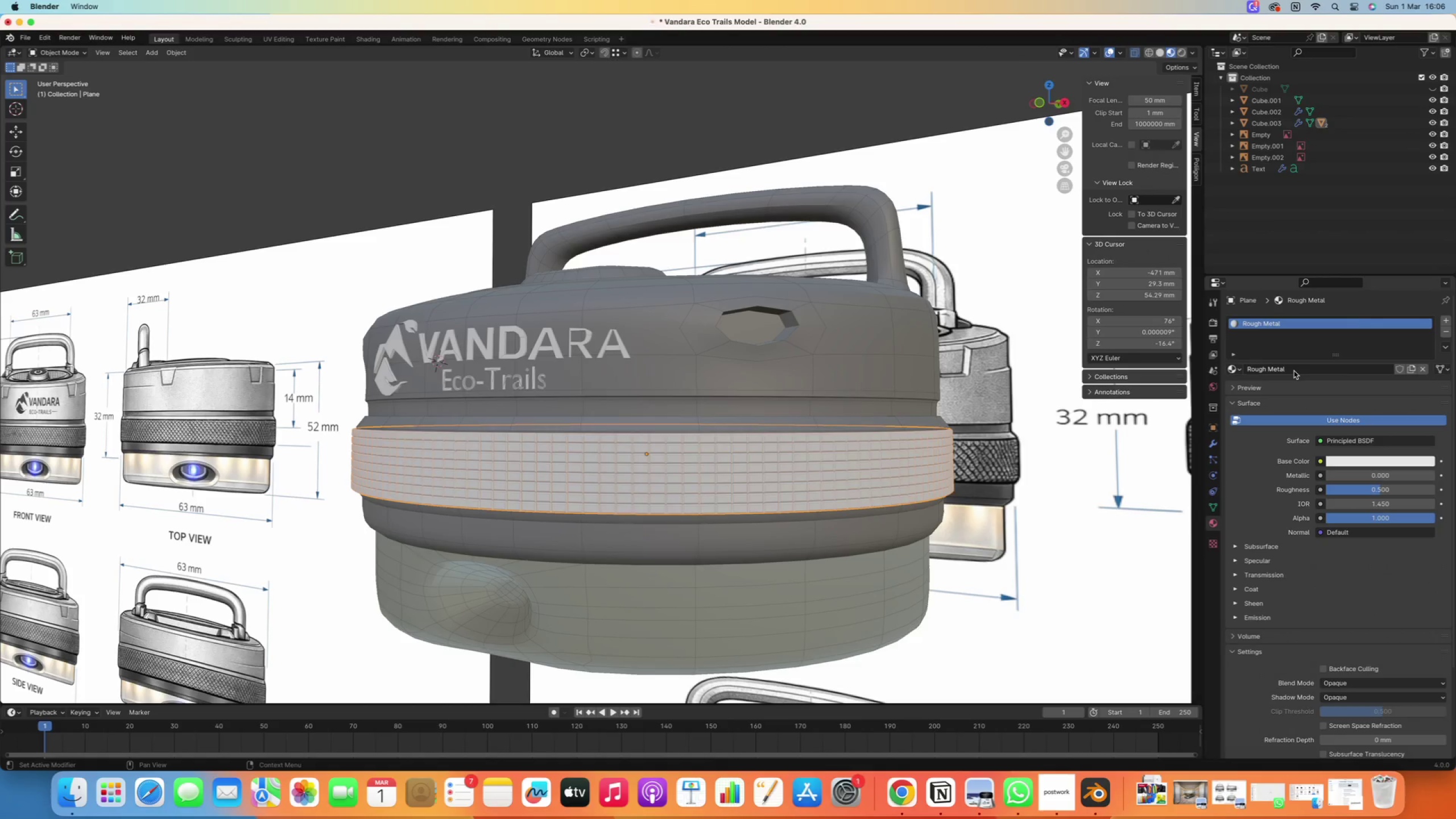 
 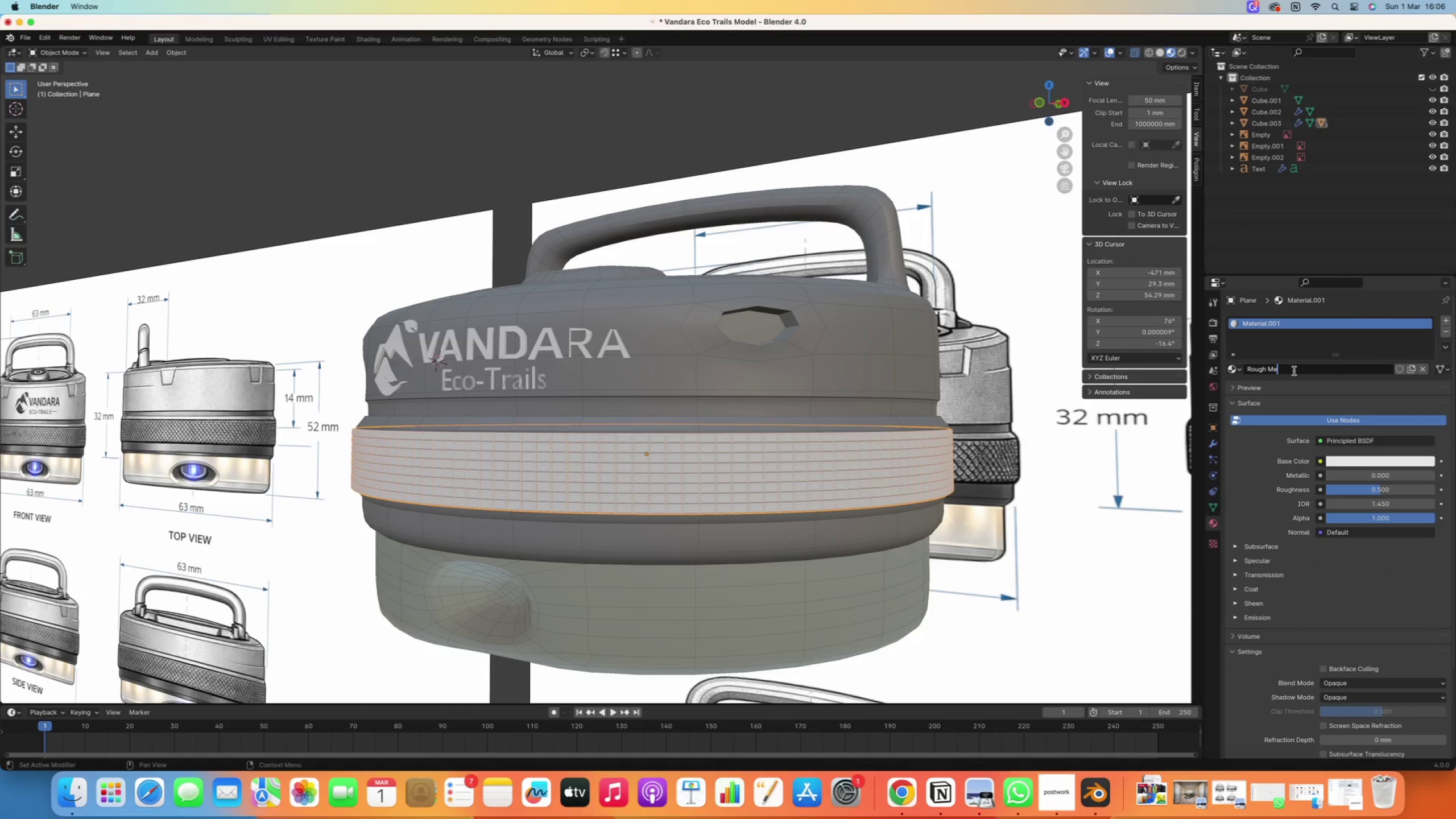 
key(Enter)
 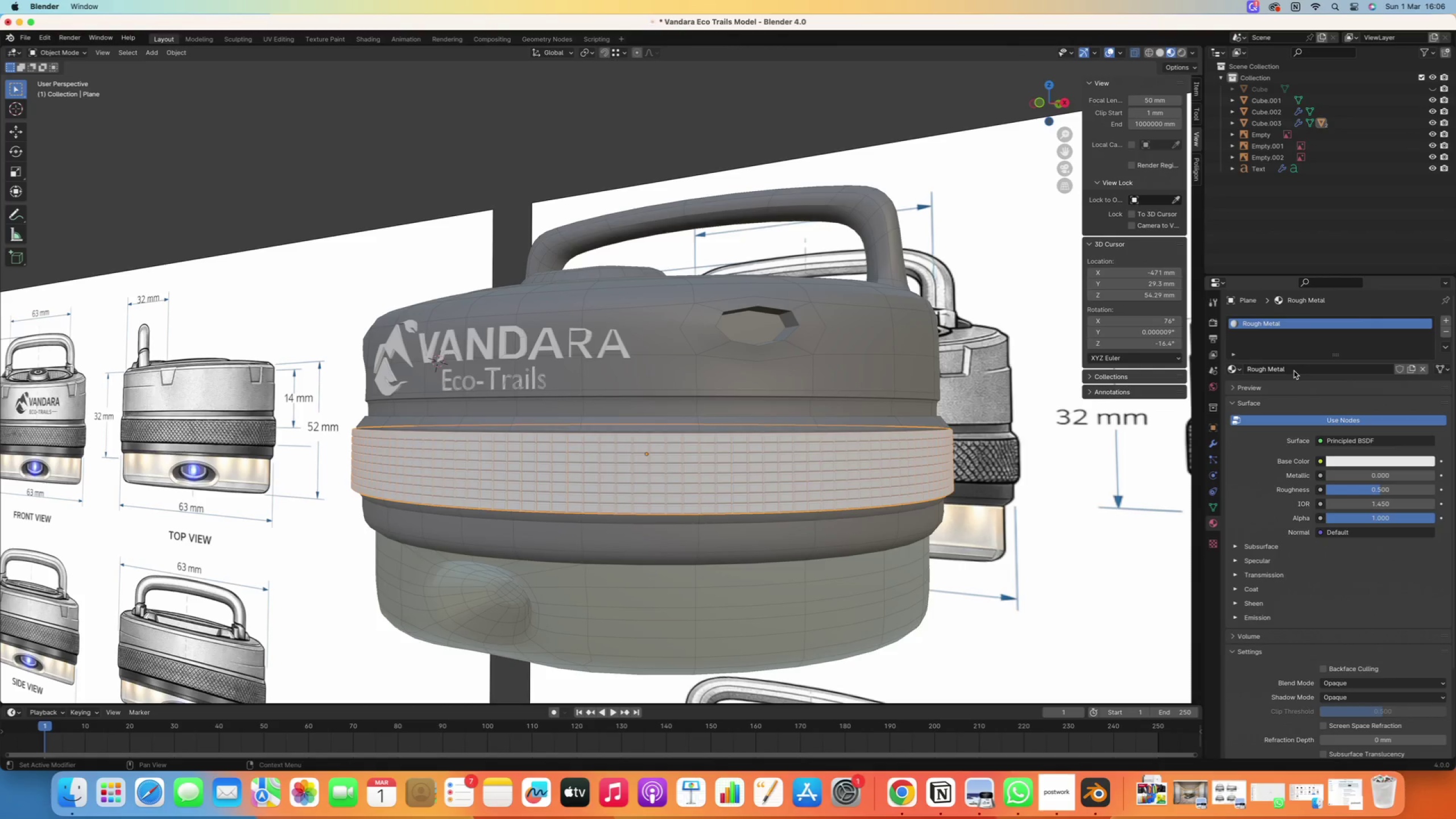 
wait(8.86)
 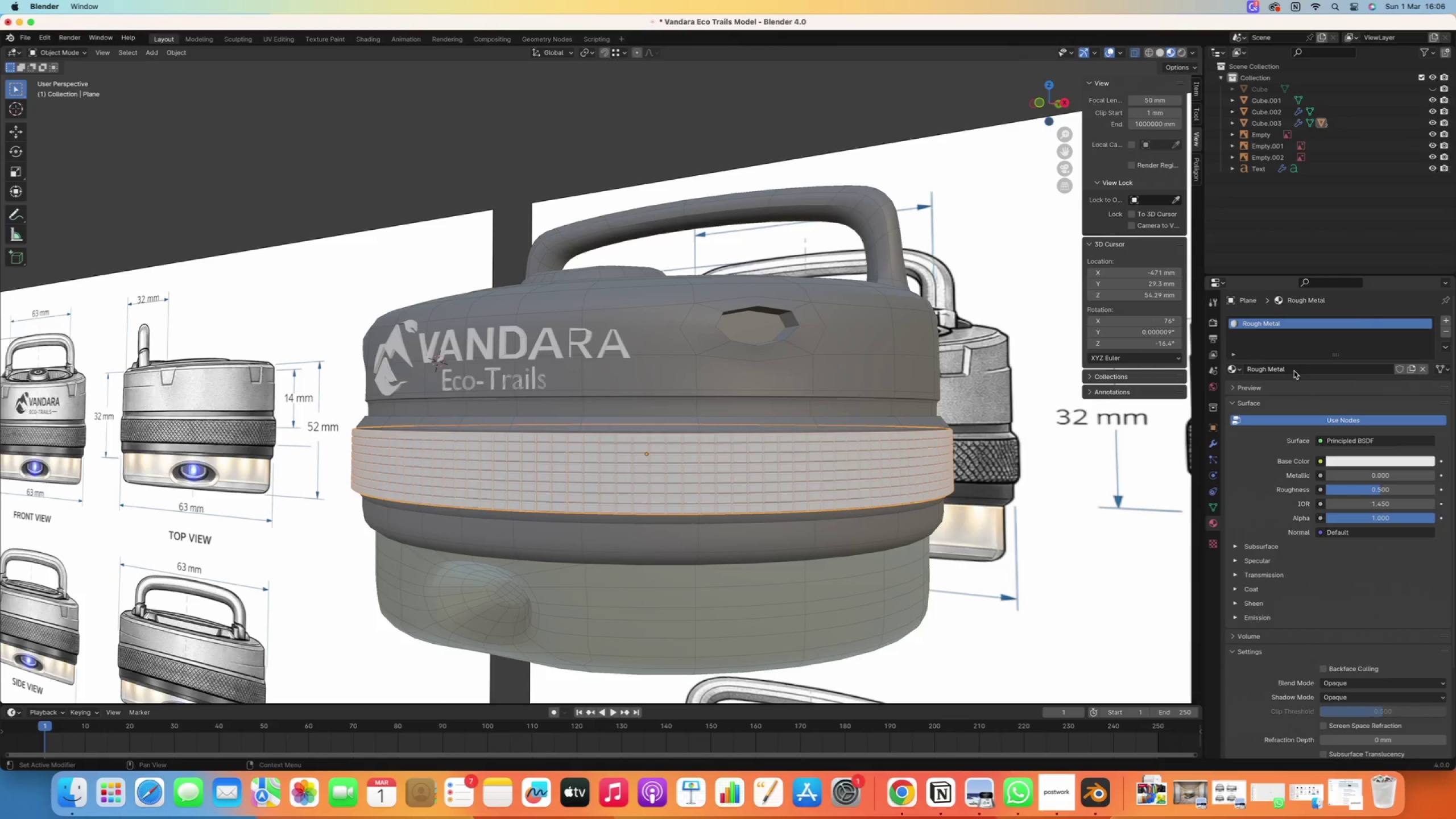 
left_click([1345, 464])
 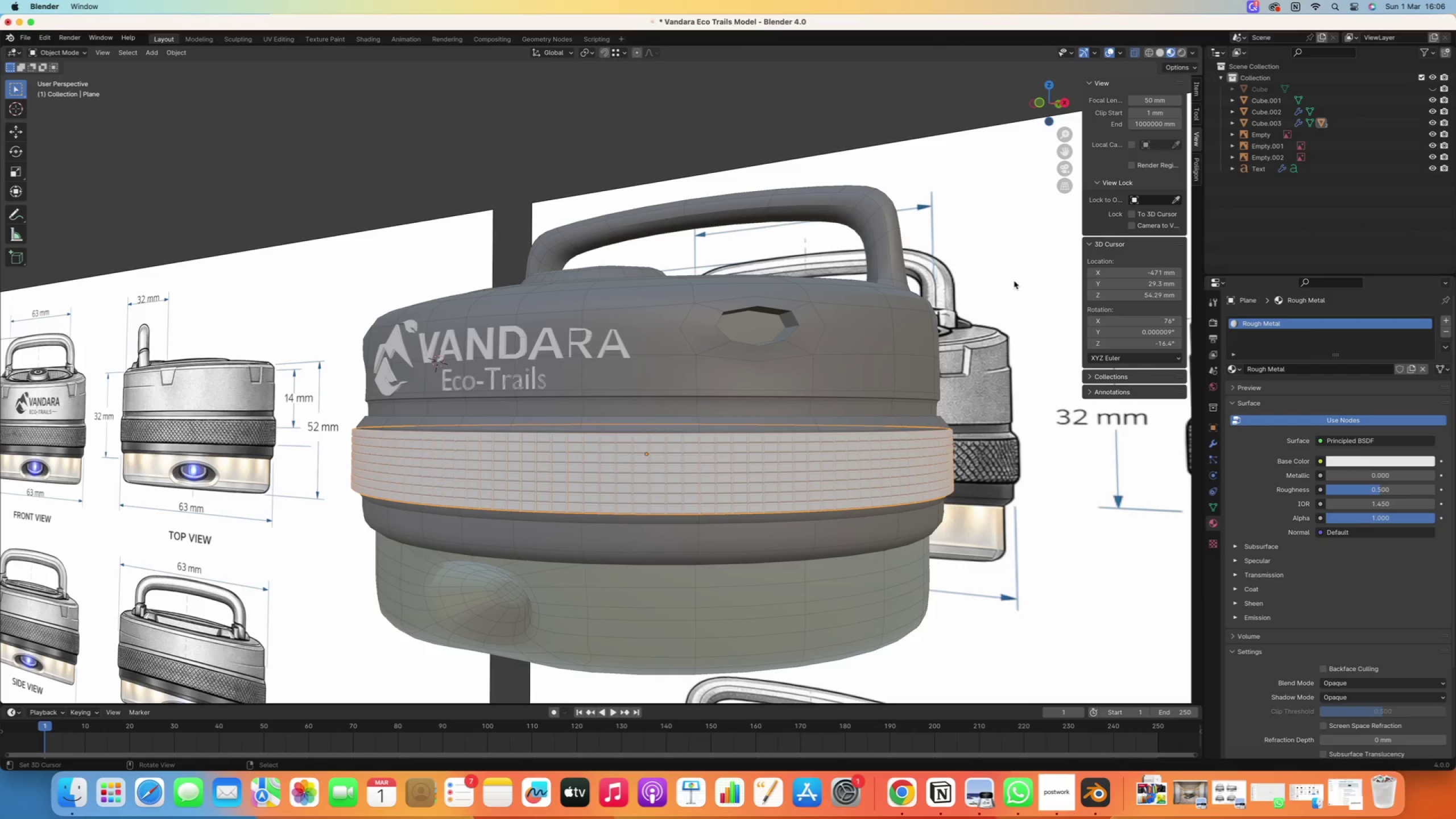 
left_click([839, 471])
 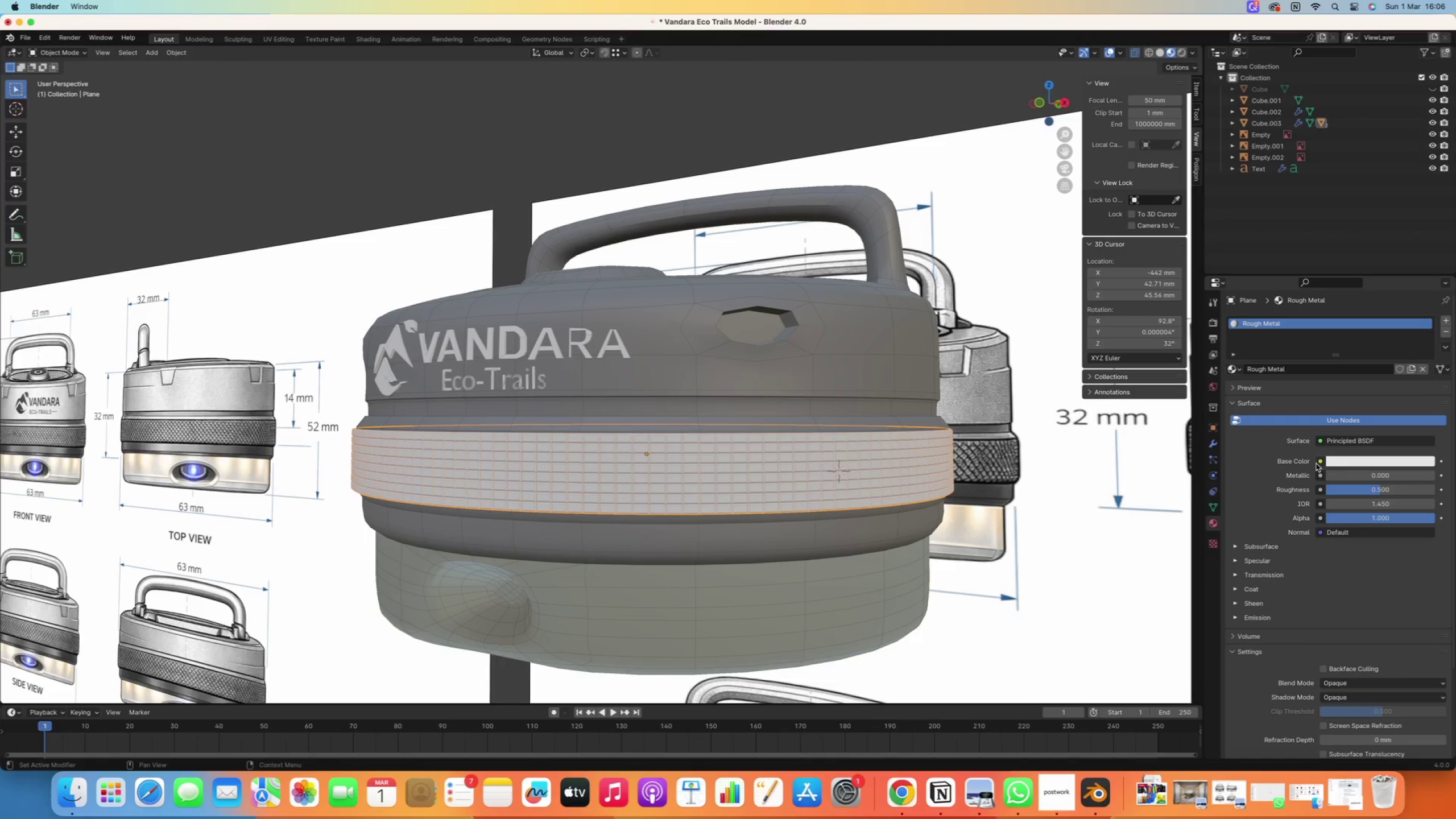 
left_click([1335, 464])
 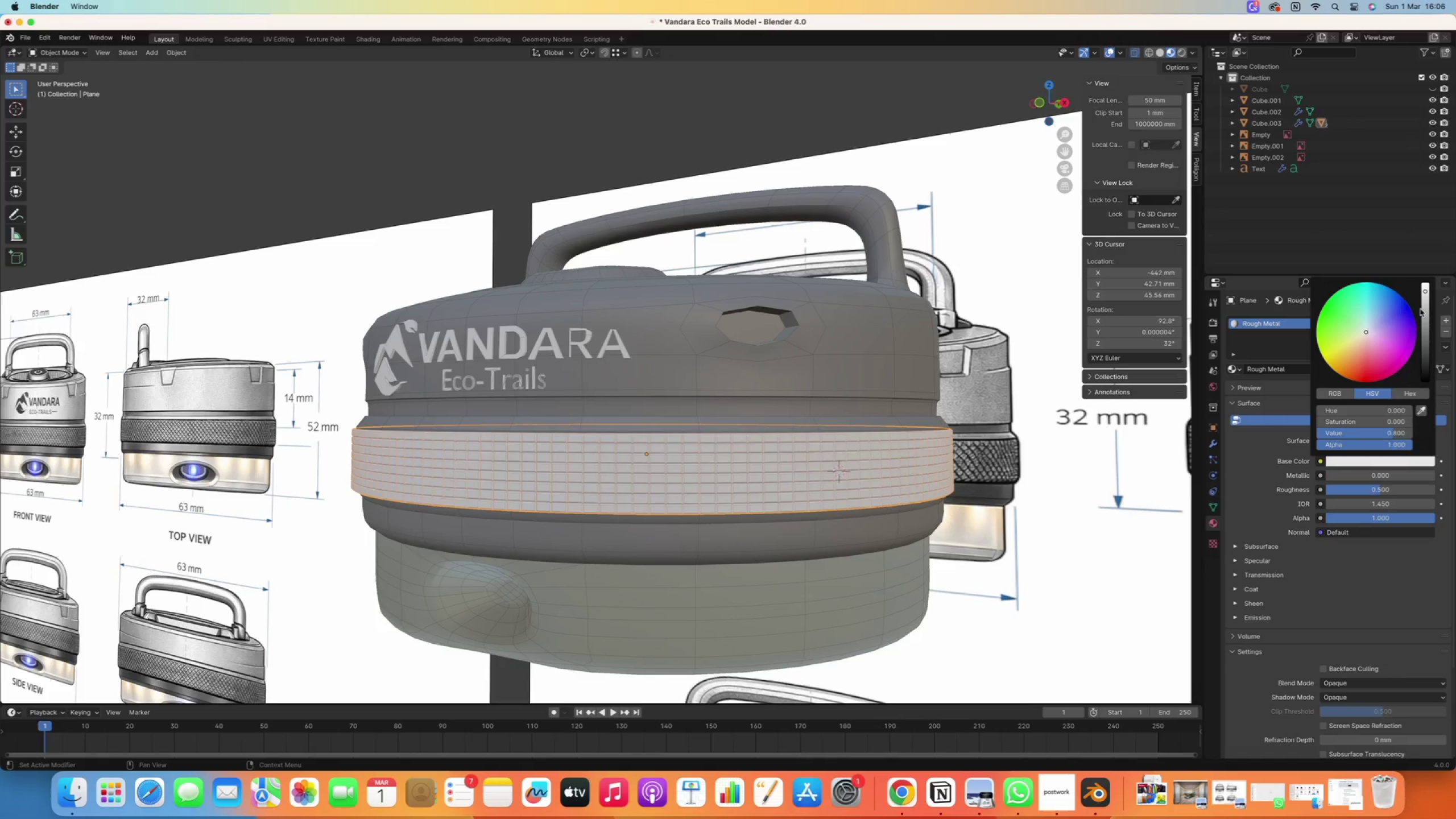 
left_click_drag(start_coordinate=[1424, 298], to_coordinate=[1418, 304])
 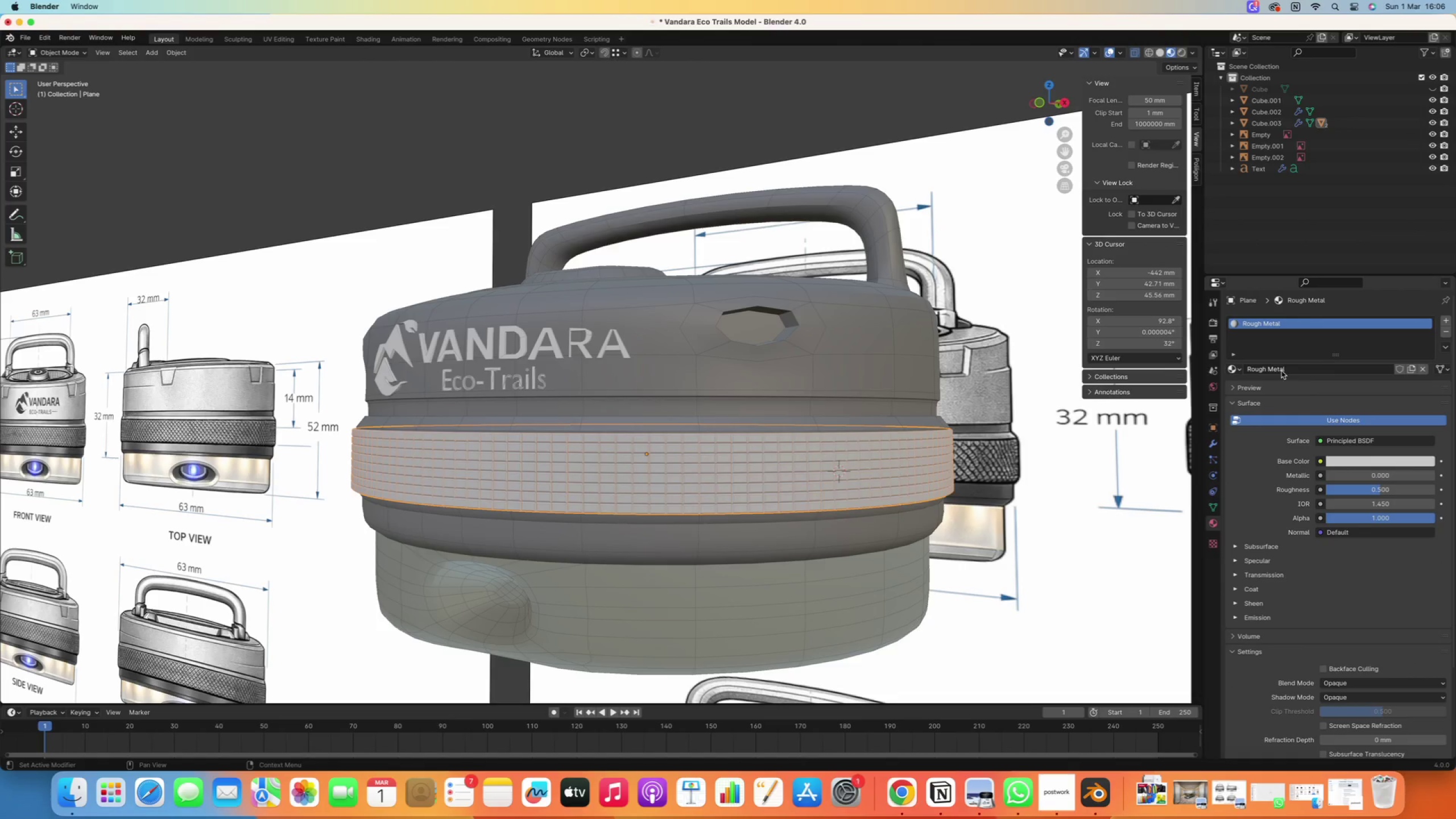 
left_click([1353, 443])
 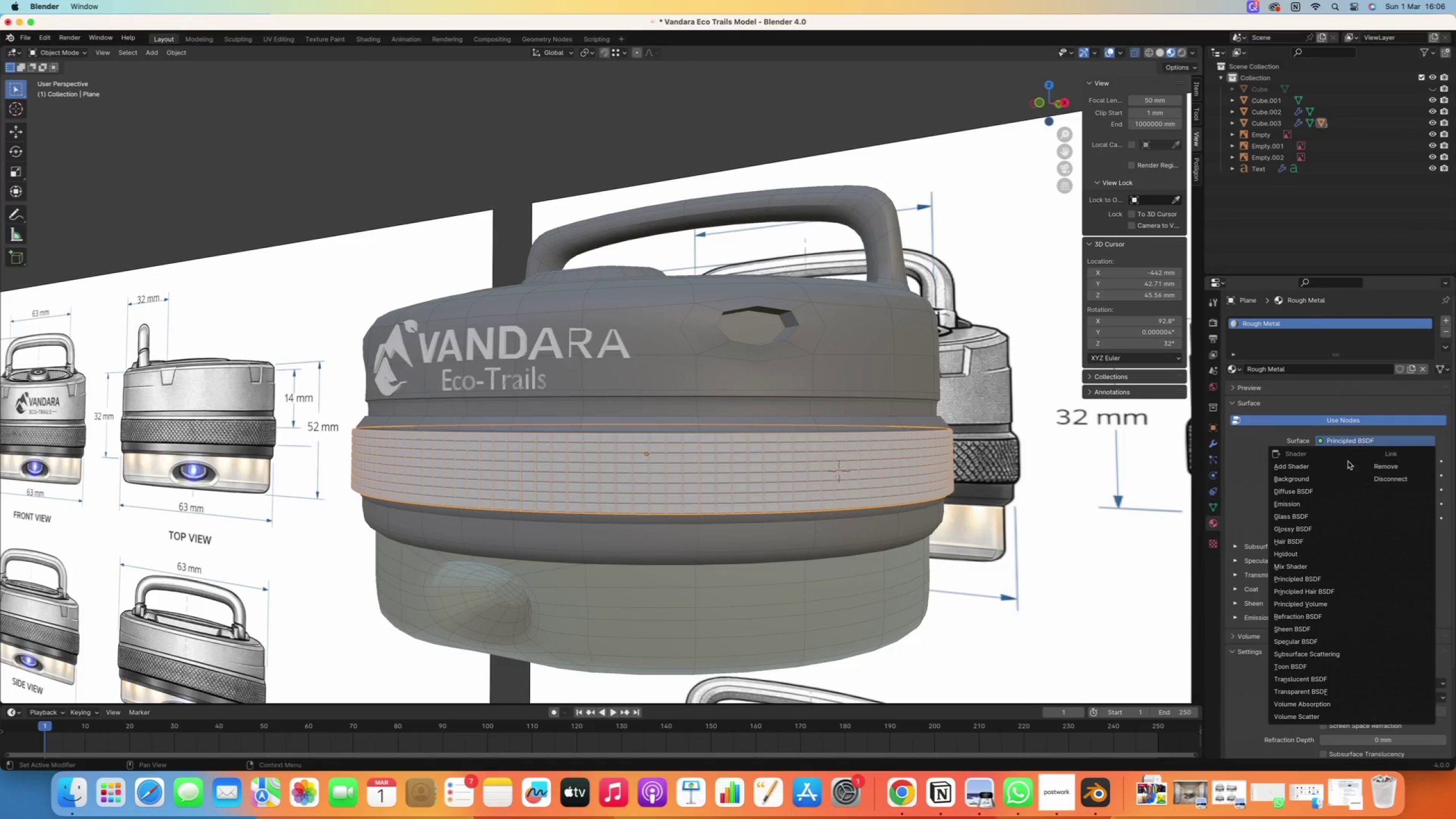 
double_click([872, 106])
 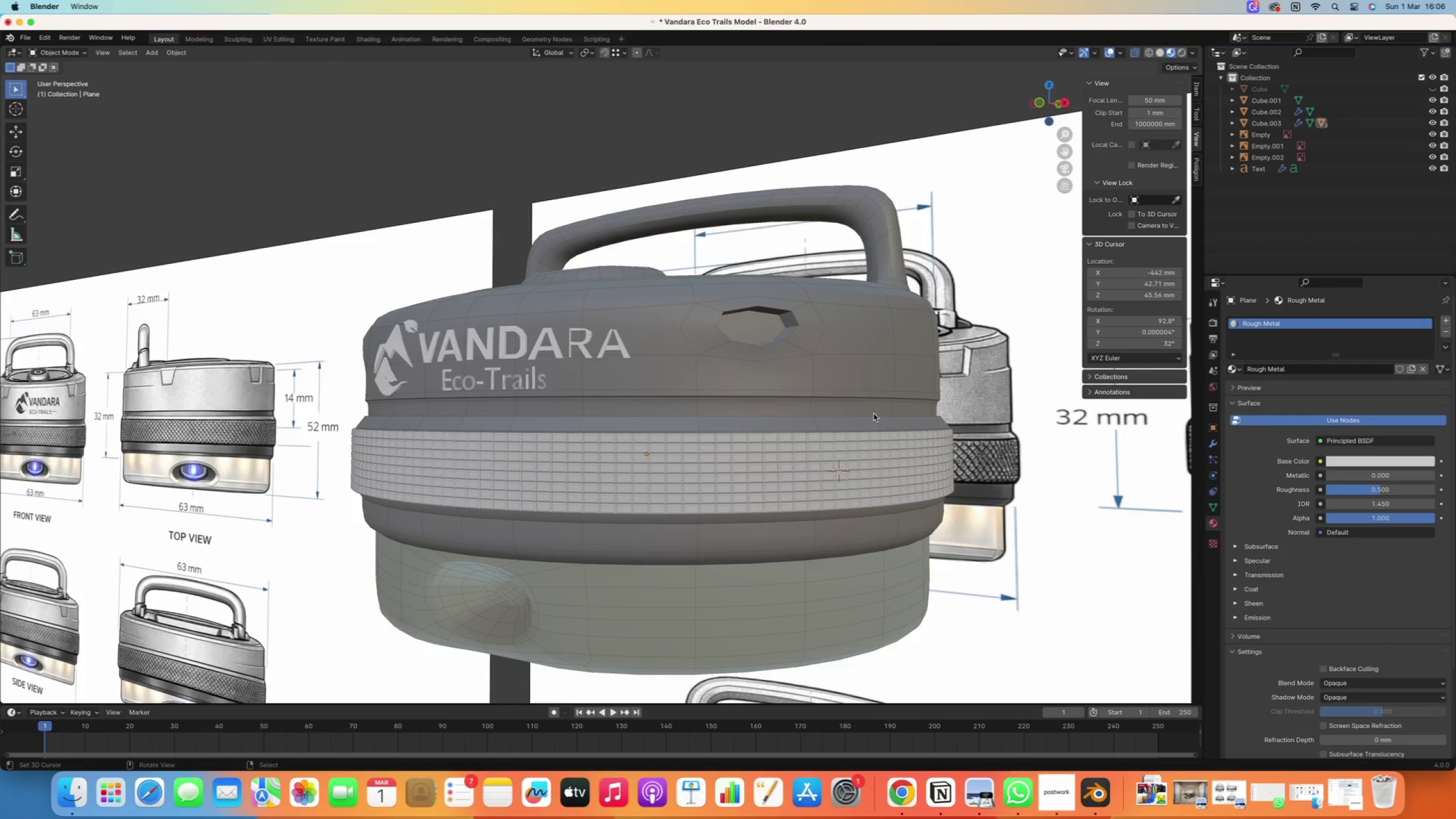 
scroll: coordinate [876, 412], scroll_direction: down, amount: 14.0
 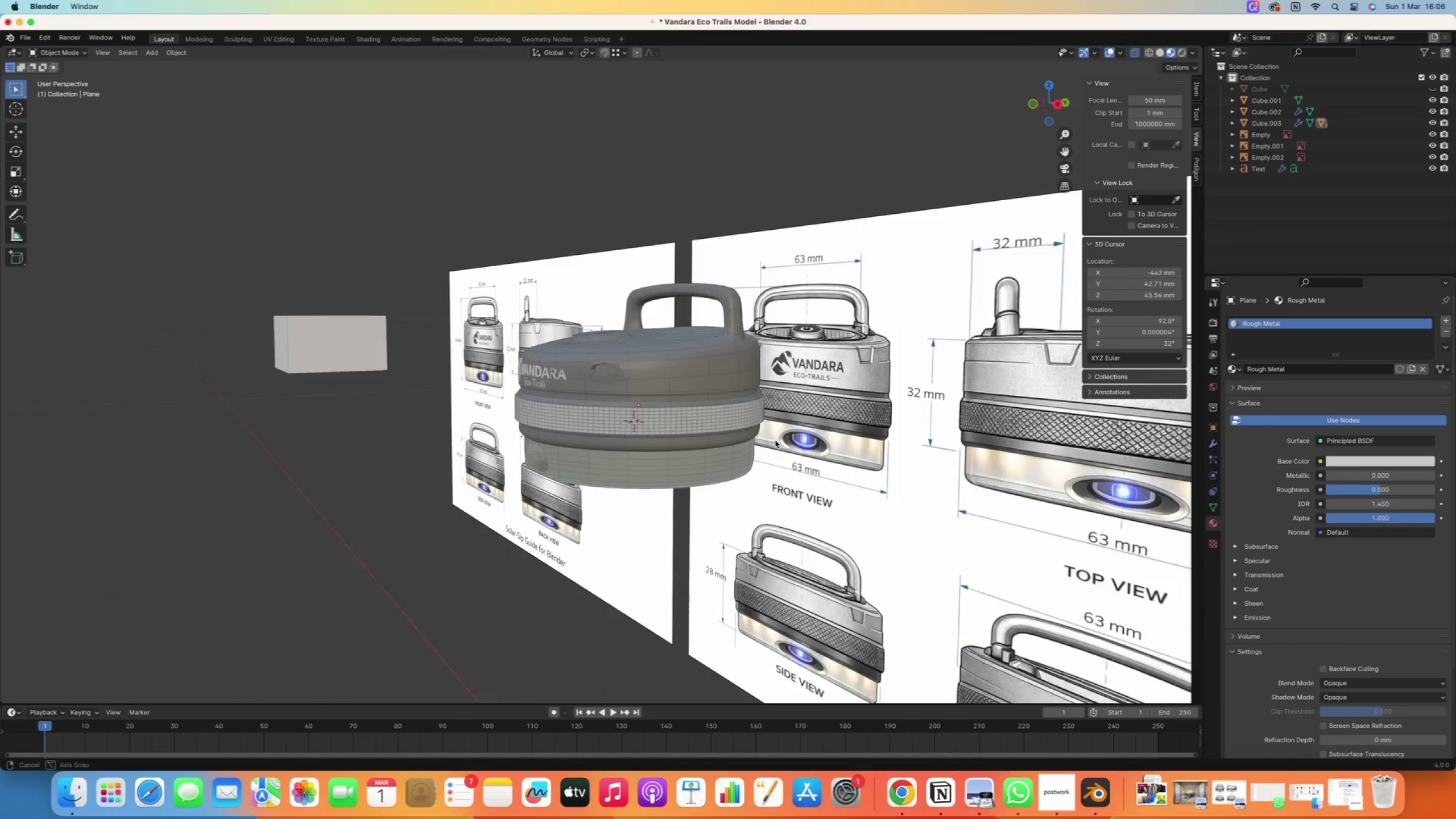 
right_click([626, 464])
 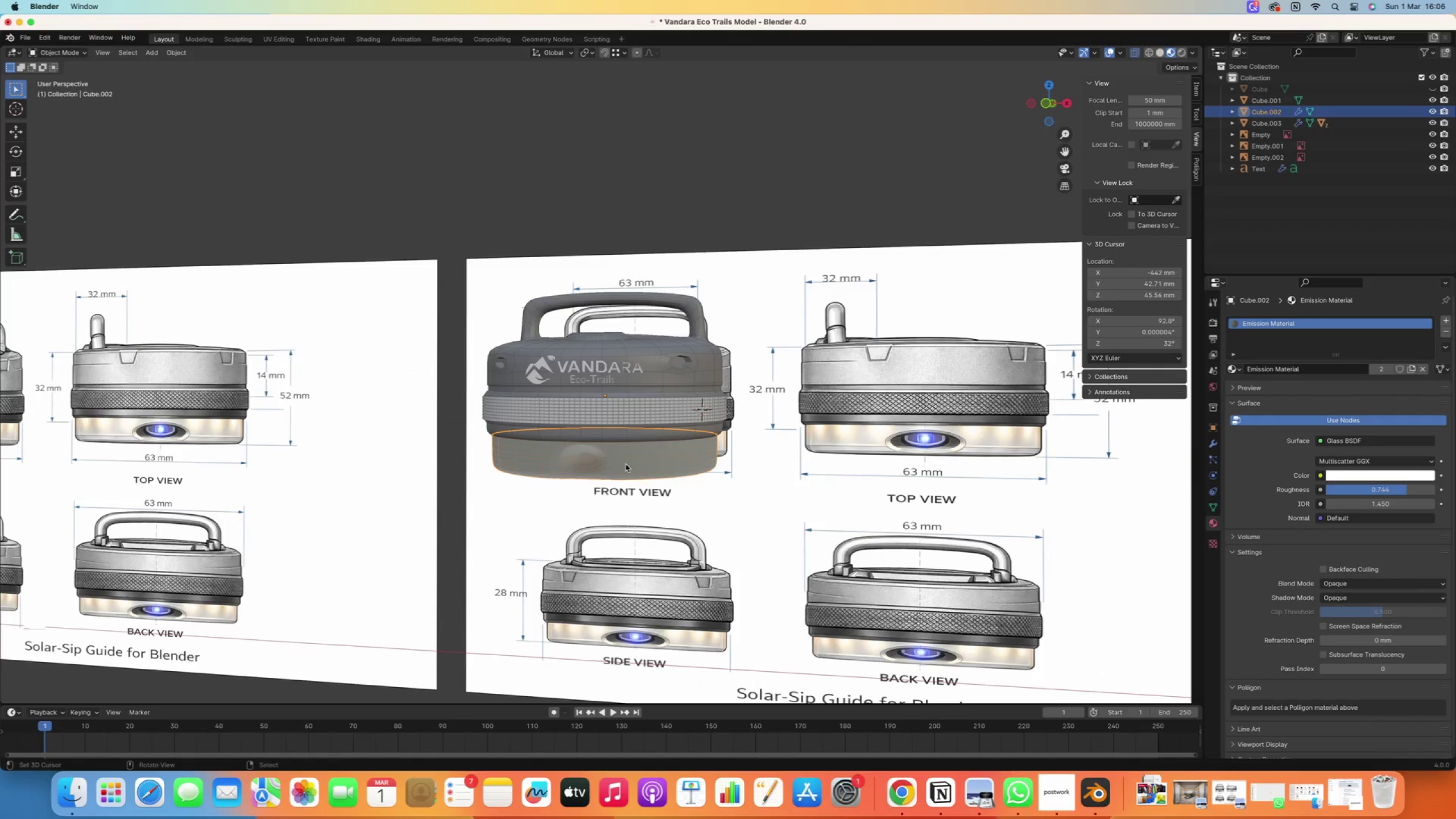 
key(Space)
 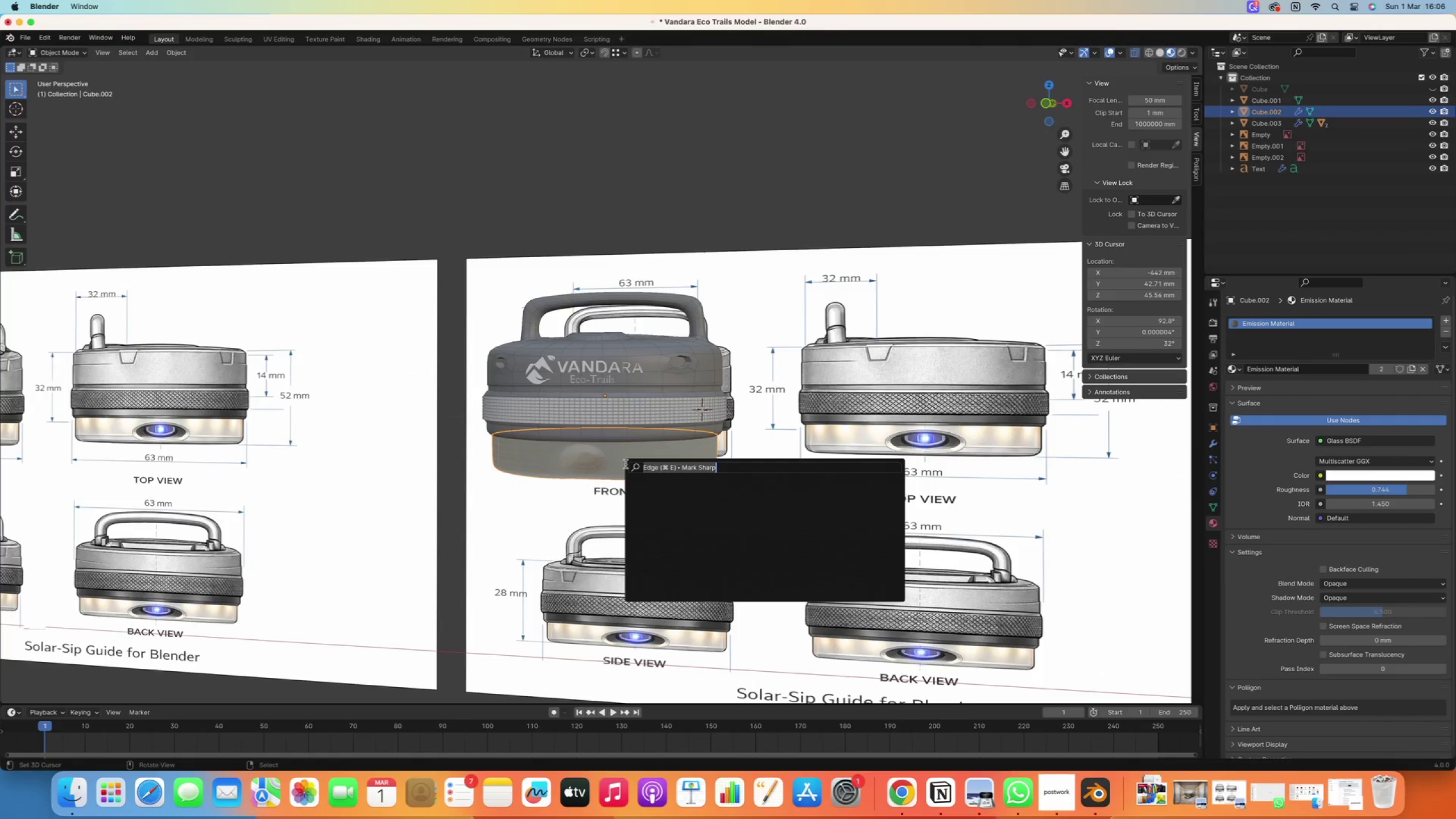 
key(S)
 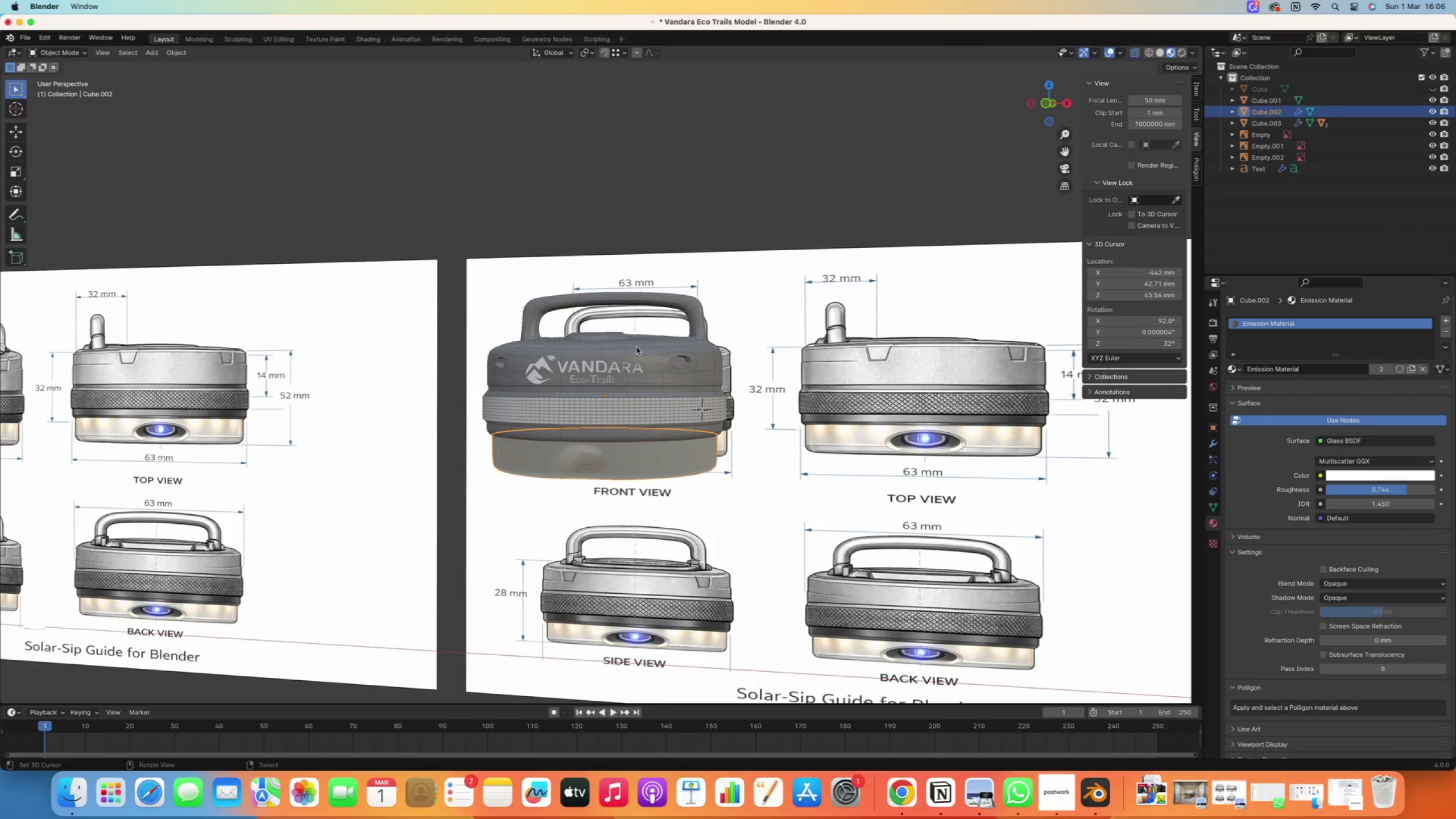 
right_click([620, 219])
 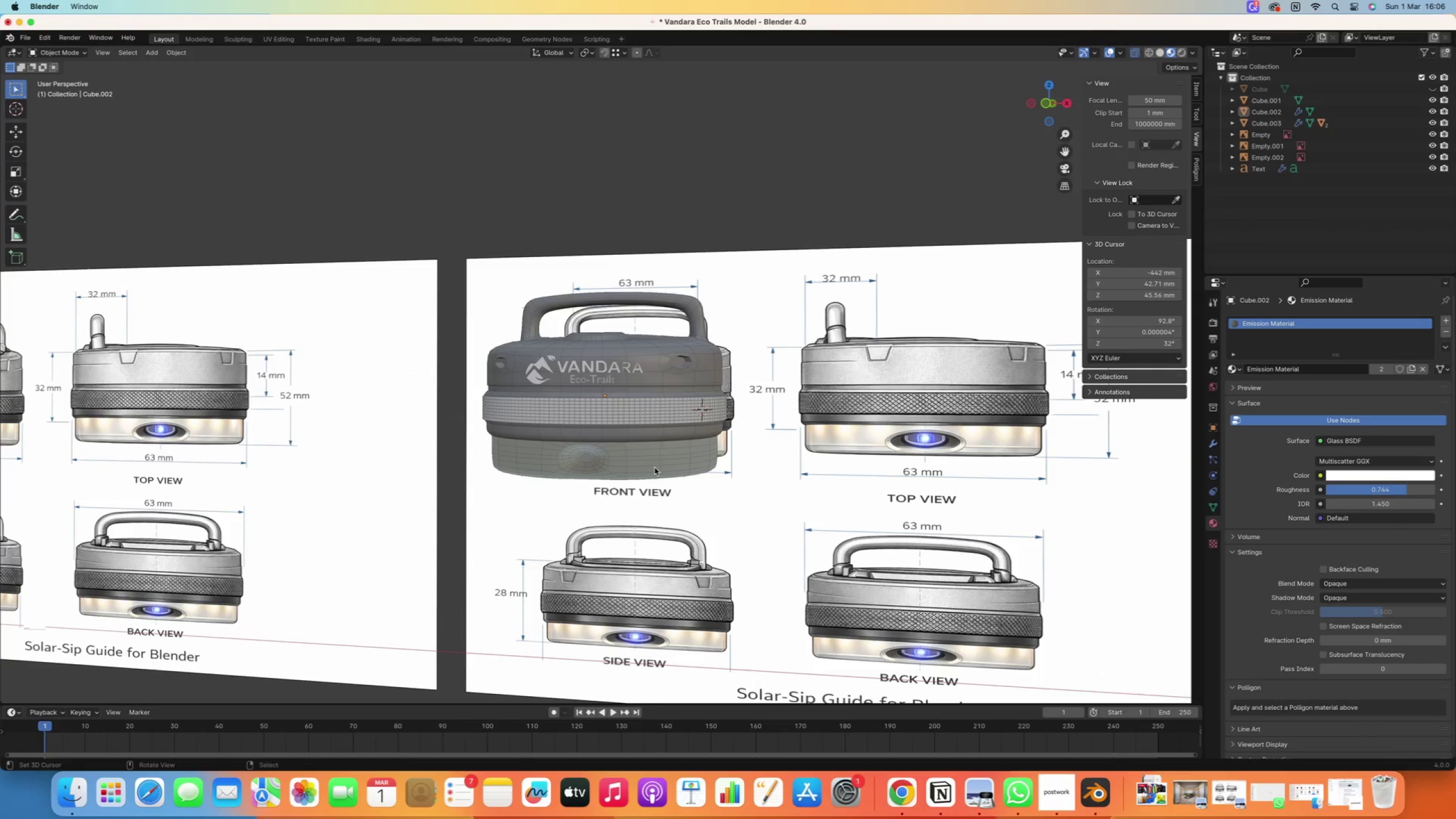 
right_click([658, 458])
 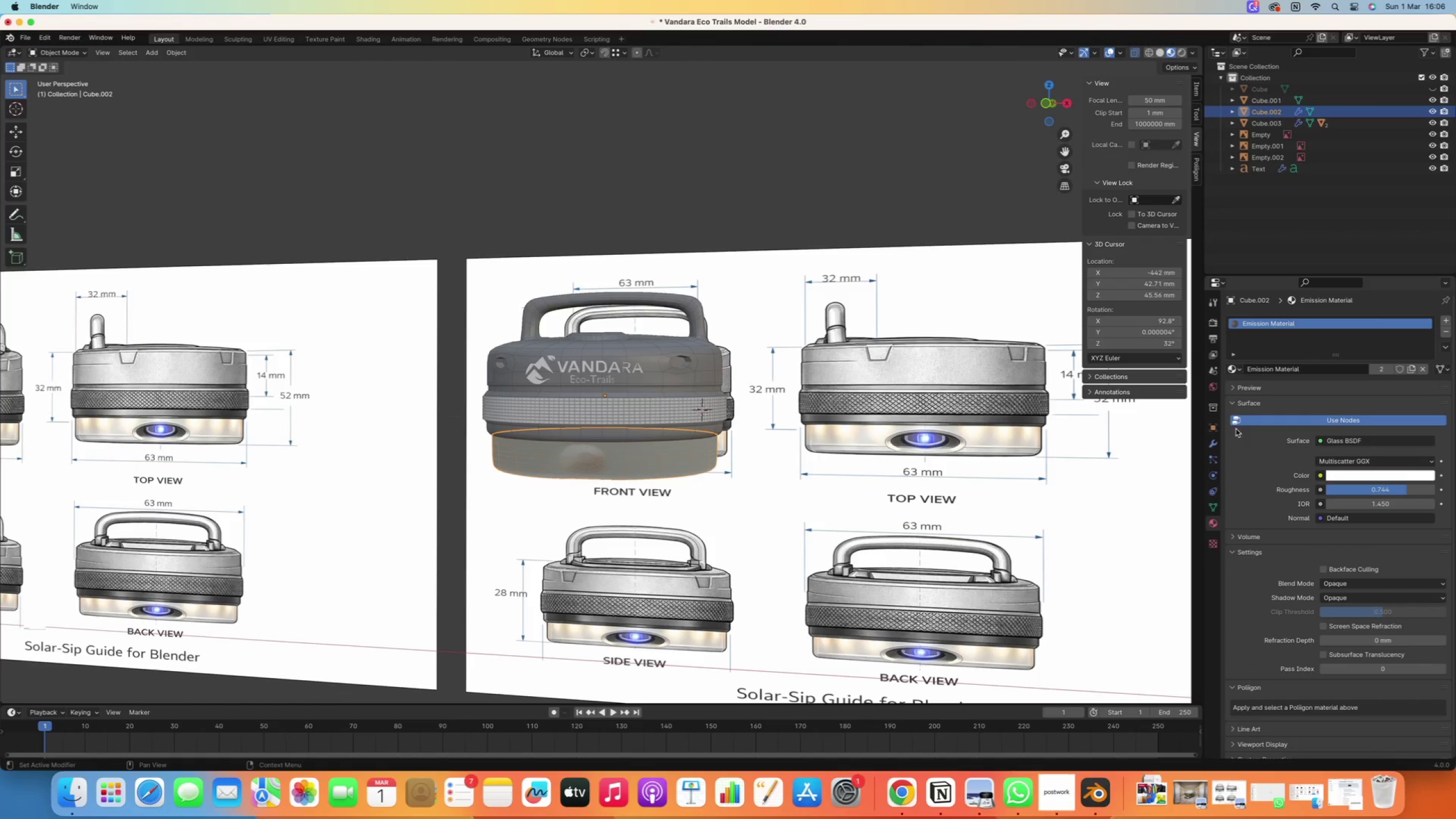 
left_click([1211, 445])
 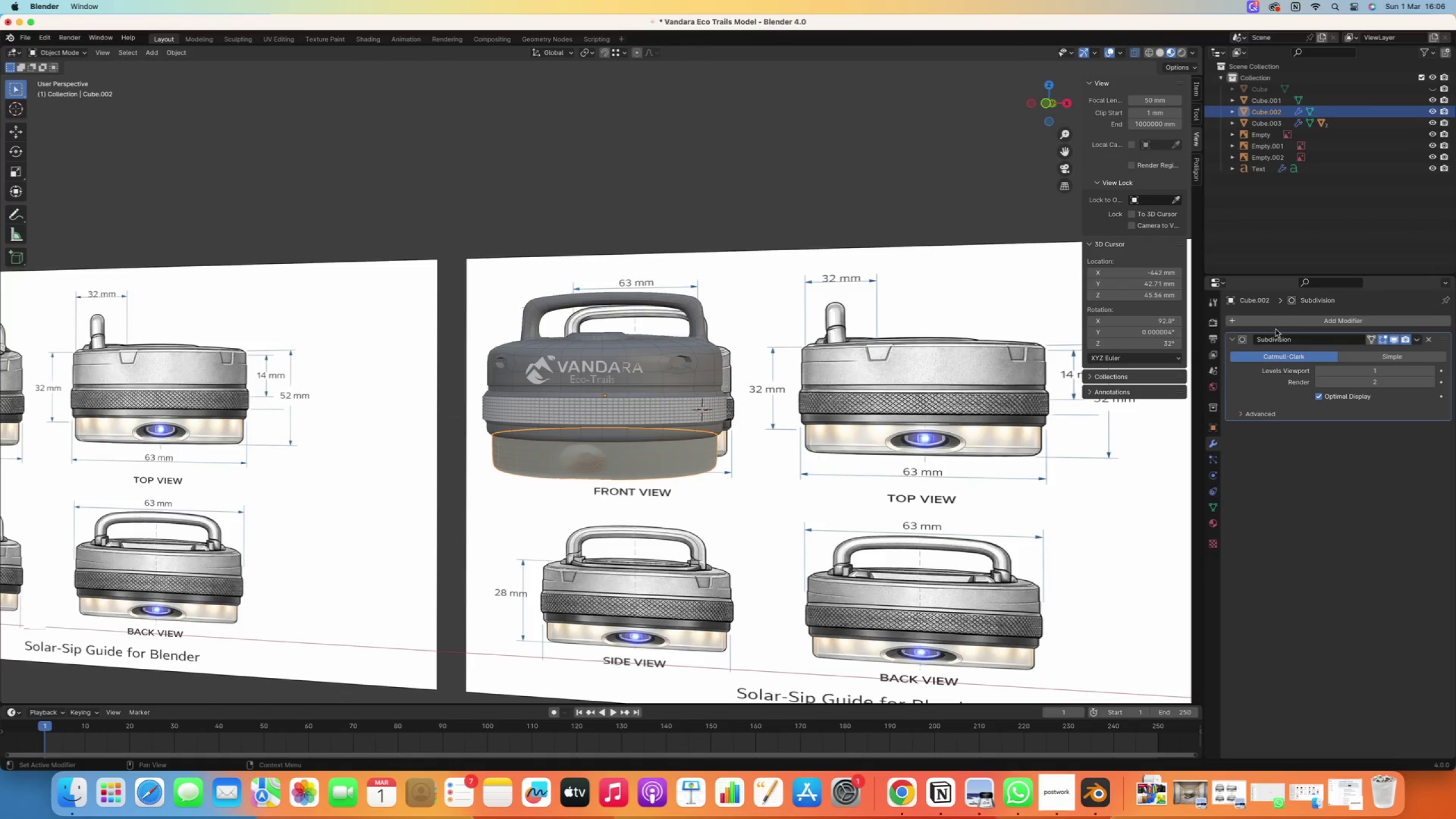 
left_click([1274, 326])
 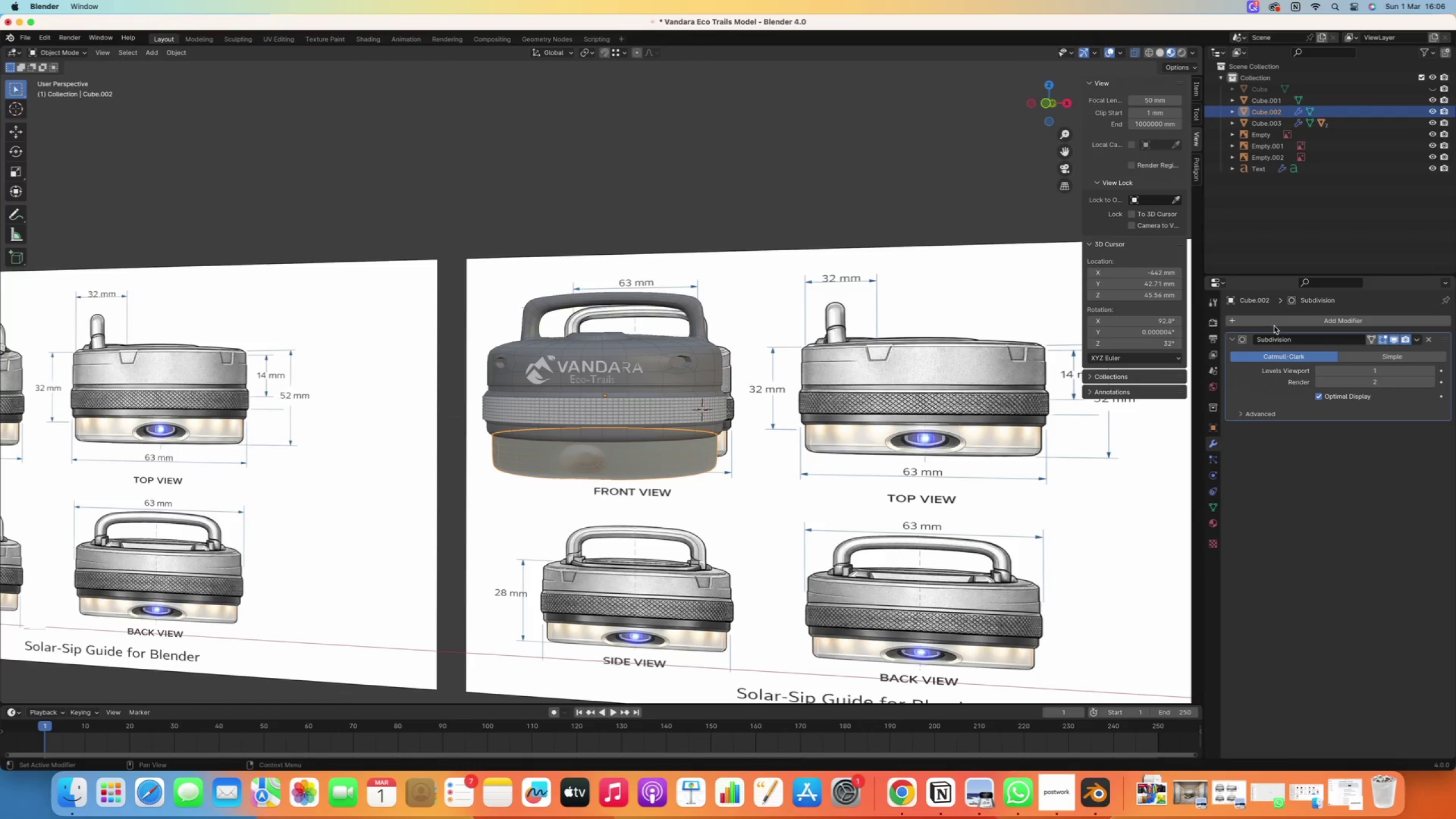 
left_click([1274, 326])
 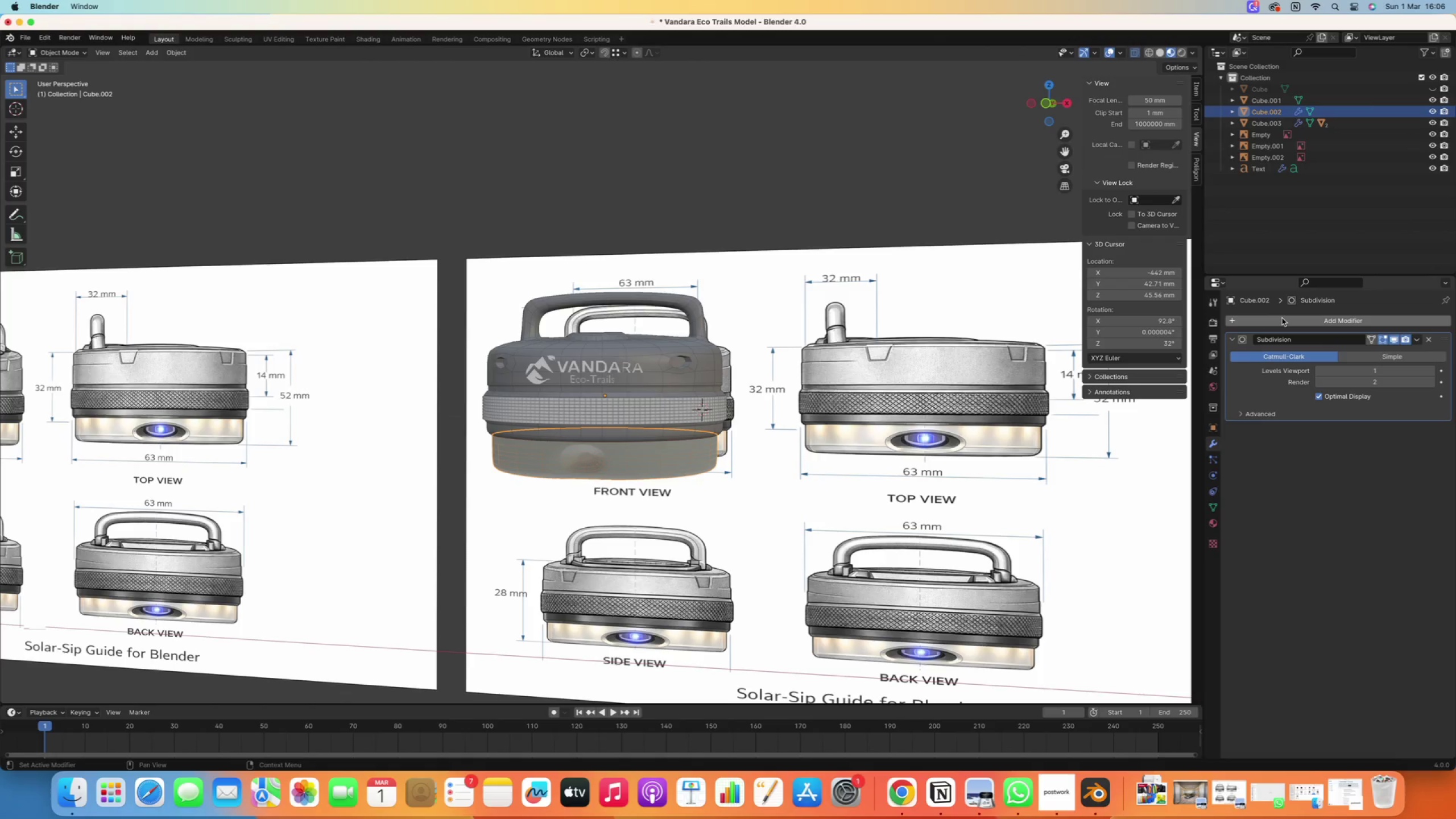 
left_click([1282, 318])
 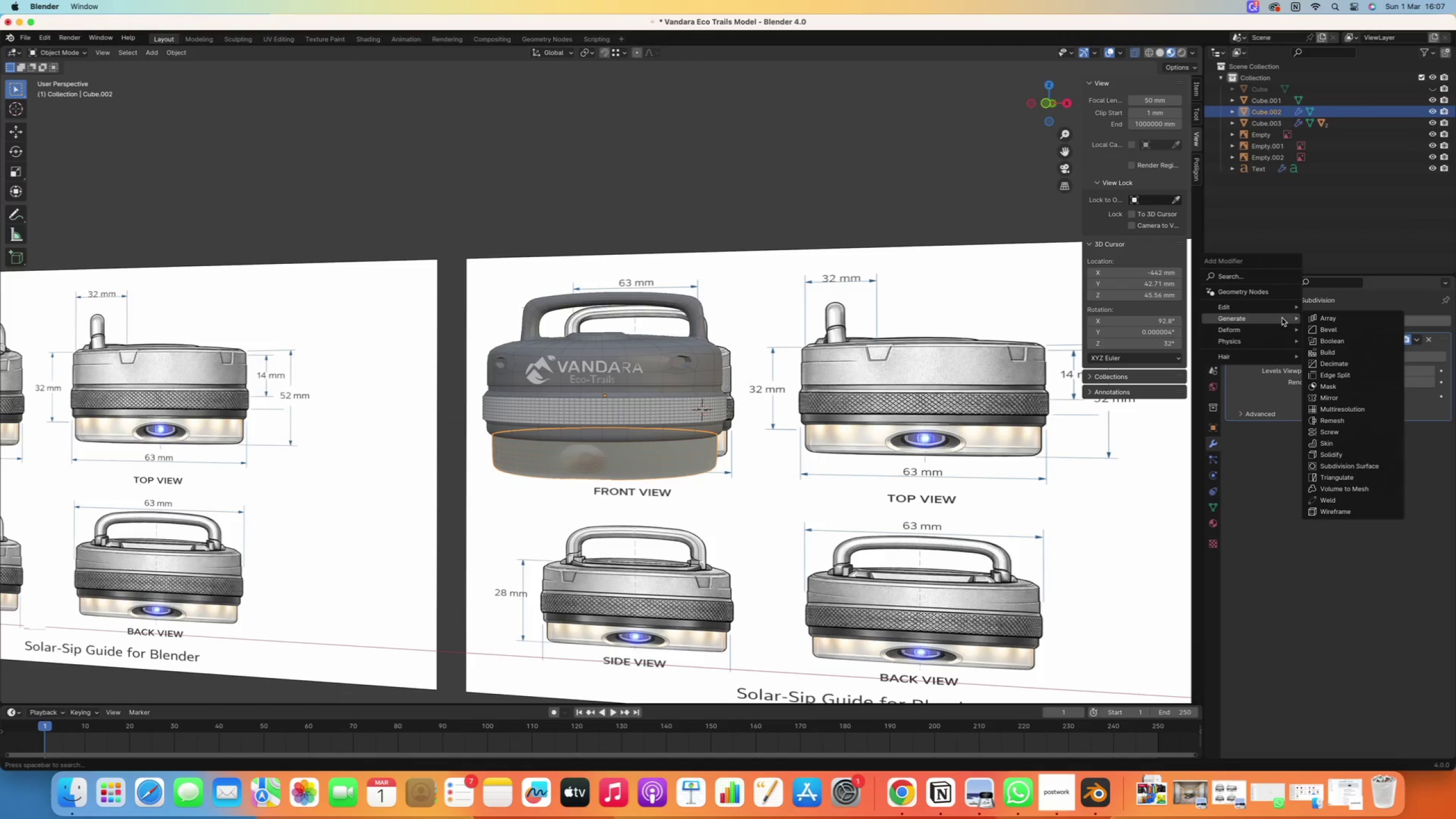 
type(sol)
 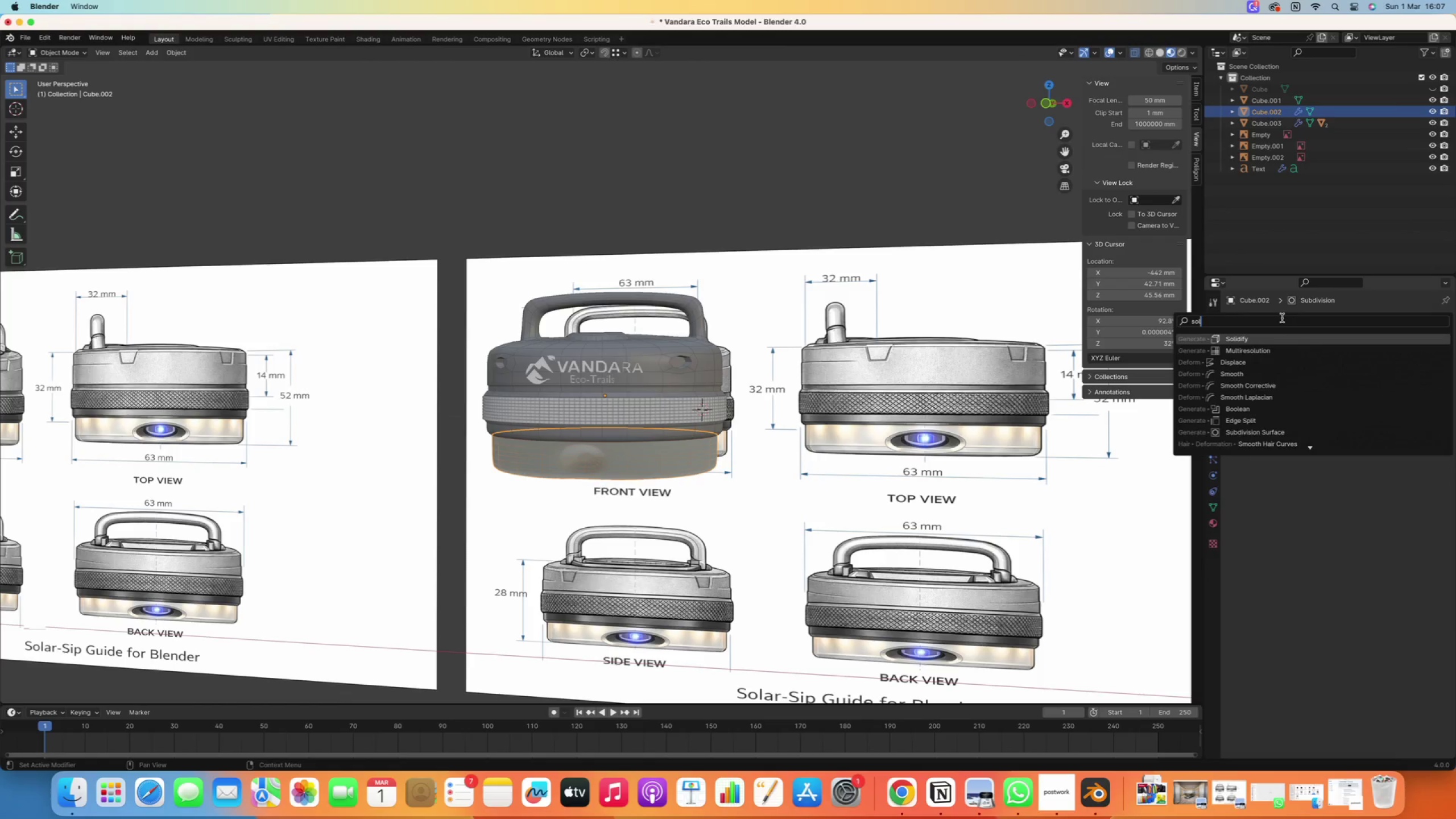 
key(Enter)
 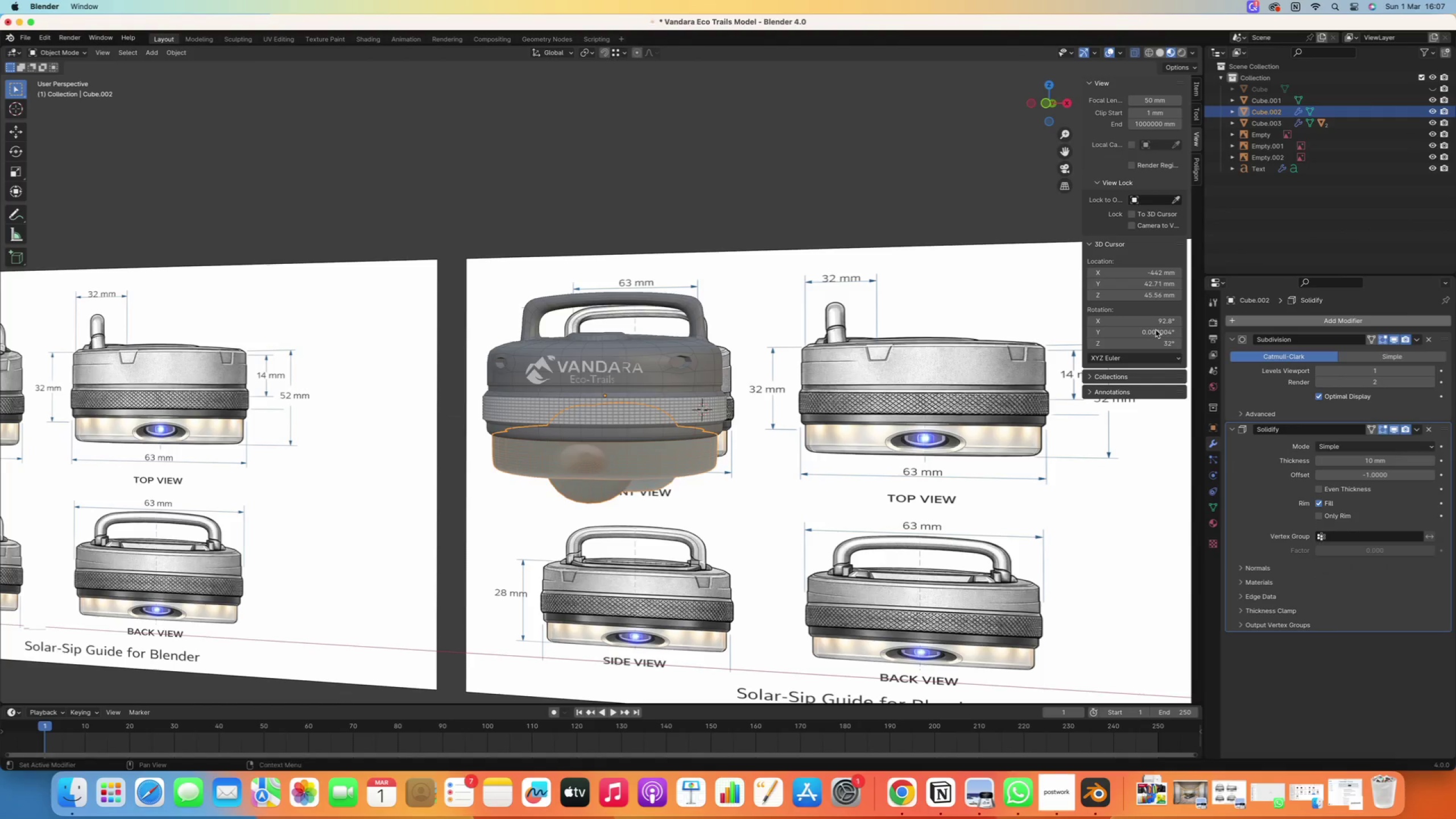 
scroll: coordinate [739, 476], scroll_direction: up, amount: 2.0
 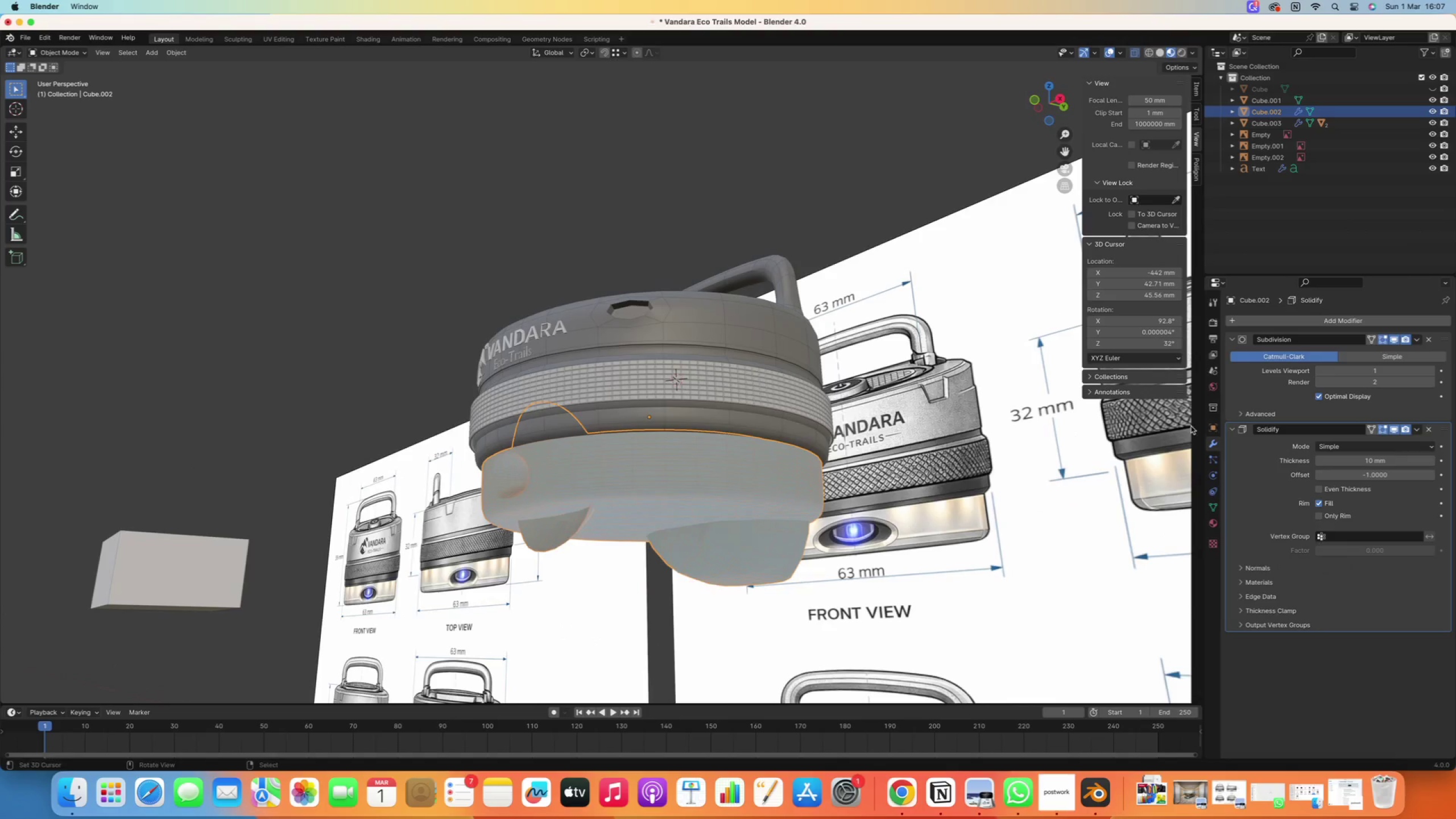 
left_click_drag(start_coordinate=[1443, 340], to_coordinate=[1401, 592])
 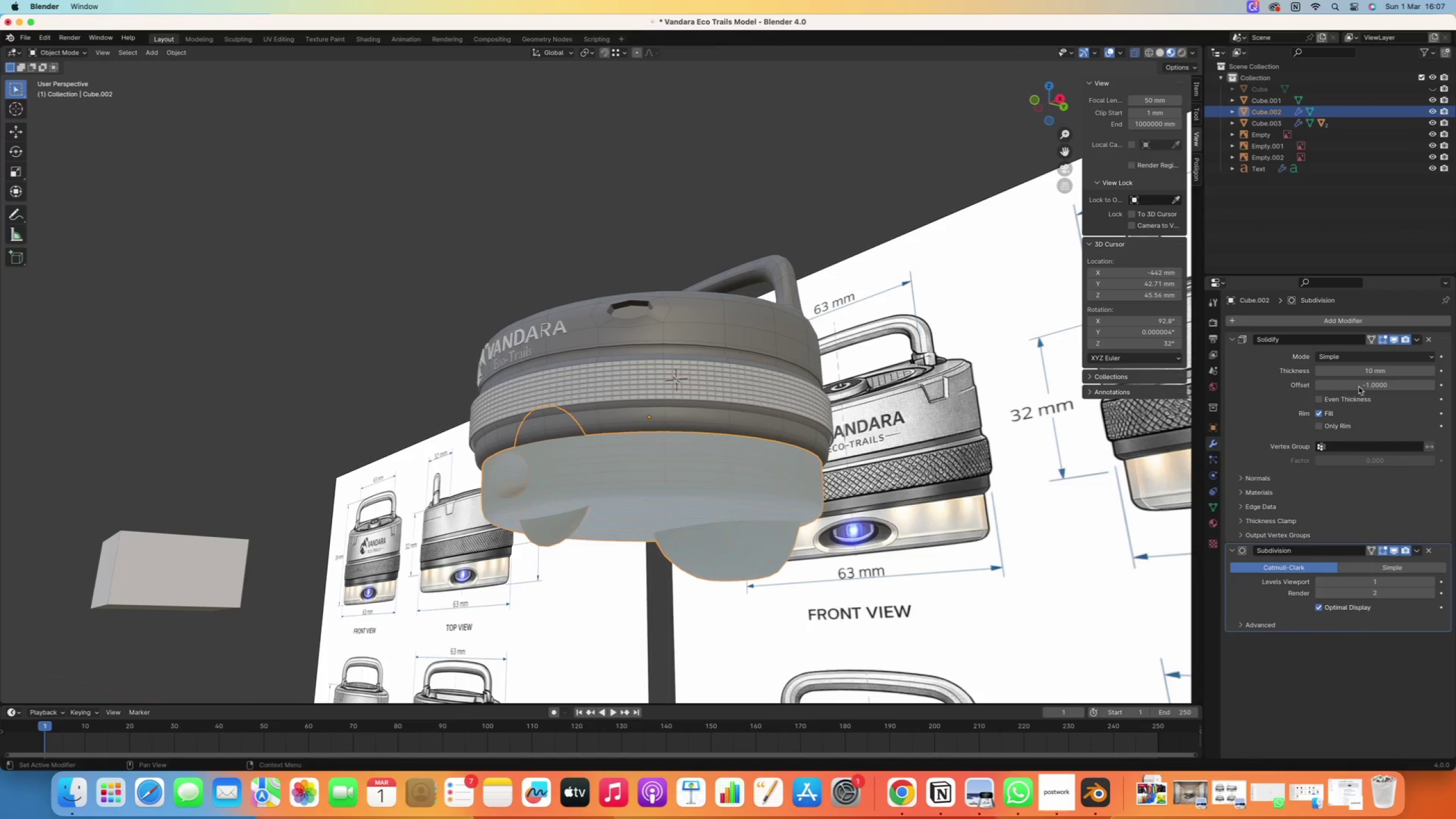 
left_click([1403, 374])
 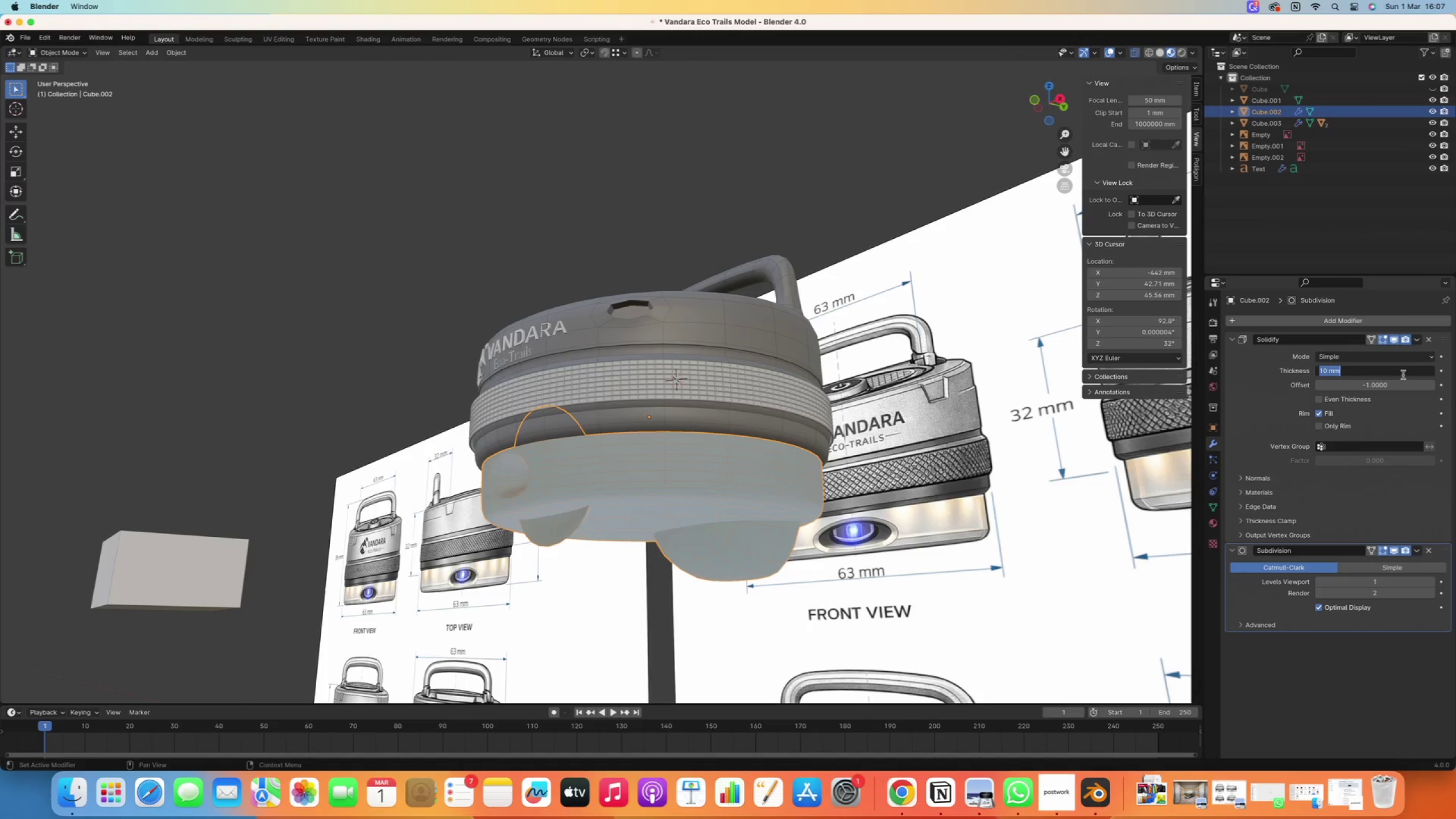 
key(1)
 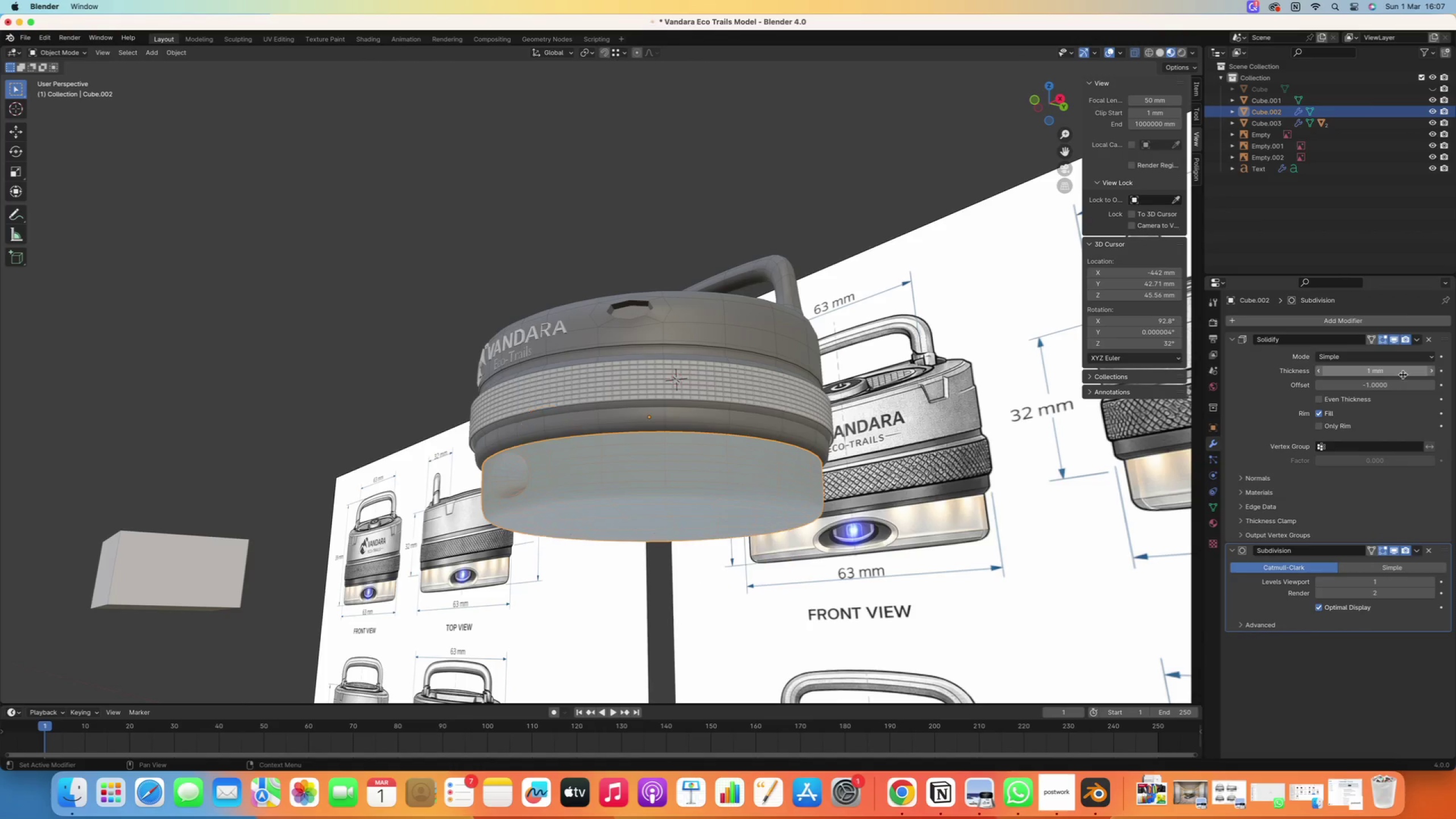 
key(Enter)
 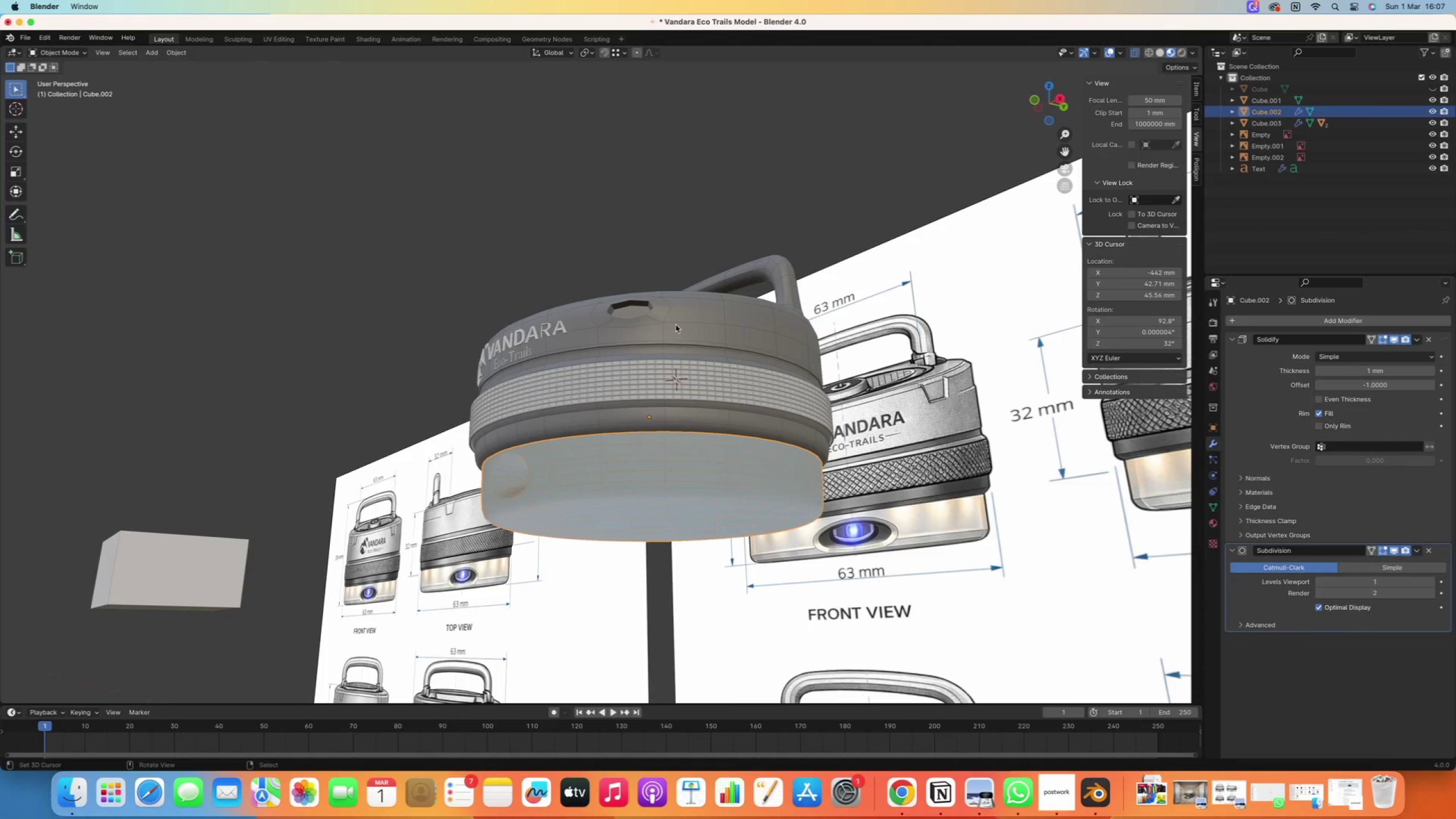 
right_click([635, 233])
 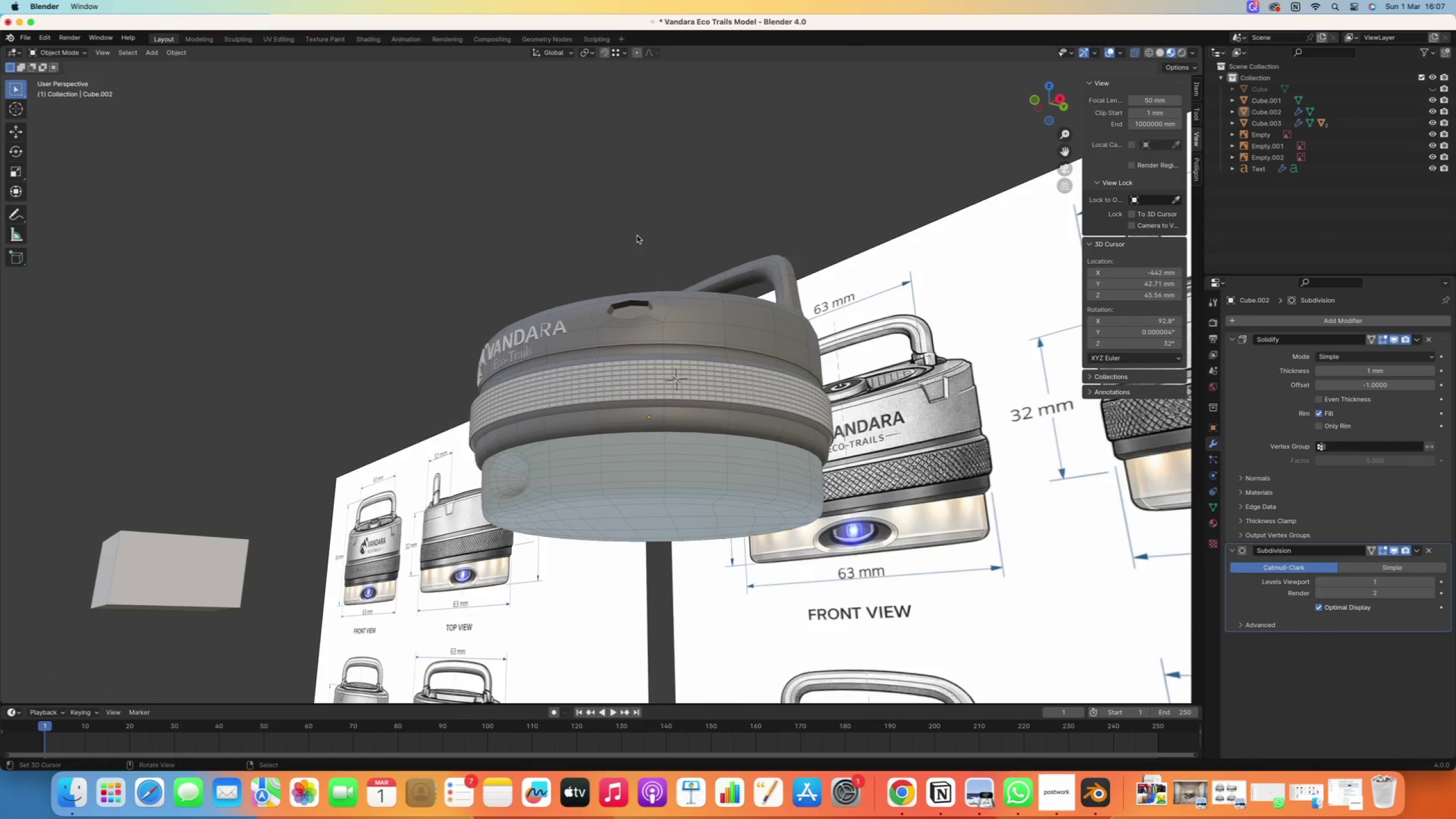 
key(Numpad7)
 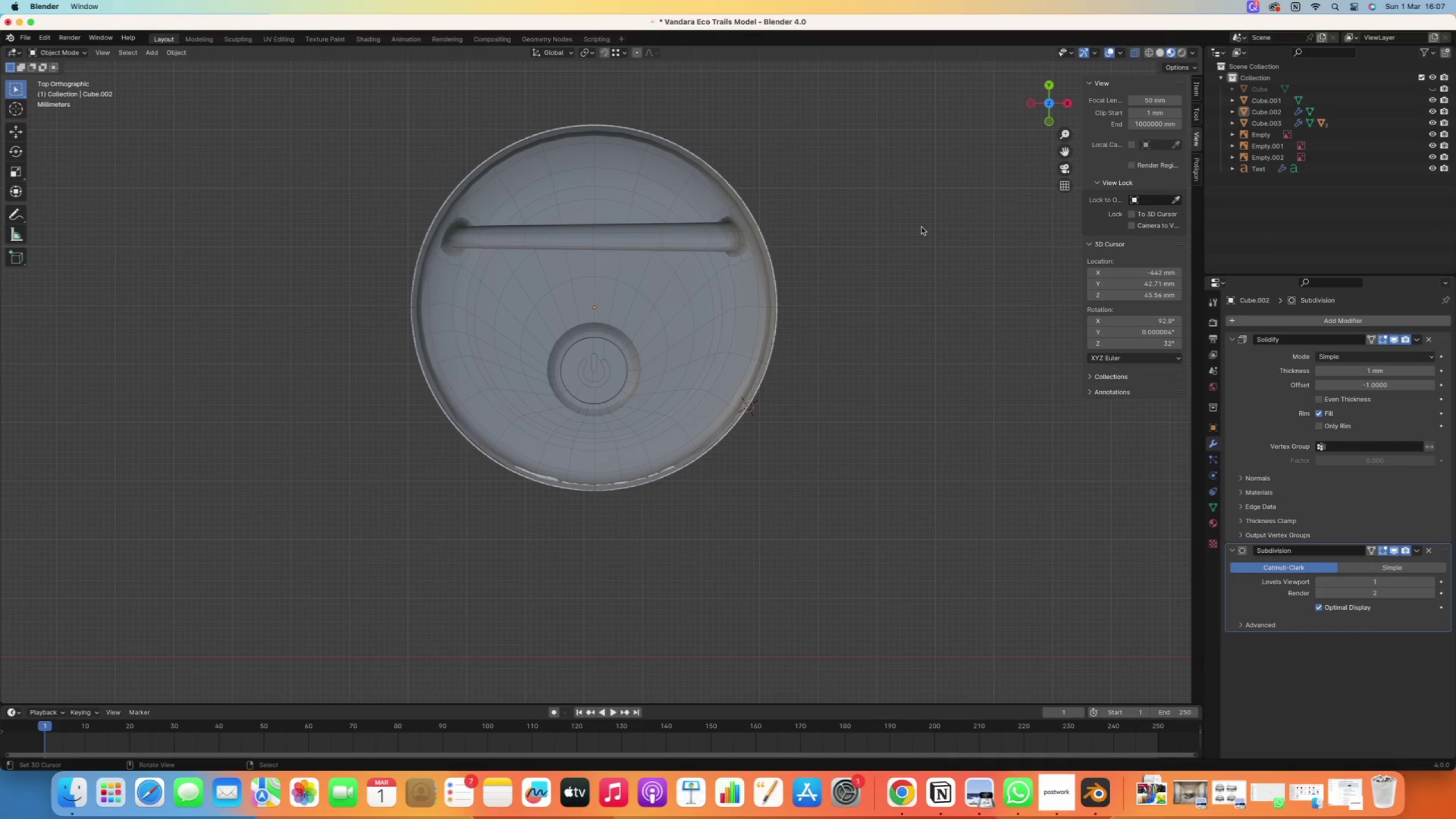 
left_click([647, 330])
 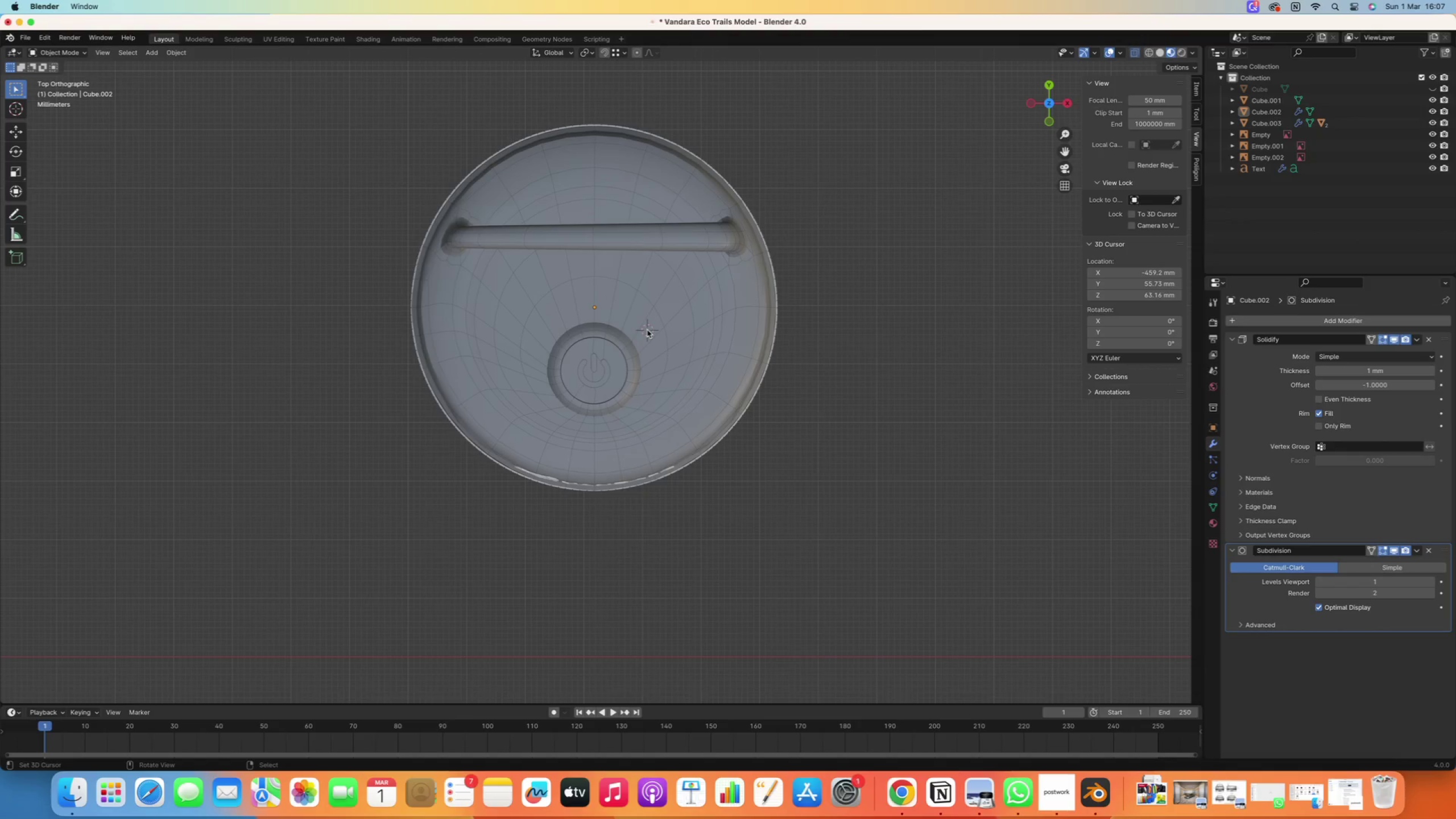 
type(ALI)
 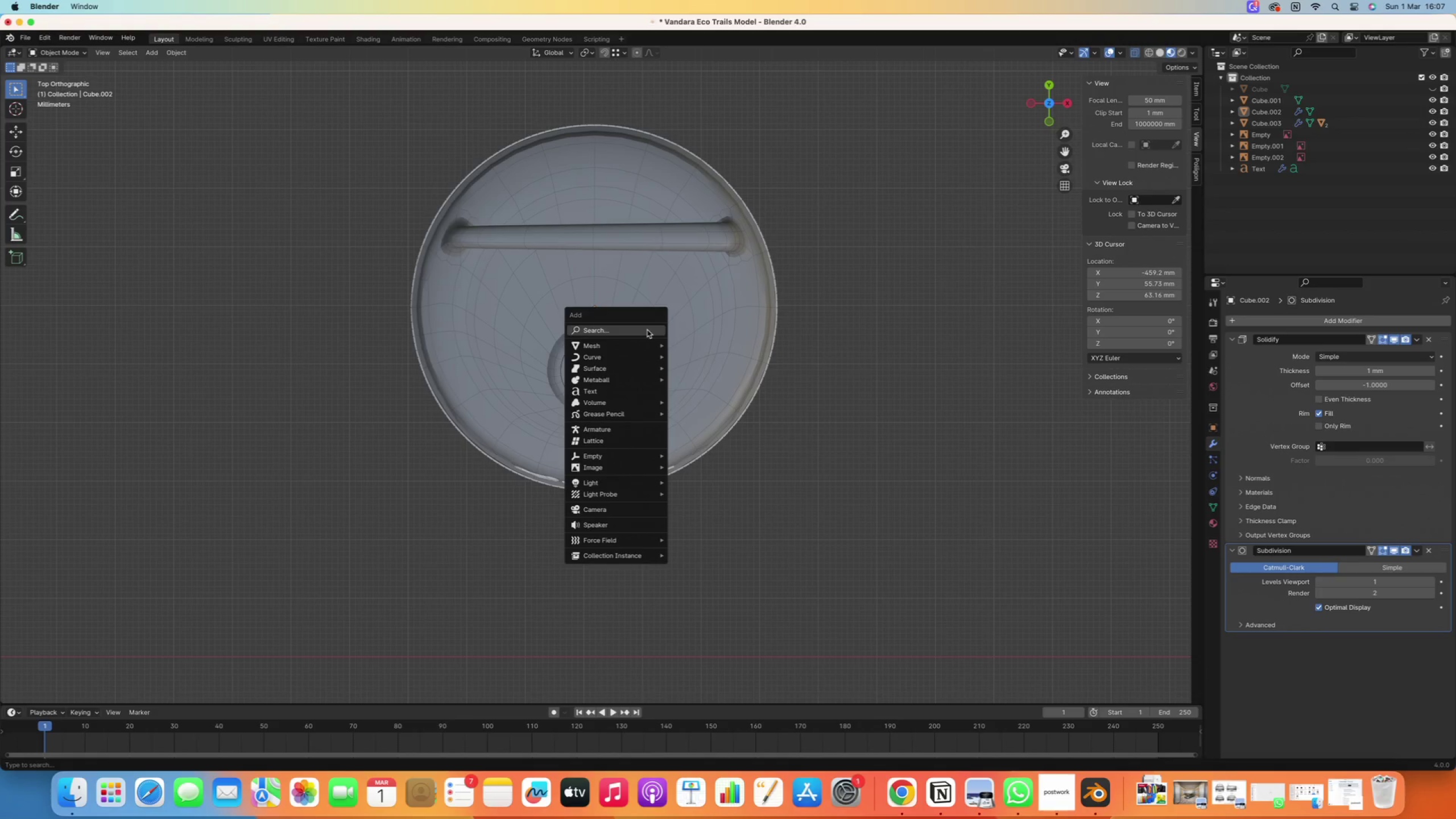 
left_click([647, 330])
 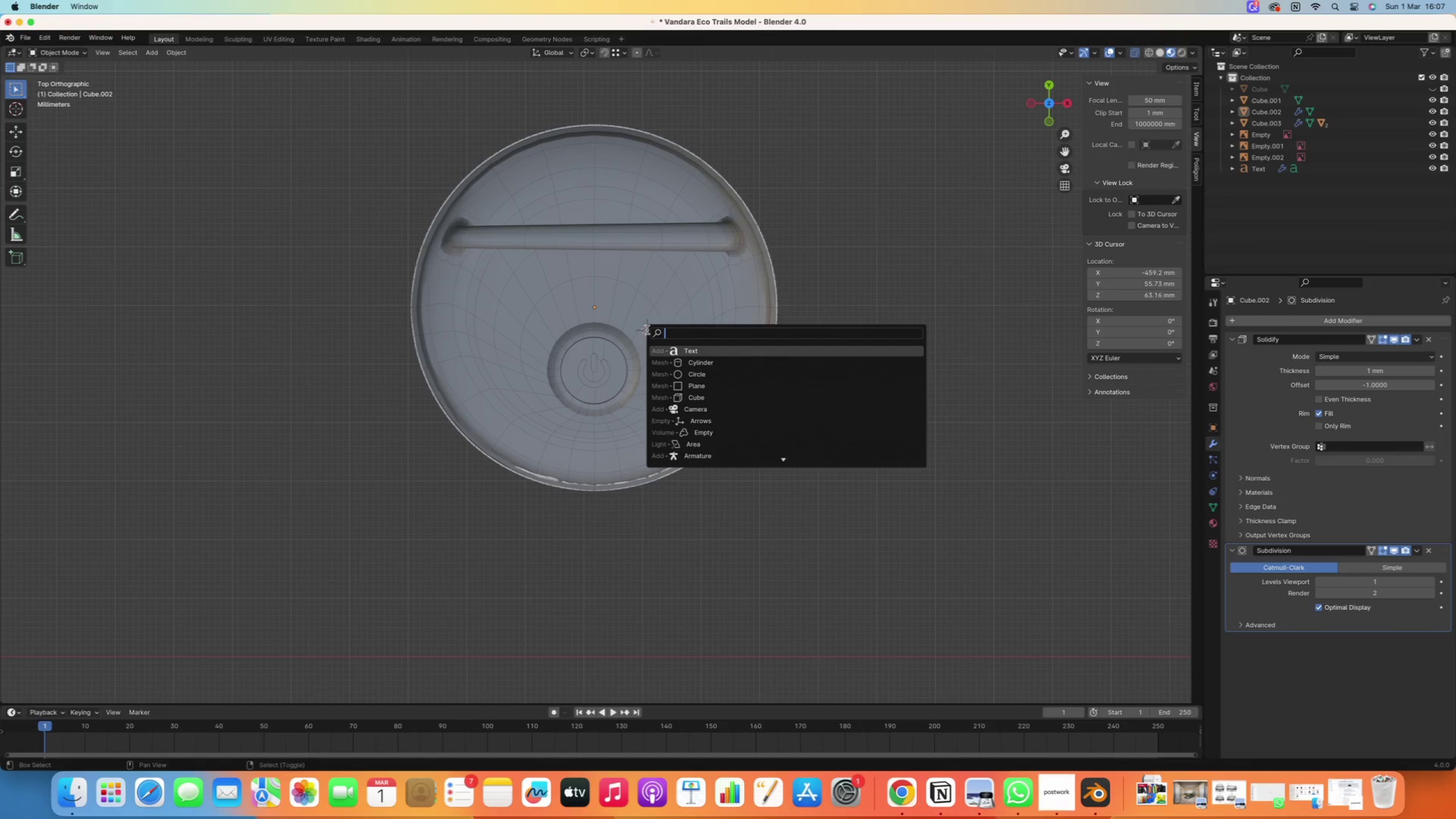 
type(LI)
key(Backspace)
key(Backspace)
key(Backspace)
 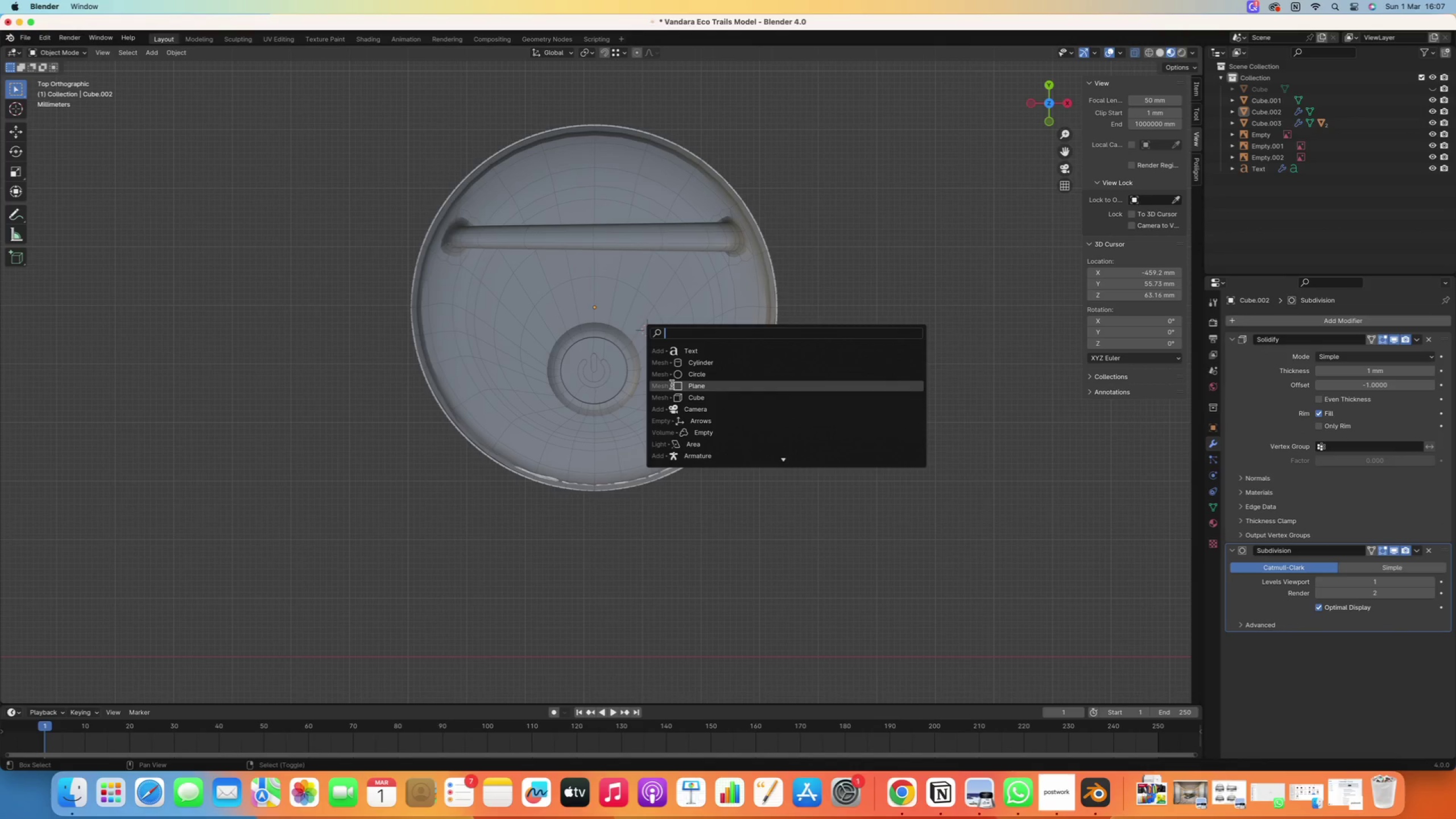 
type(po)
 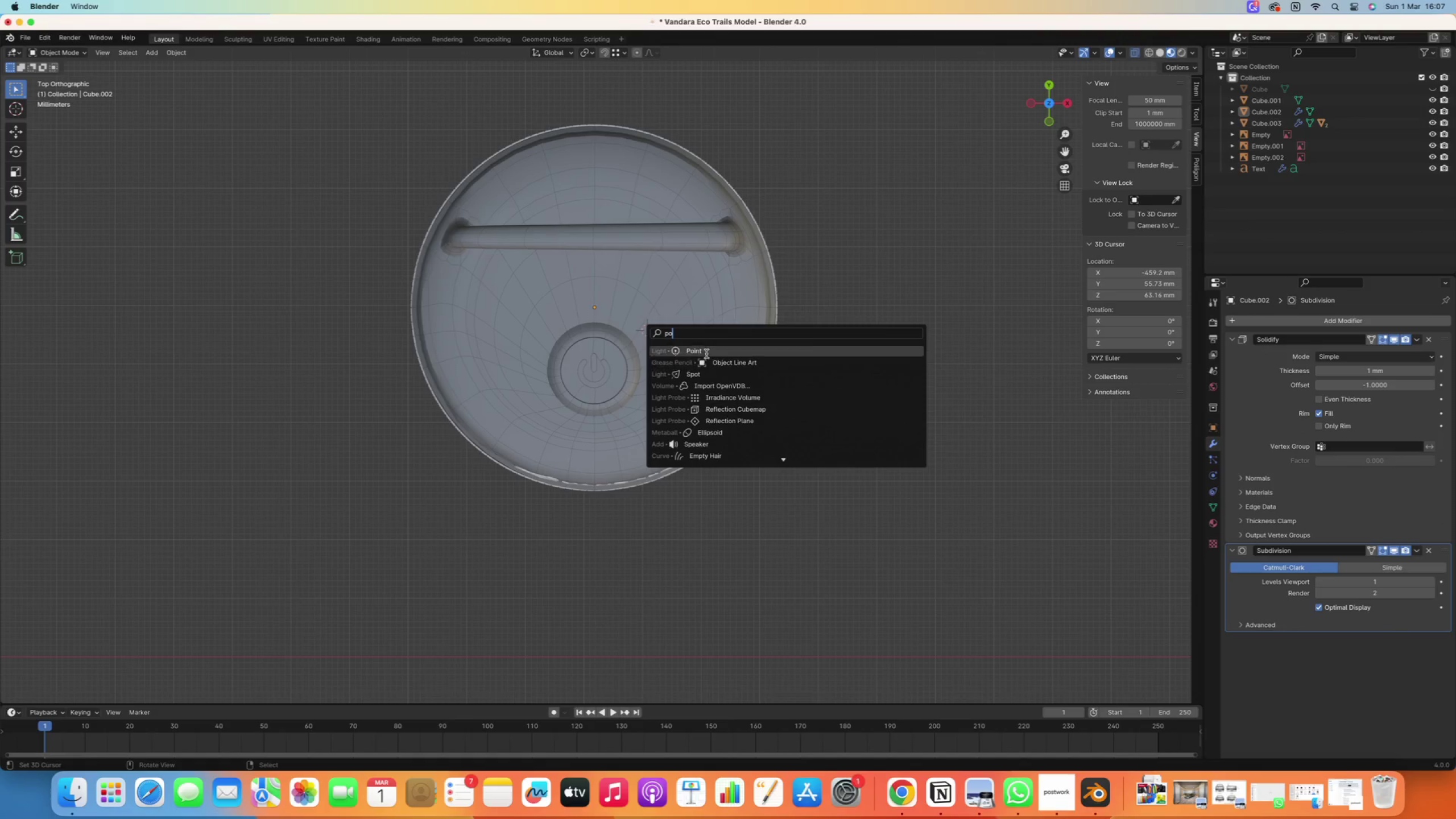 
left_click([706, 353])
 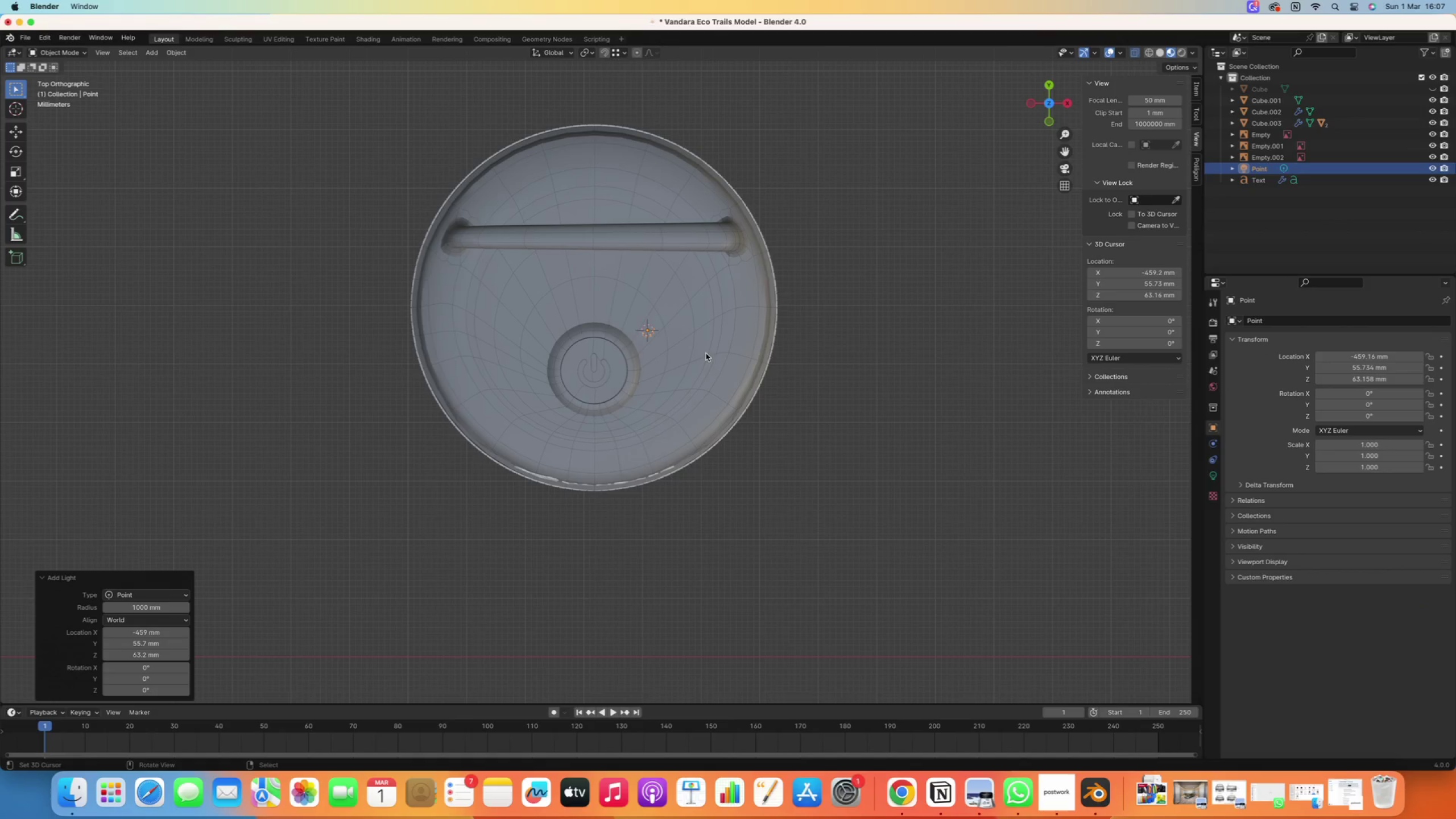 
scroll: coordinate [668, 362], scroll_direction: down, amount: 5.0
 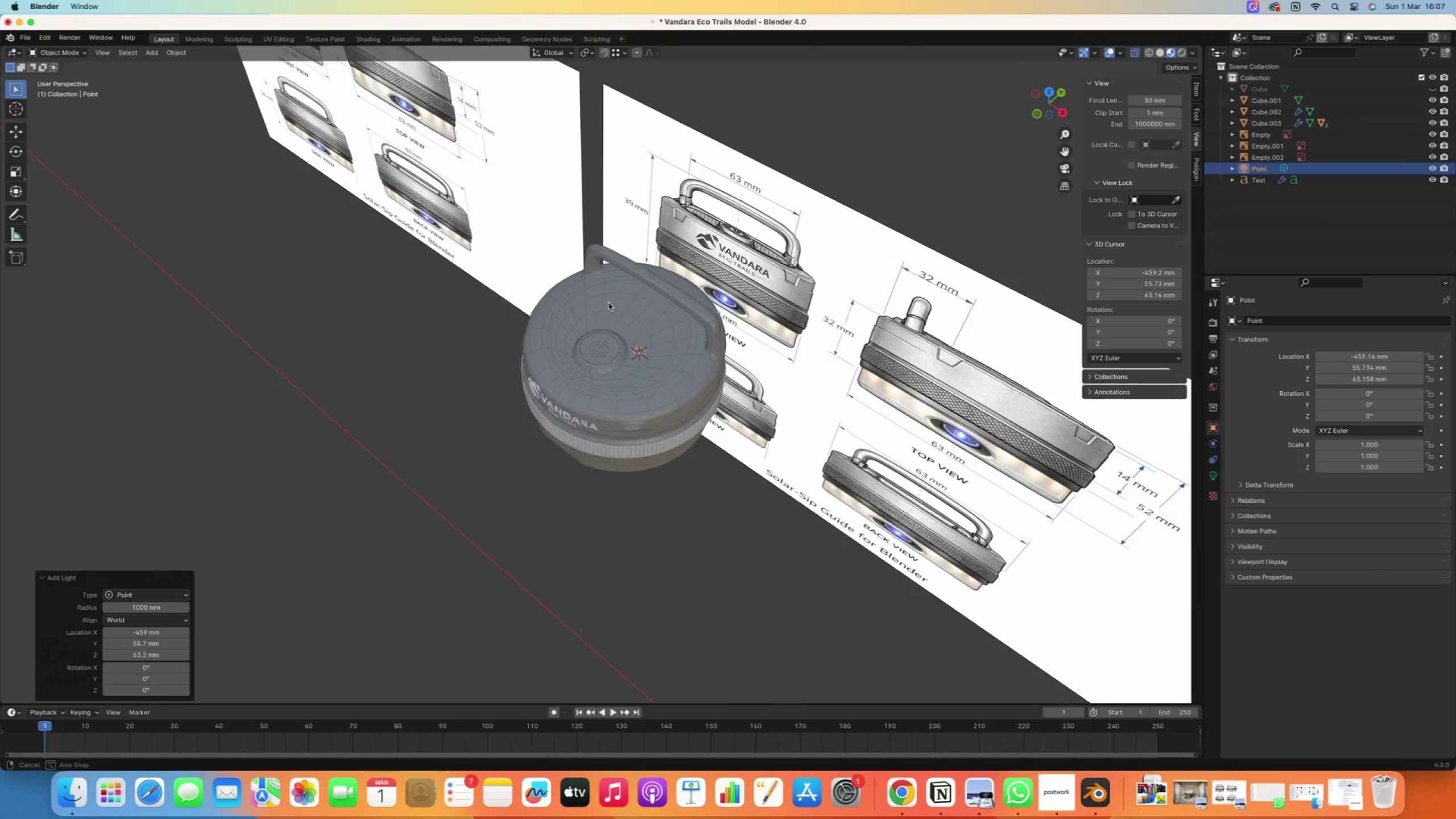 
scroll: coordinate [628, 372], scroll_direction: up, amount: 11.0
 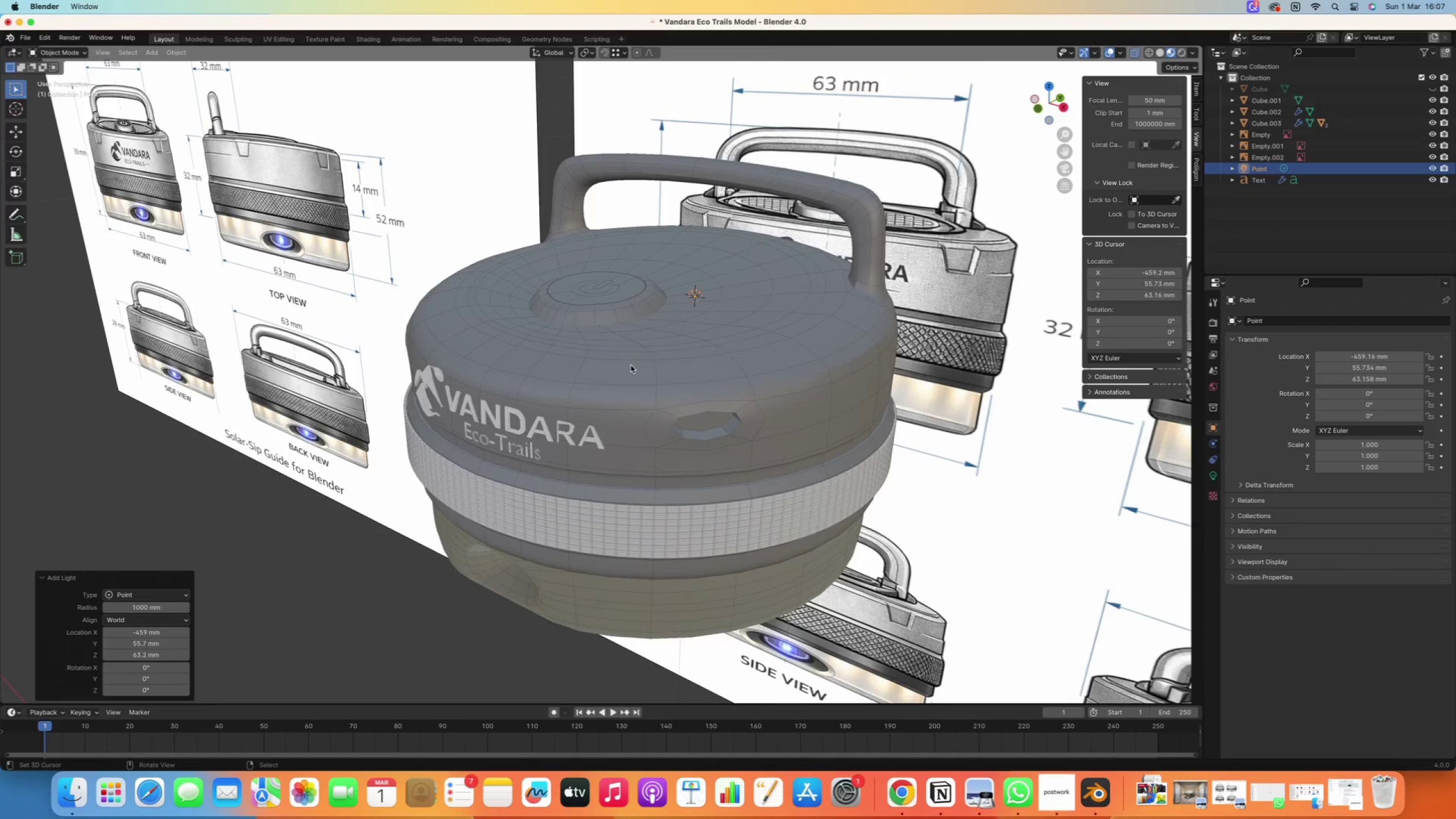 
type(gz)
 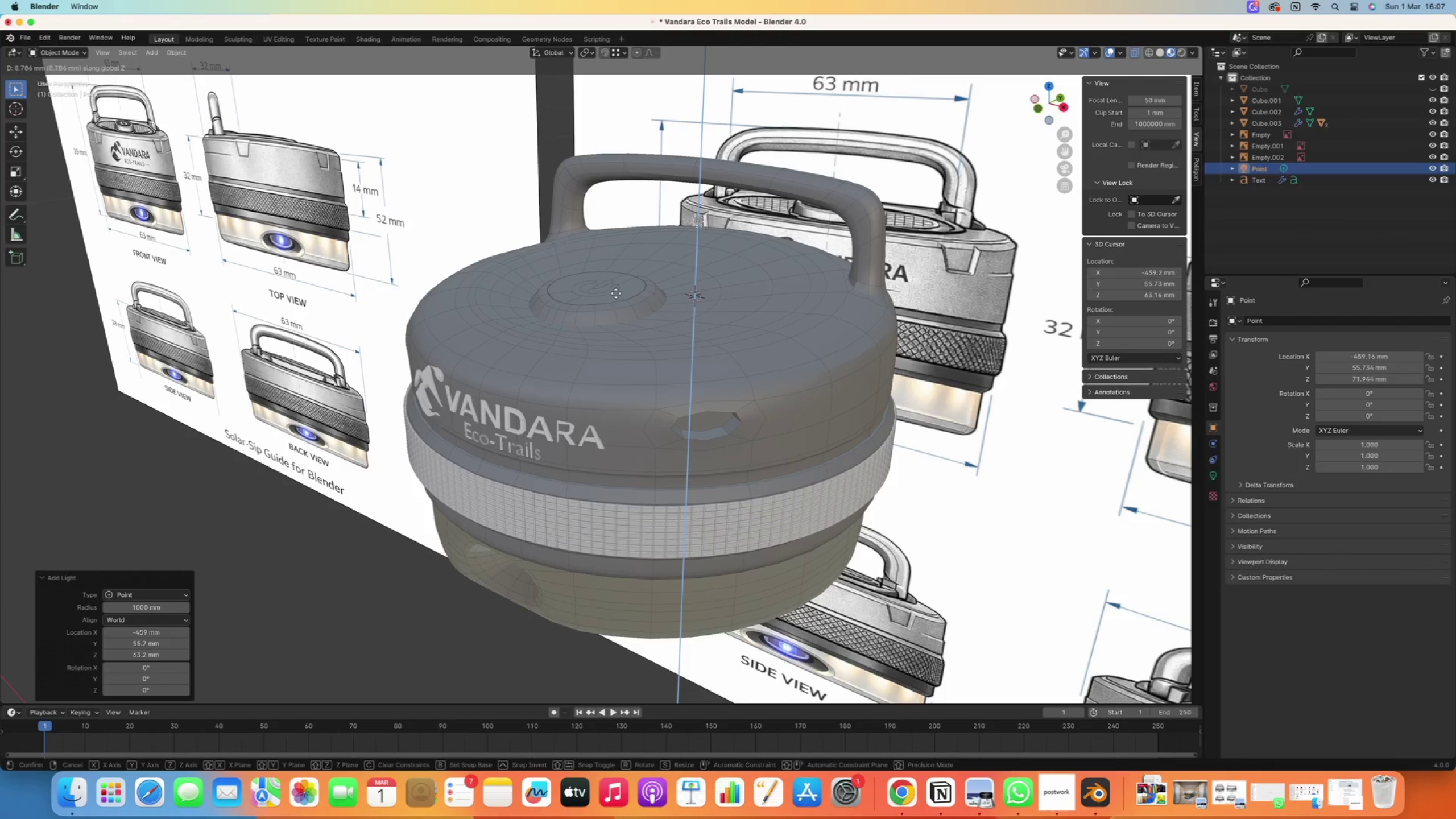 
left_click([617, 288])
 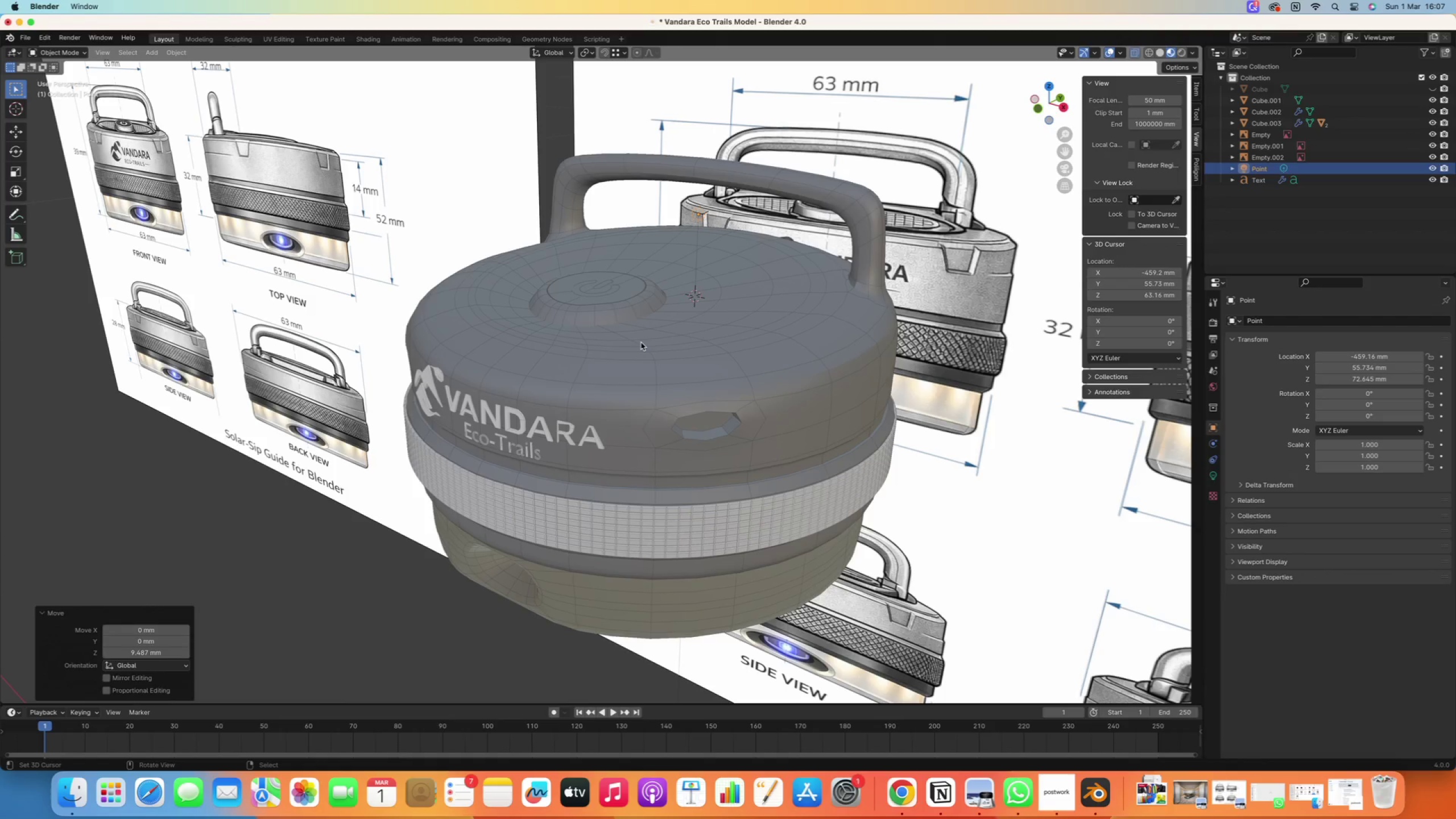 
key(H)
 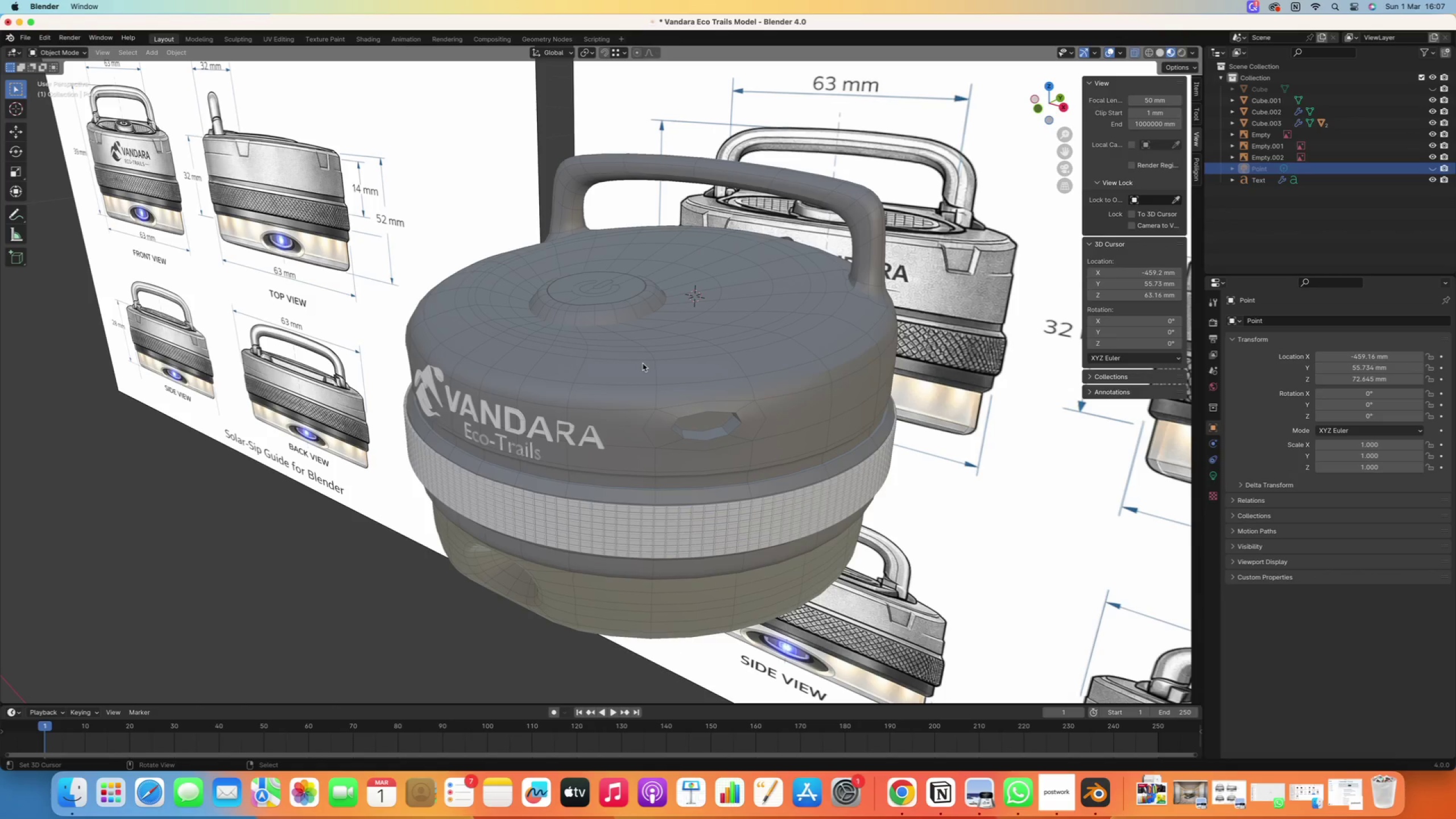 
key(Control+Z)
 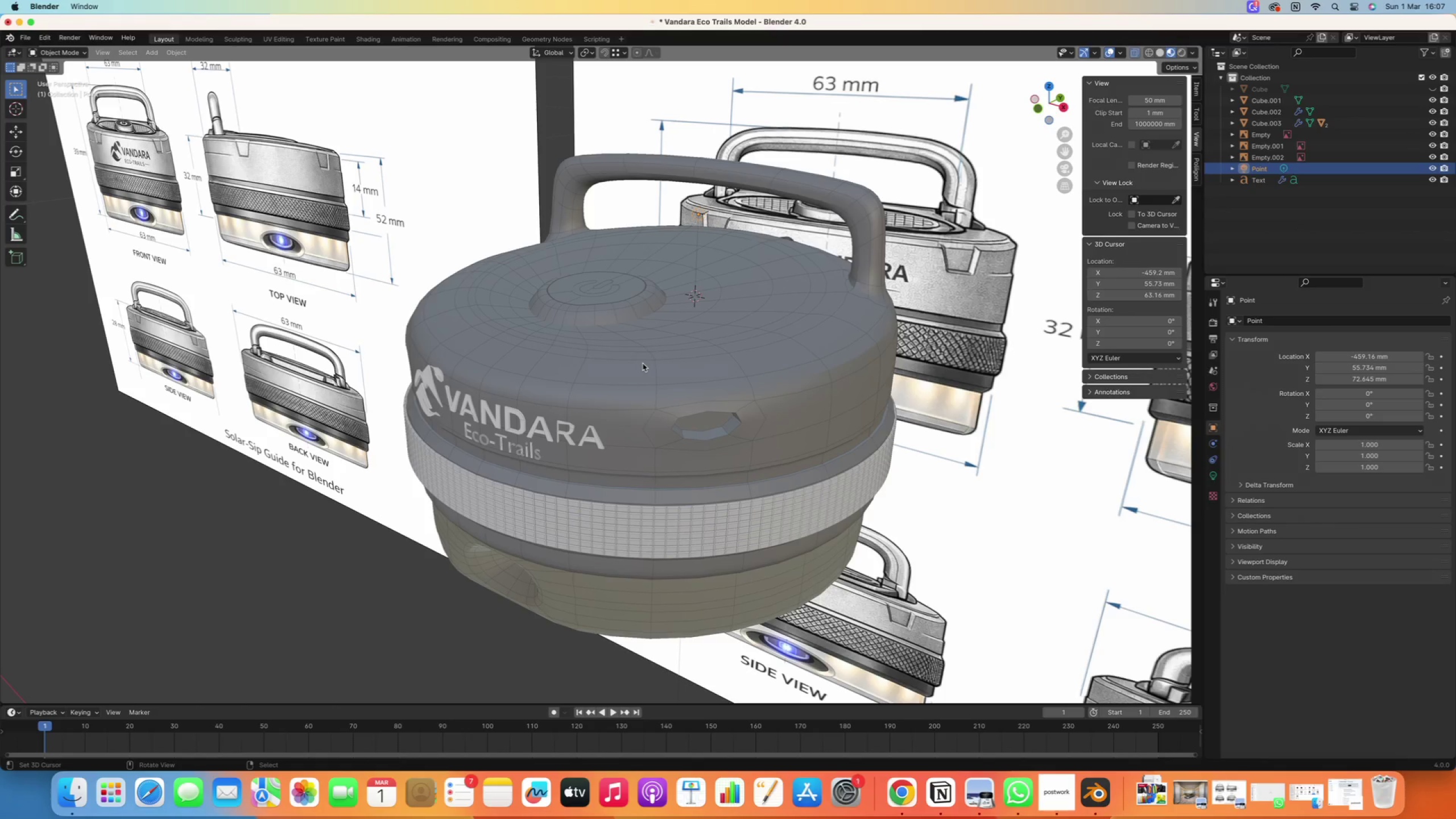 
type(gzz)
 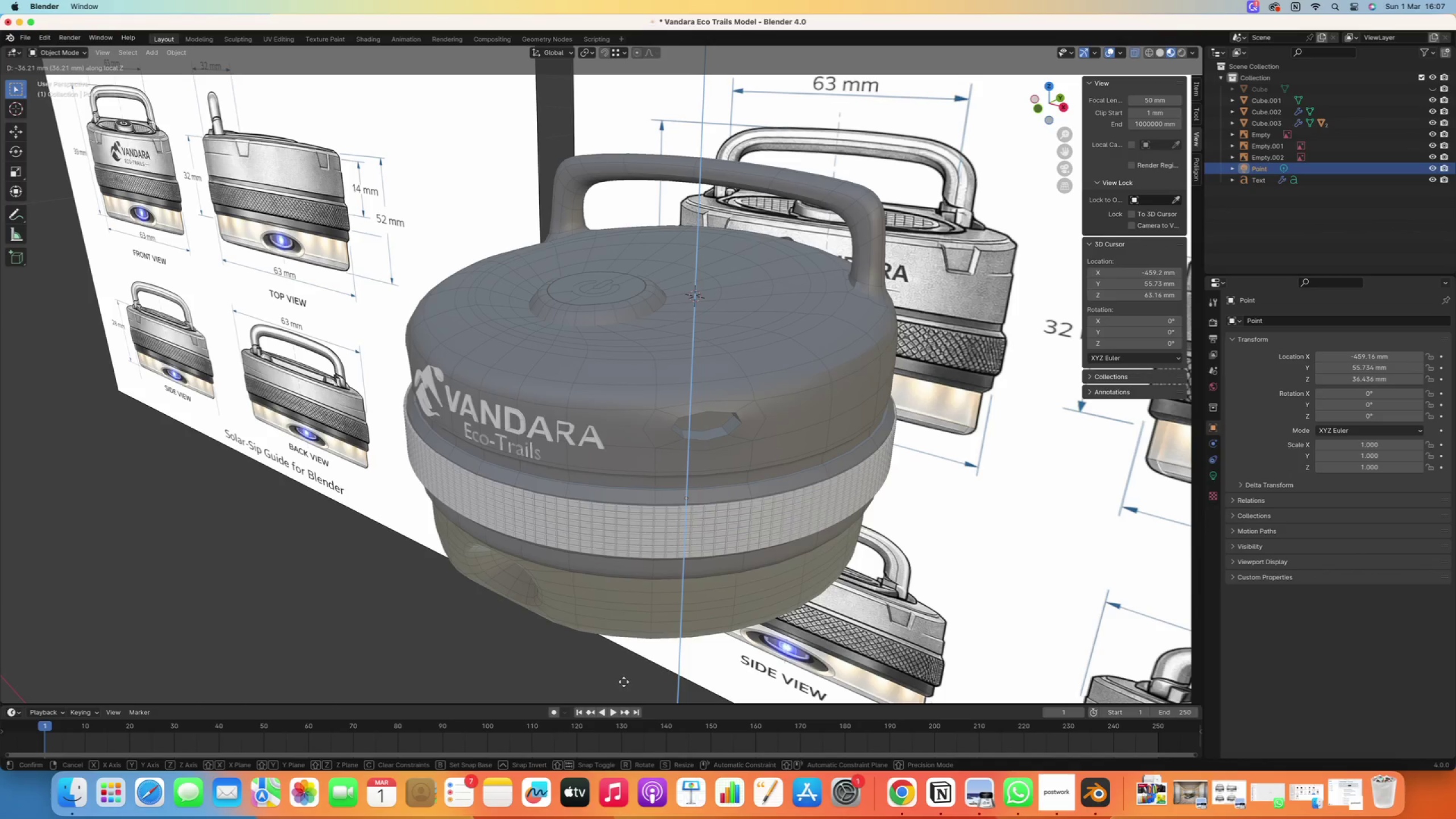 
left_click([619, 52])
 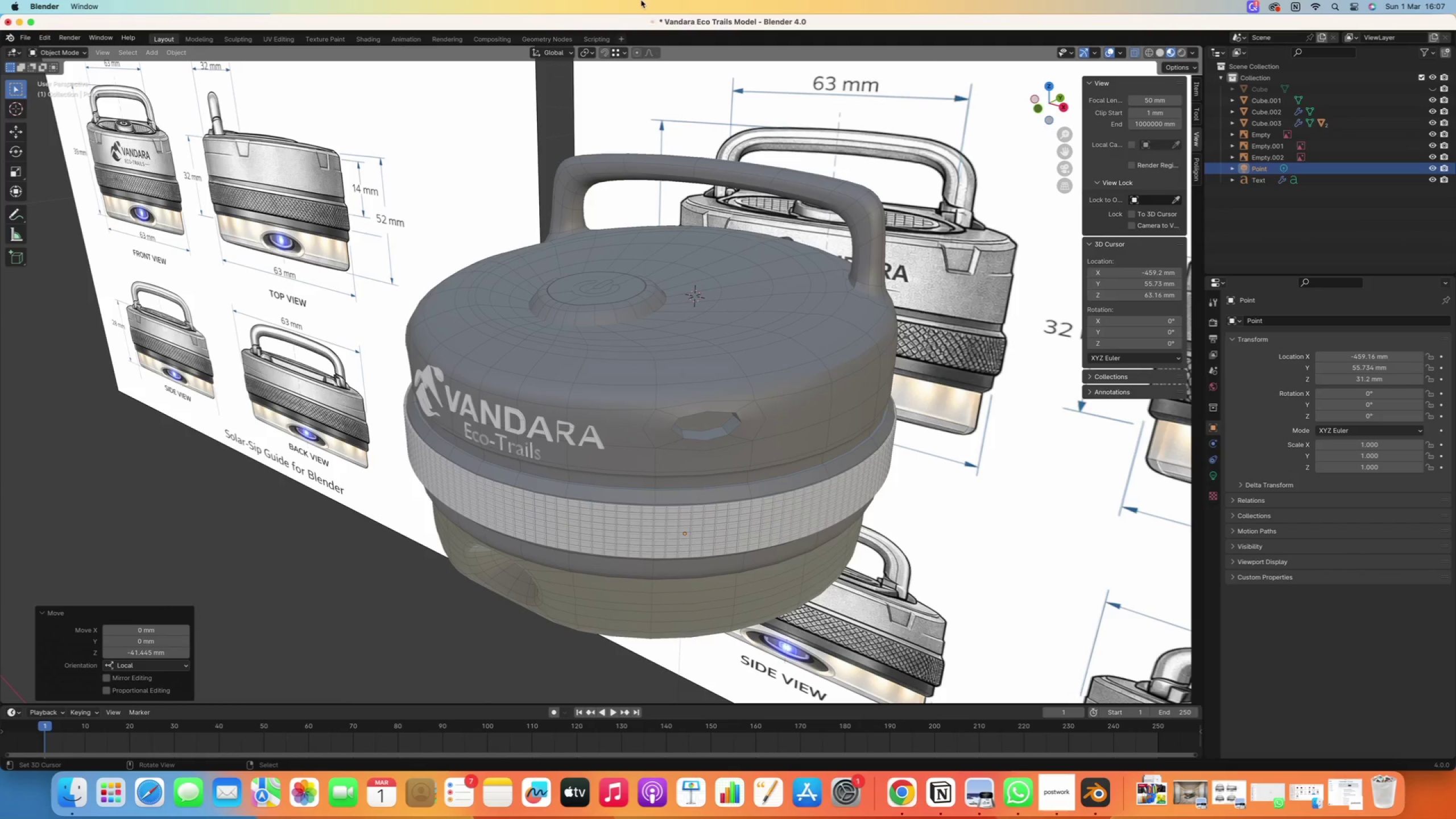 
key(Numpad1)
 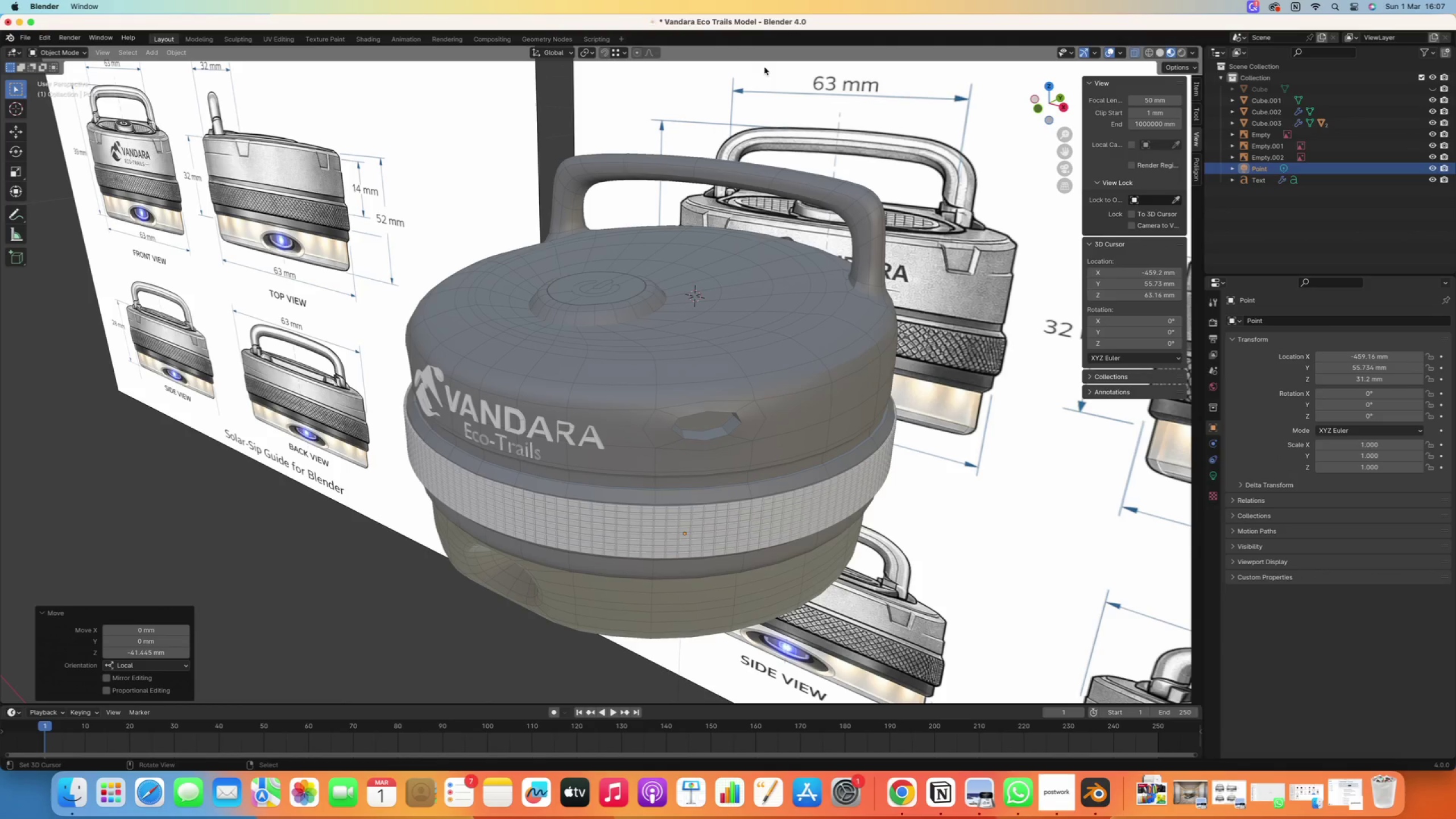 
key(Numpad1)
 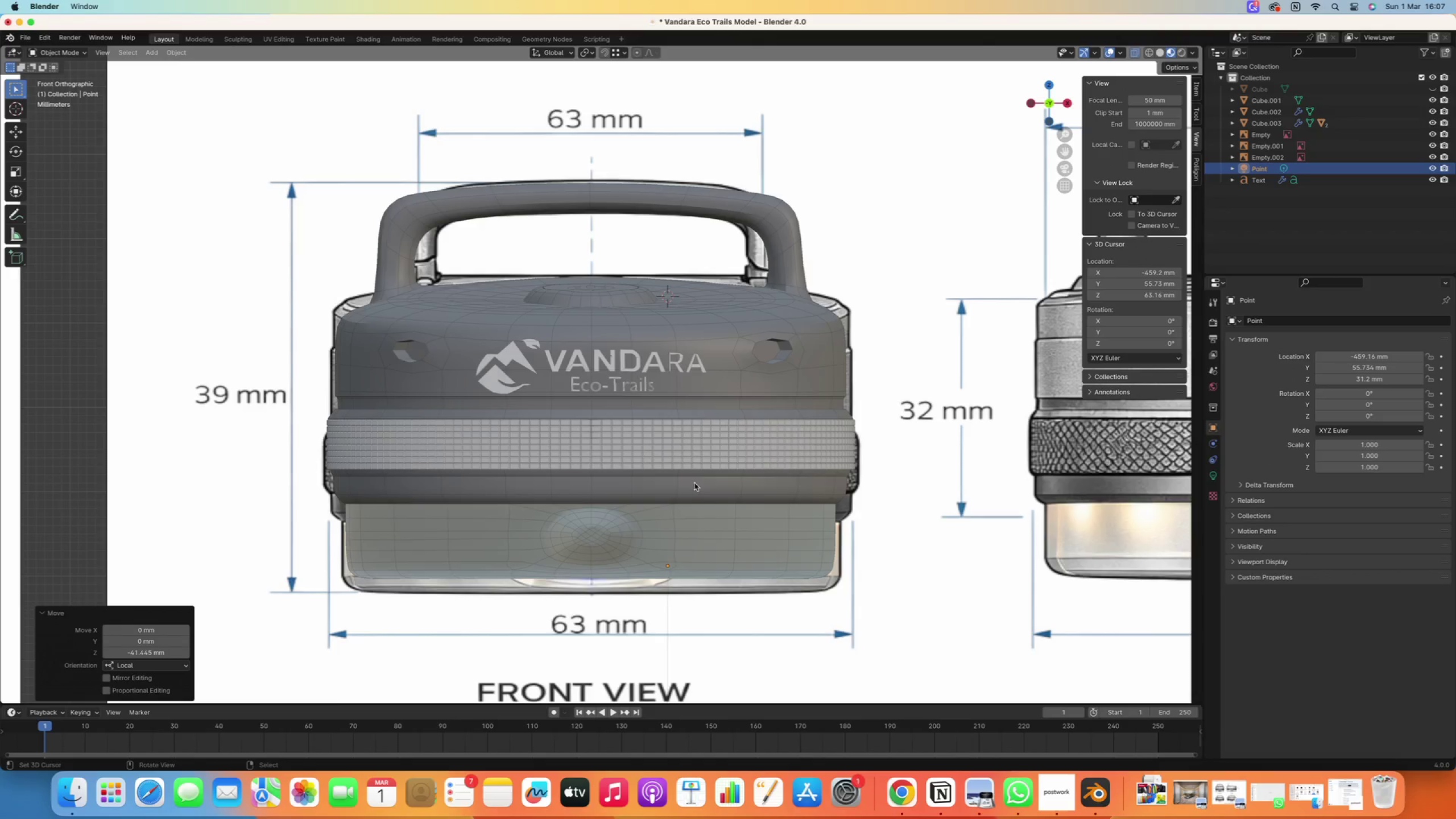 
key(G)
 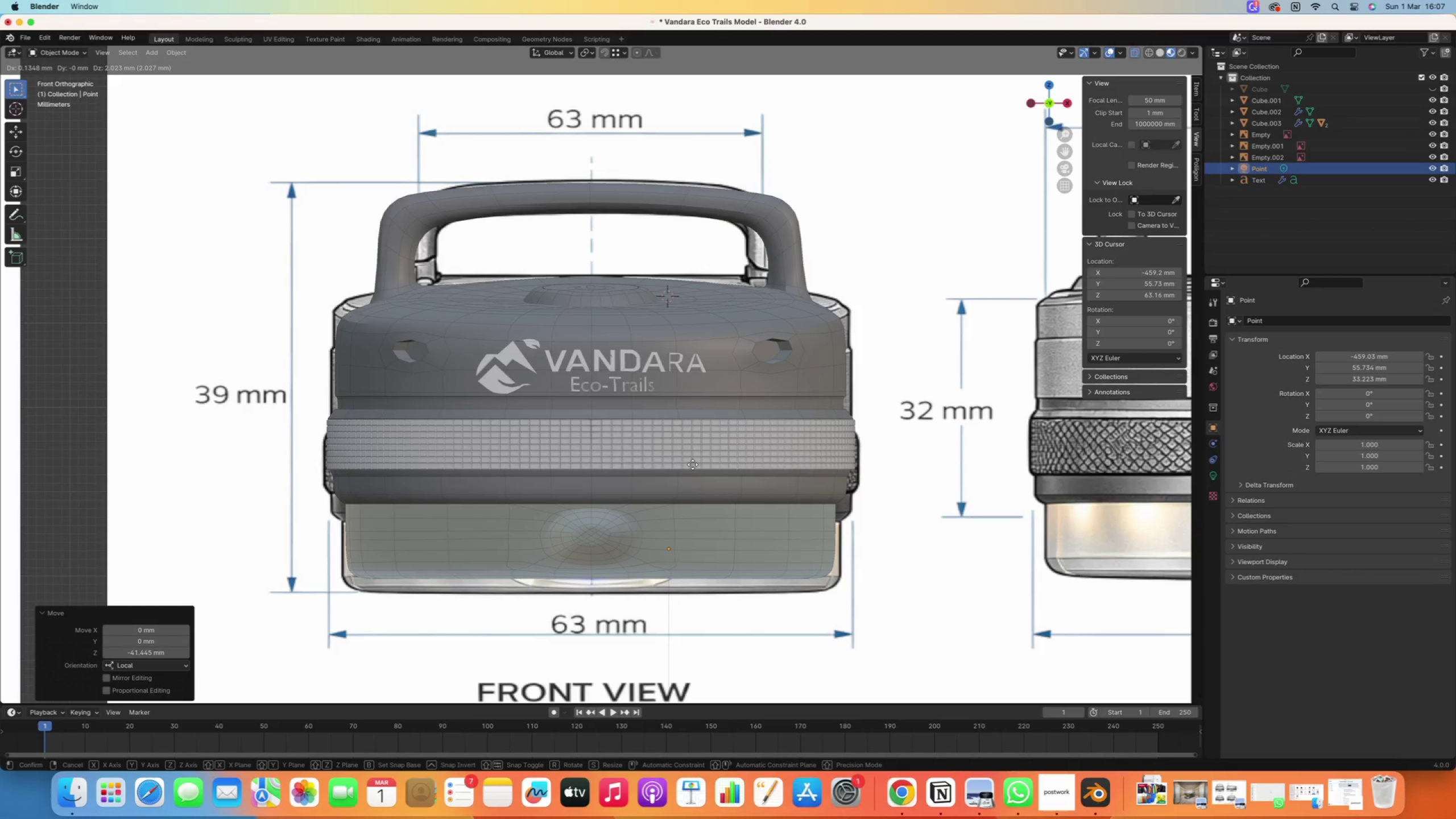 
key(Z)
 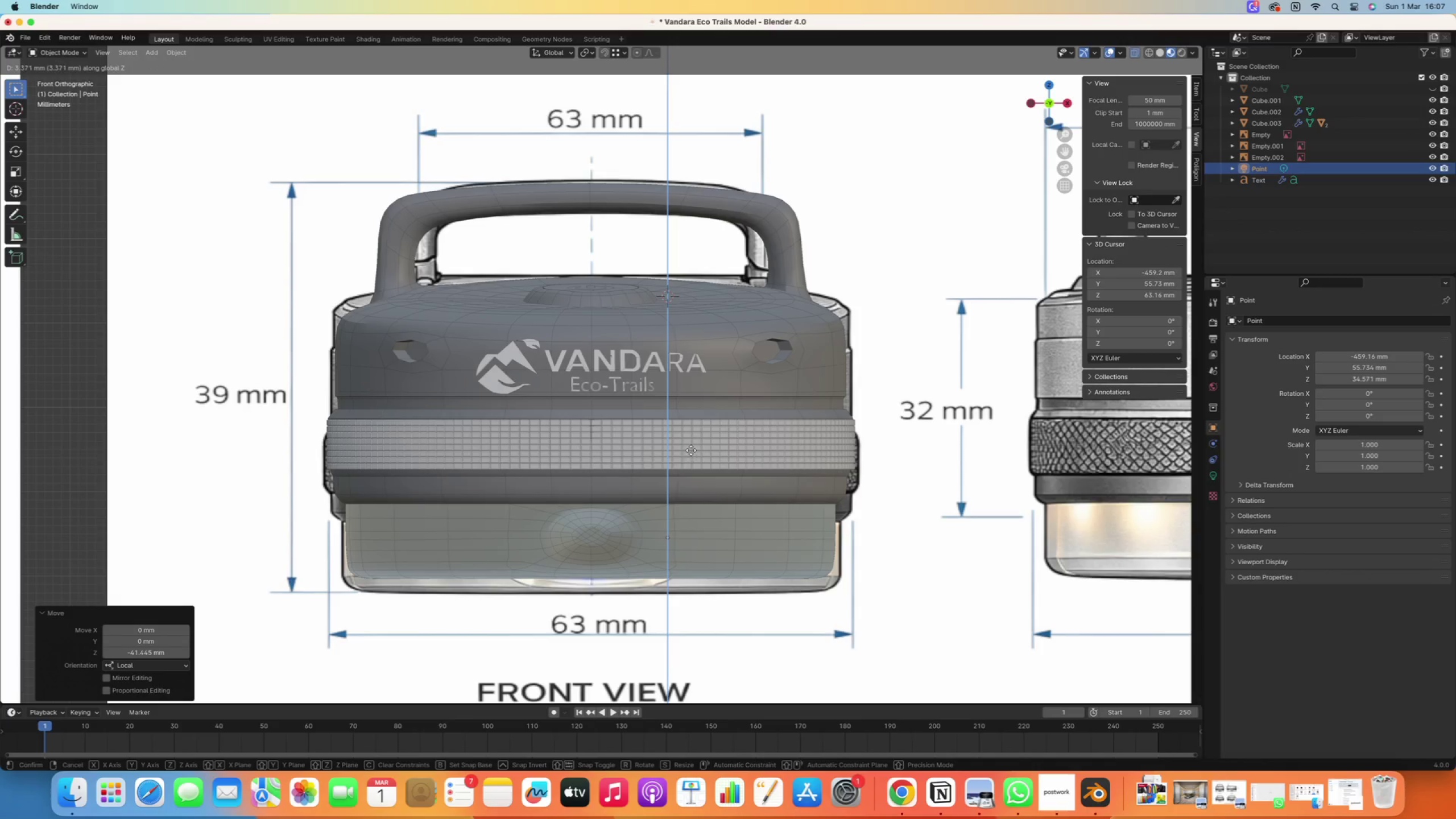 
left_click([690, 446])
 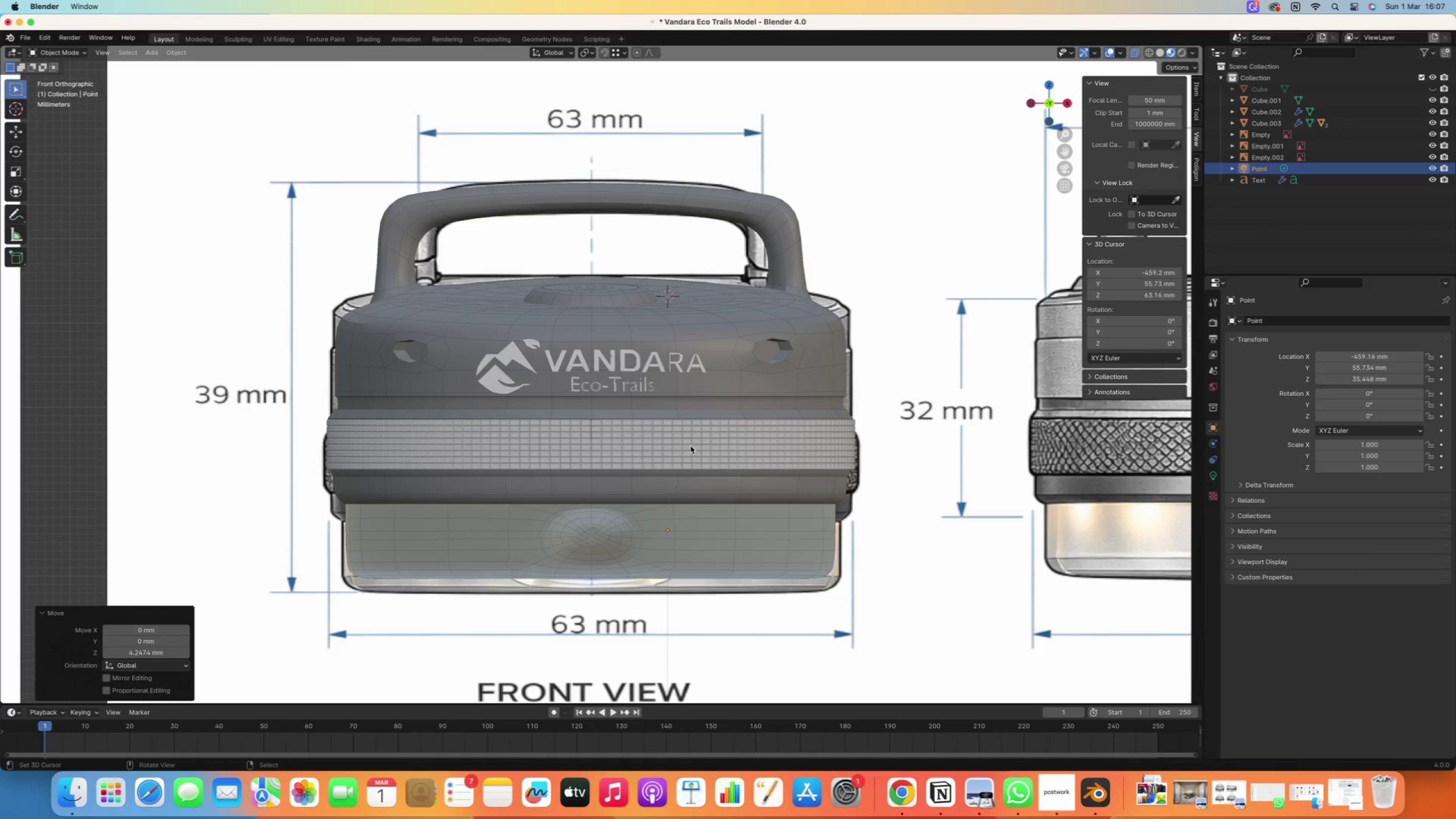 
hold_key(key=Numpad7, duration=0.9)
 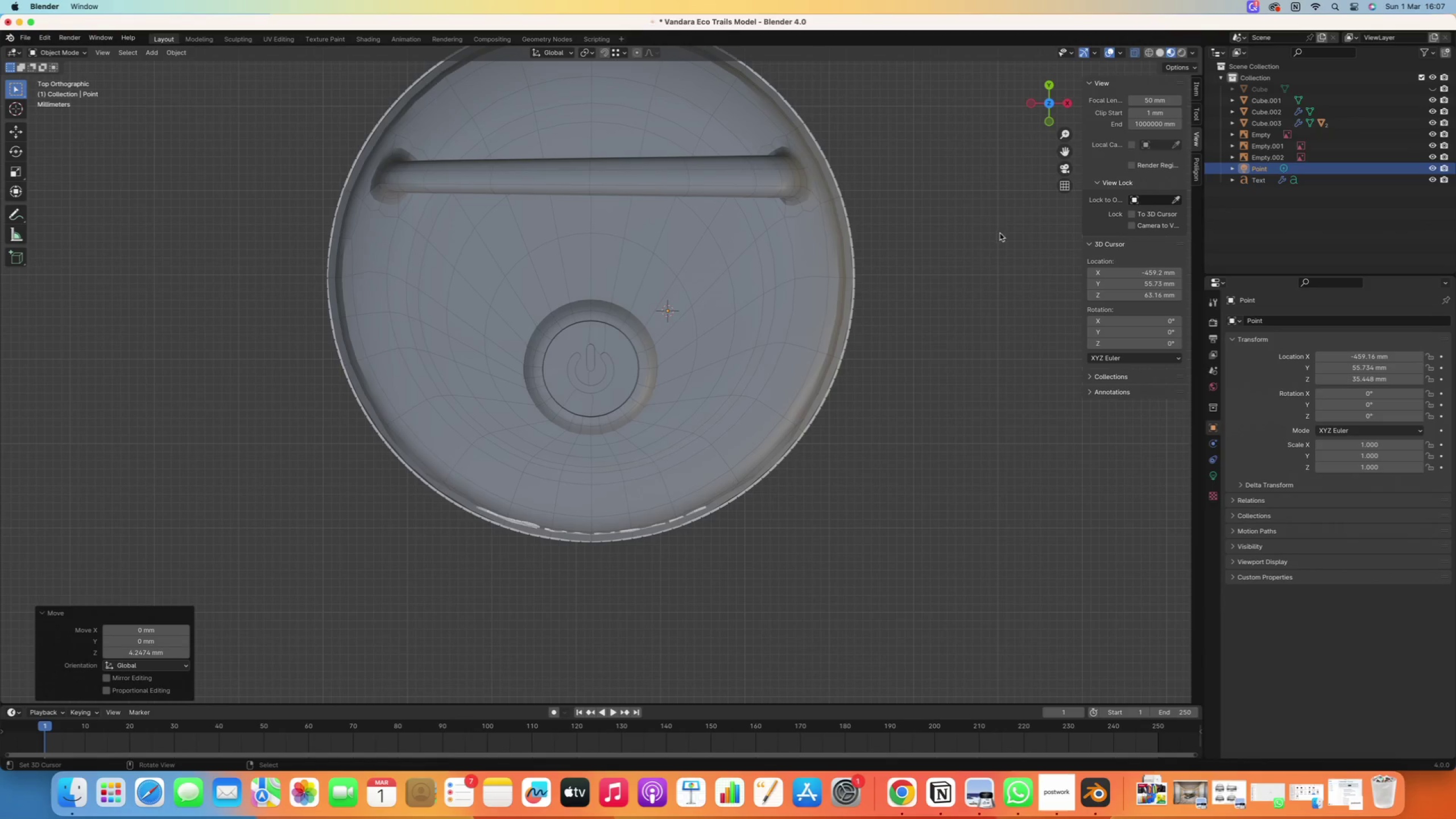 
left_click([1148, 53])
 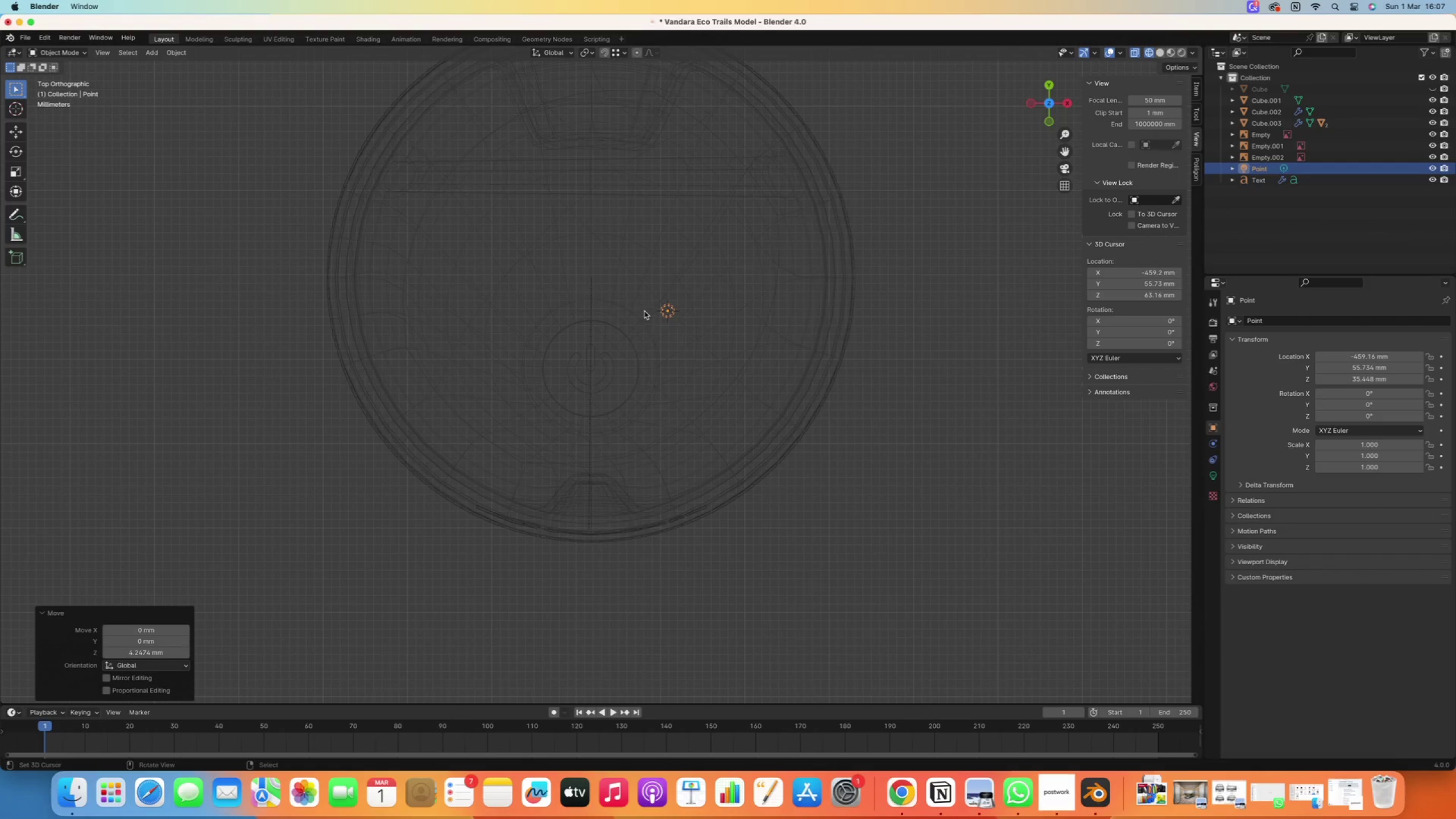 
key(G)
 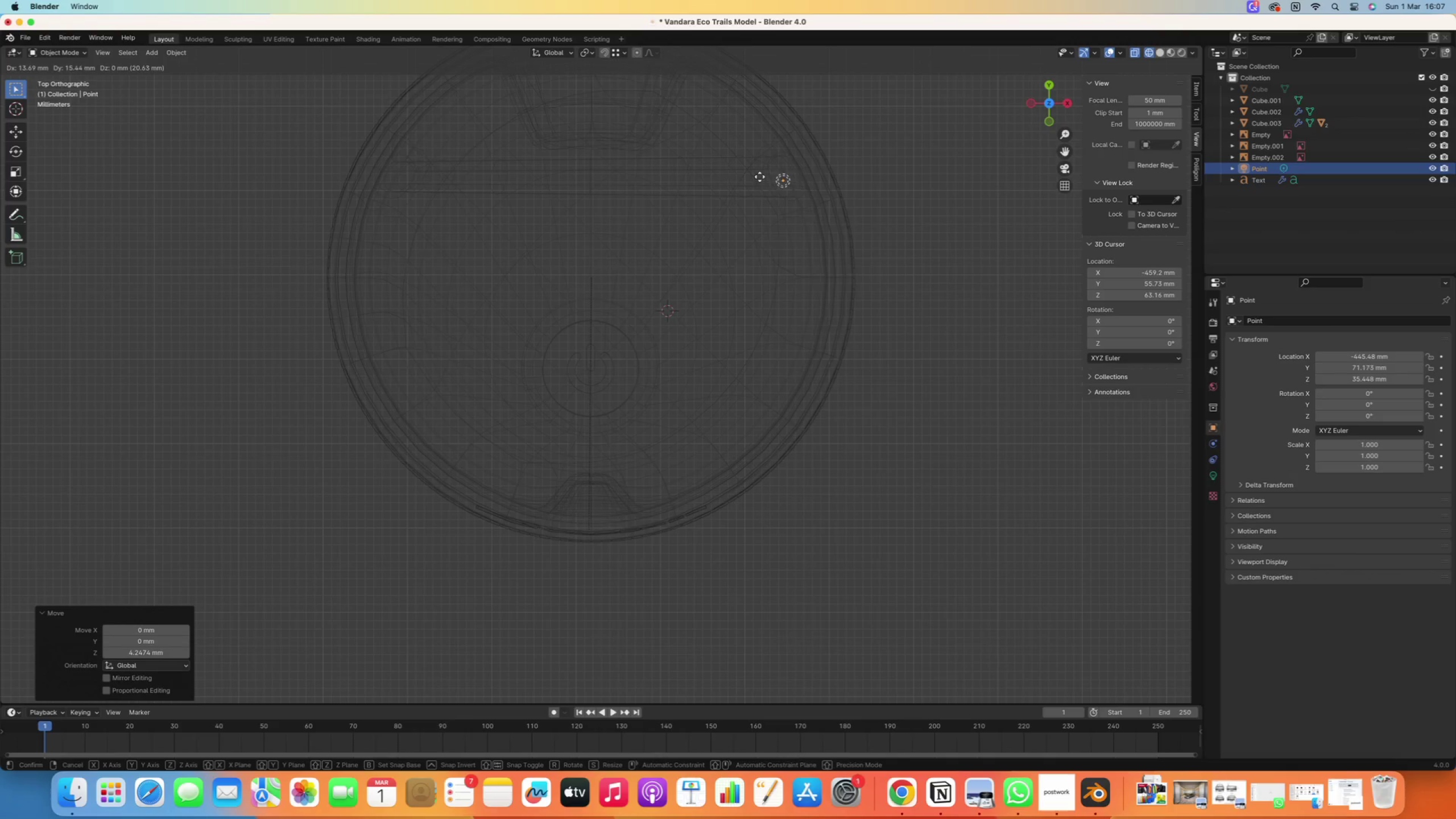 
left_click([746, 167])
 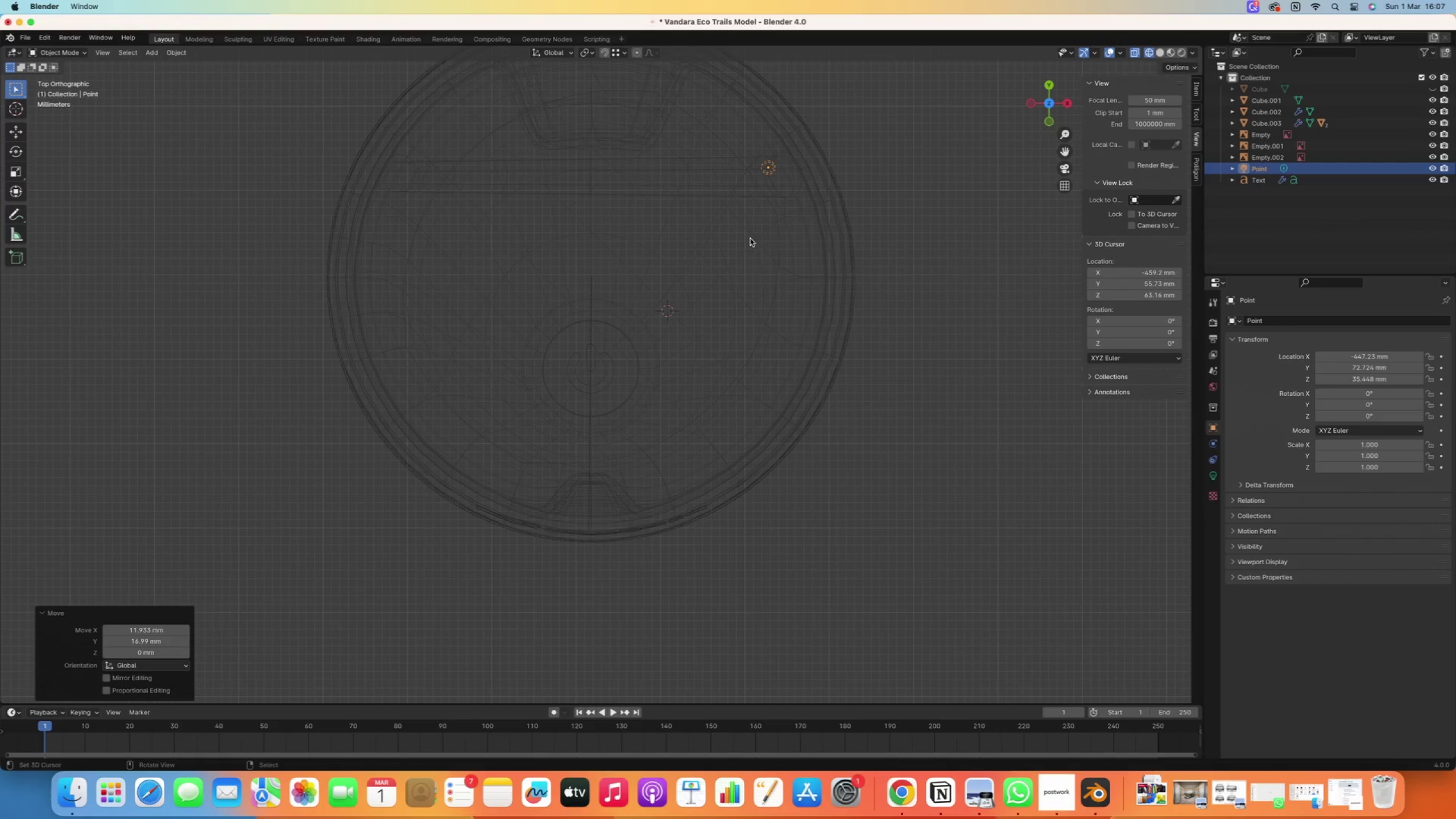 
key(D)
 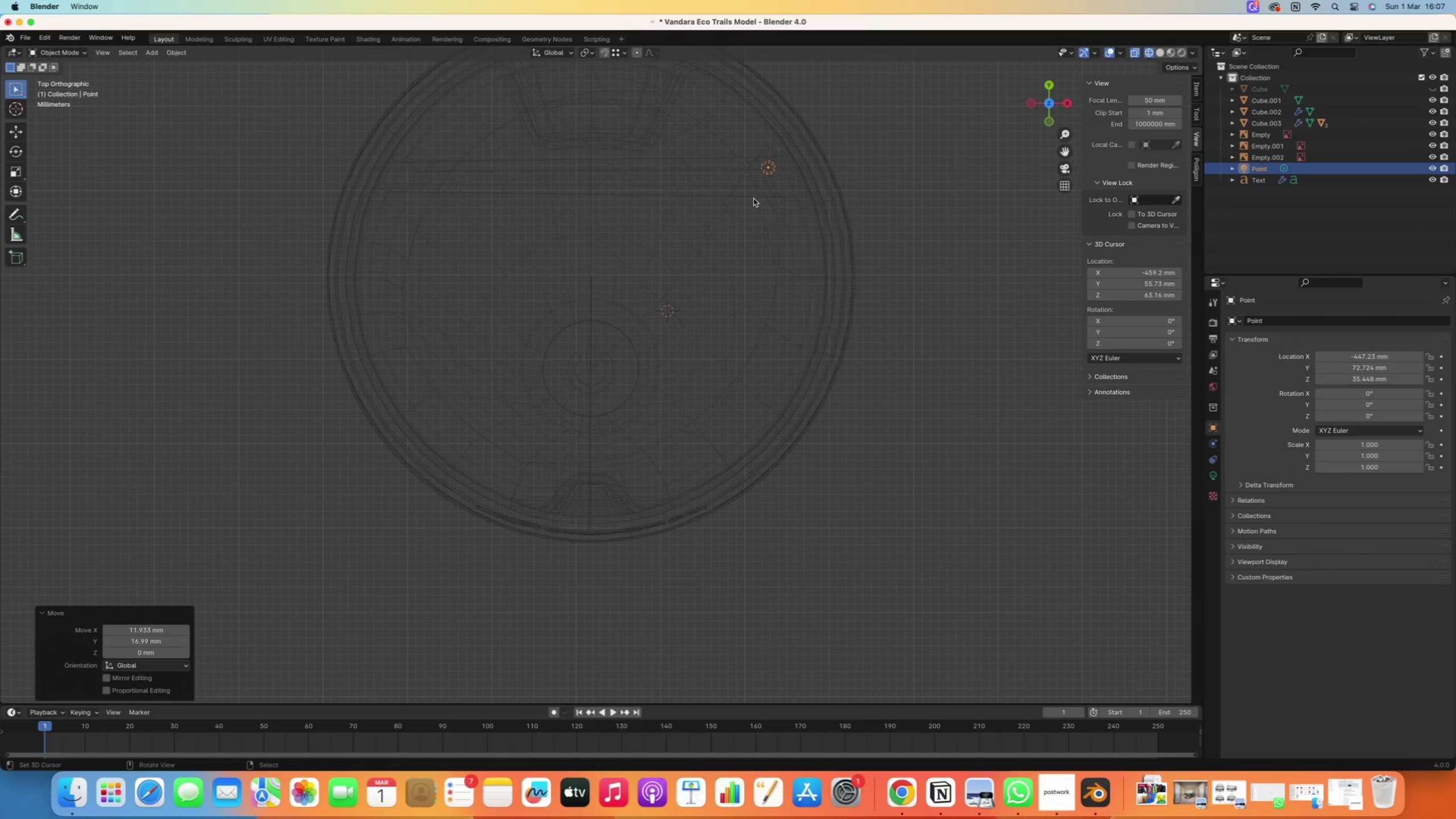 
key(Shift+D)
 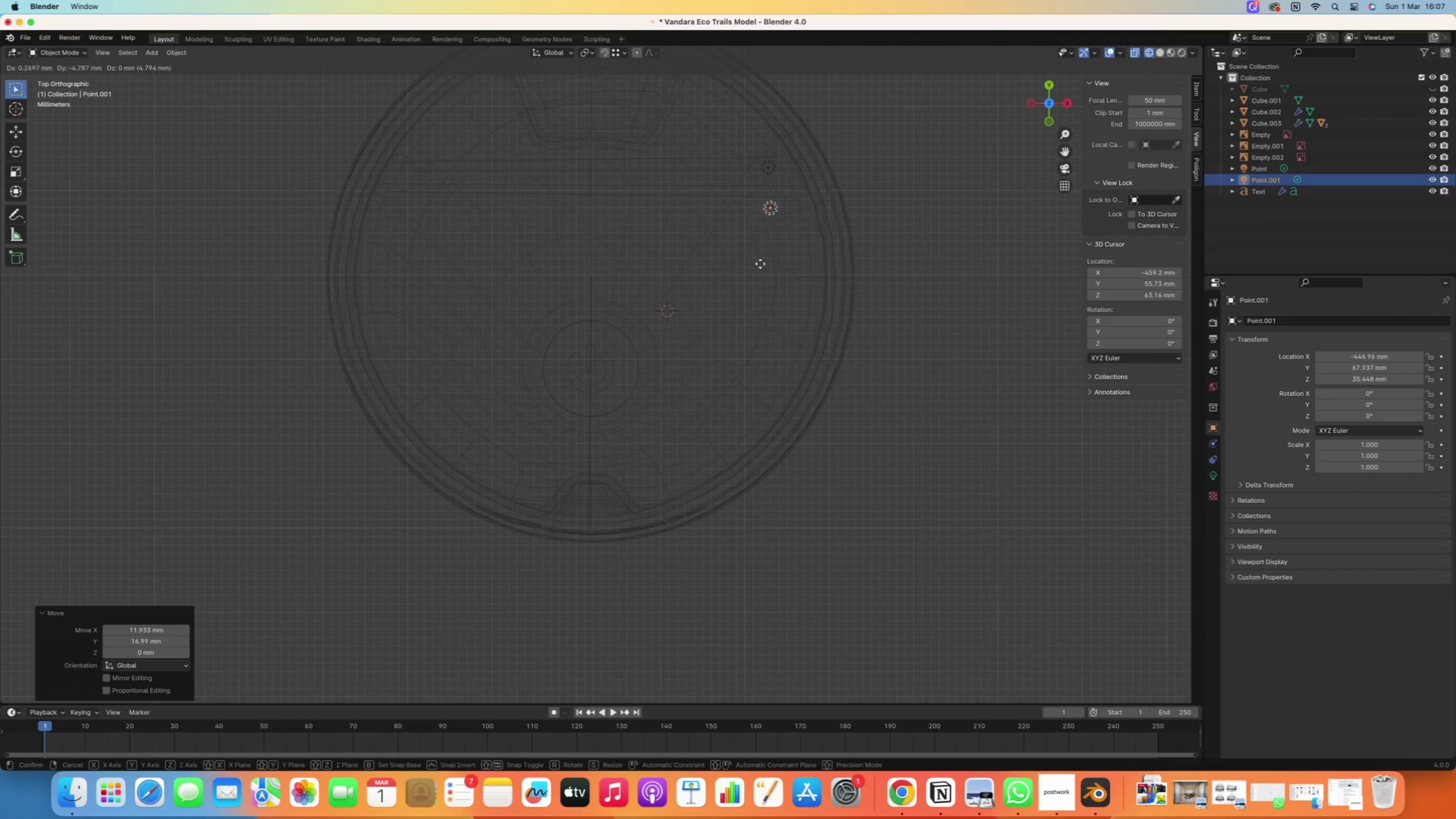 
key(Shift+ShiftLeft)
 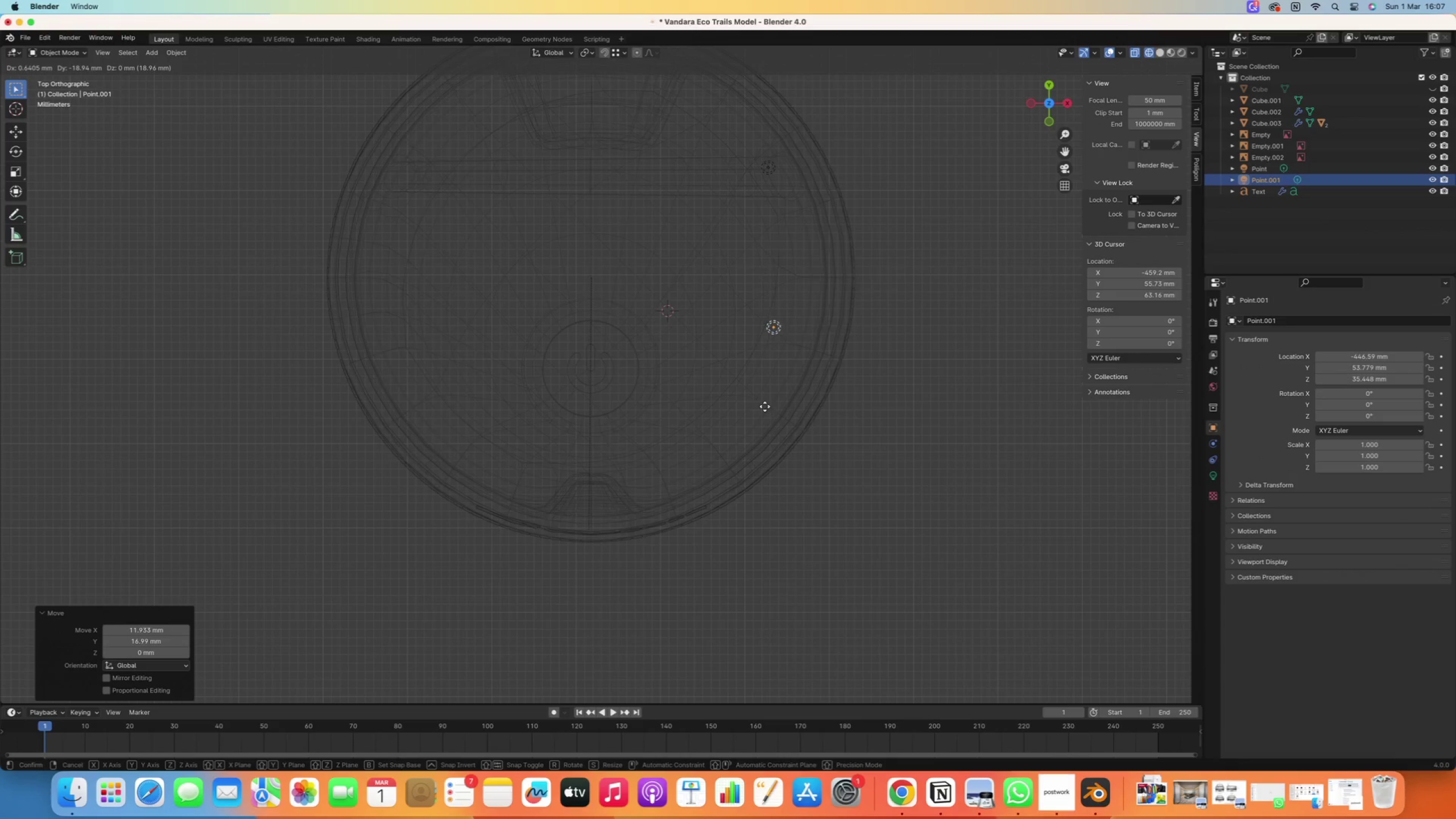 
left_click([762, 349])
 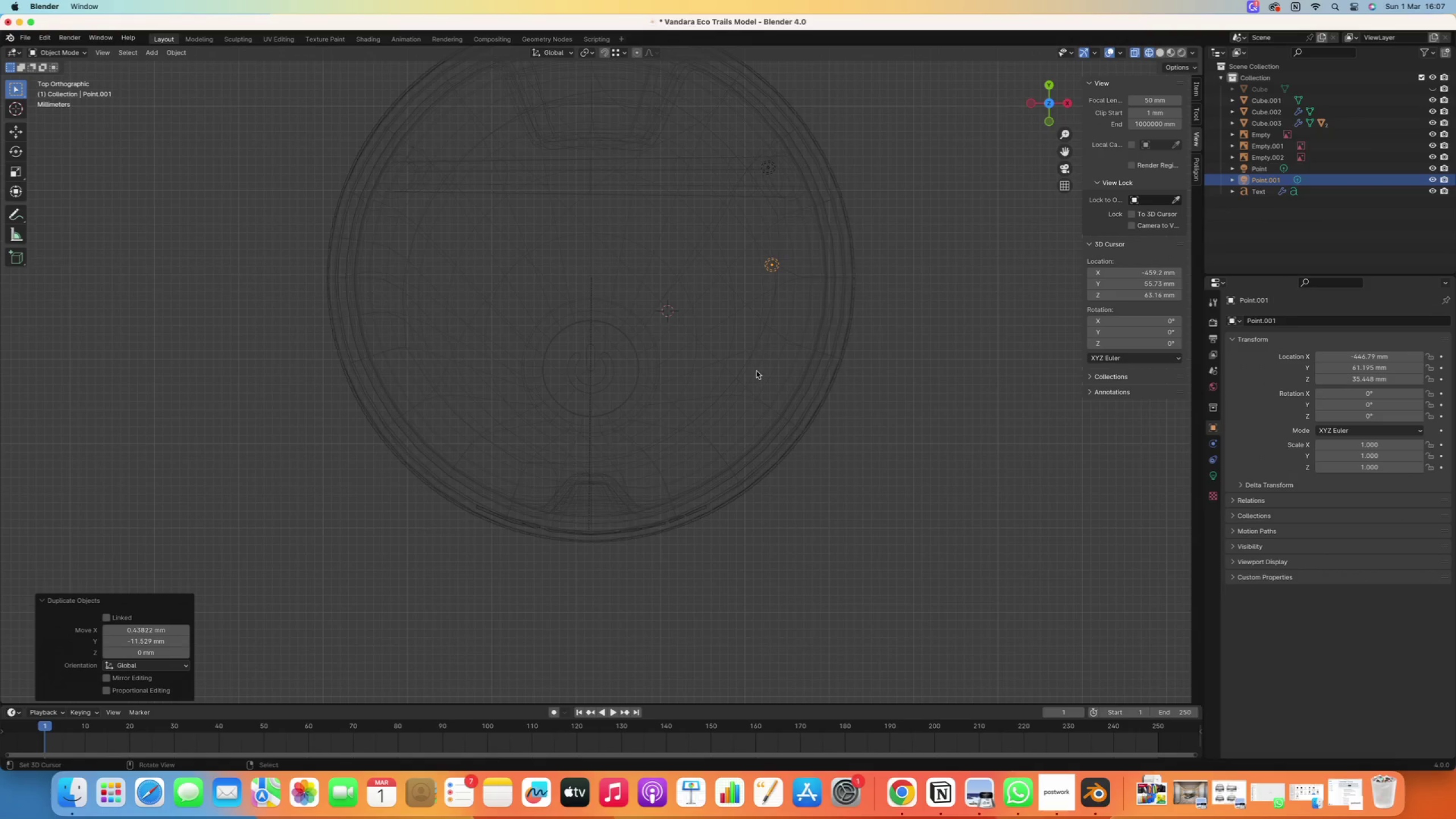 
key(Shift+ShiftLeft)
 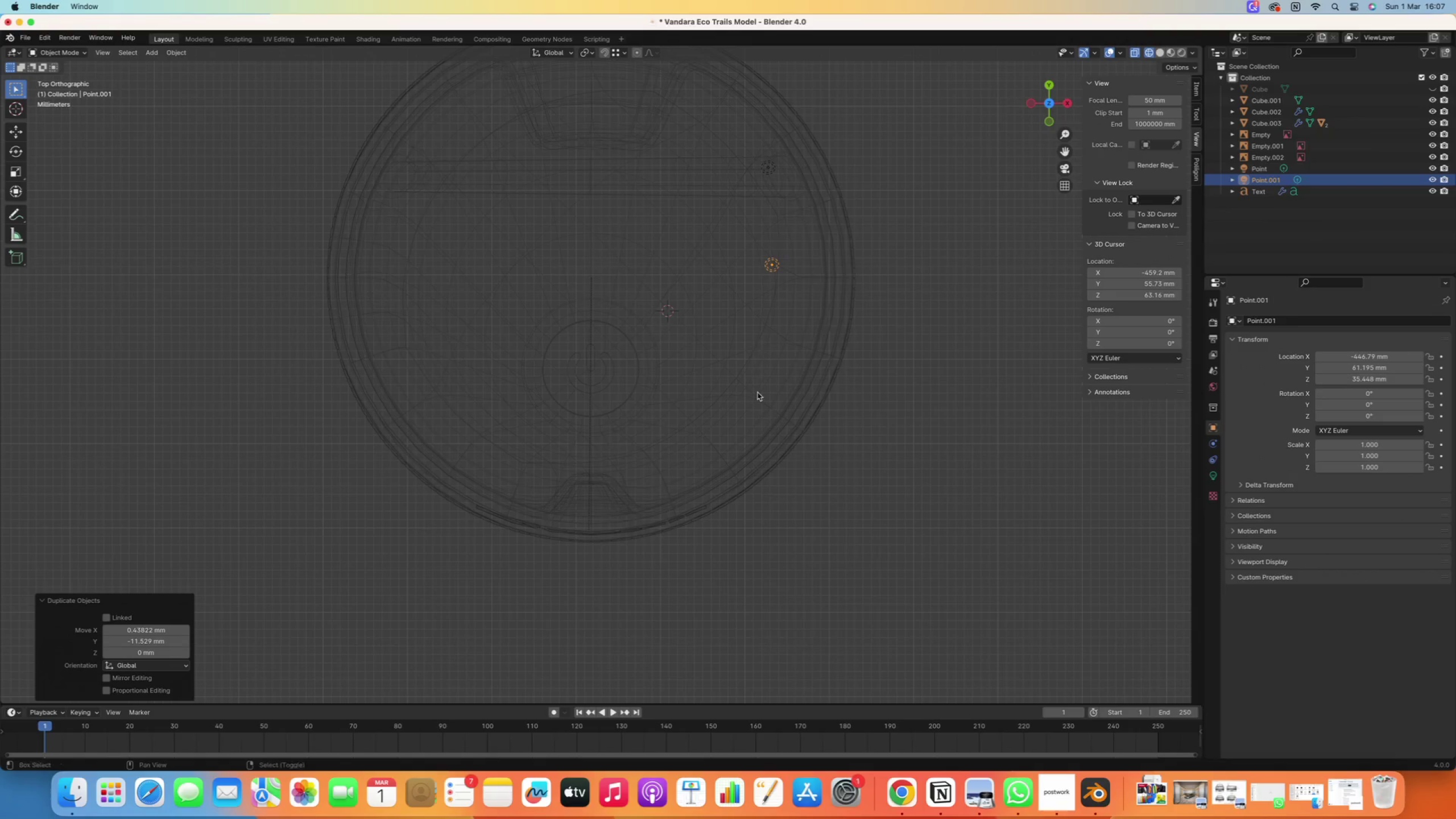 
key(Shift+D)
 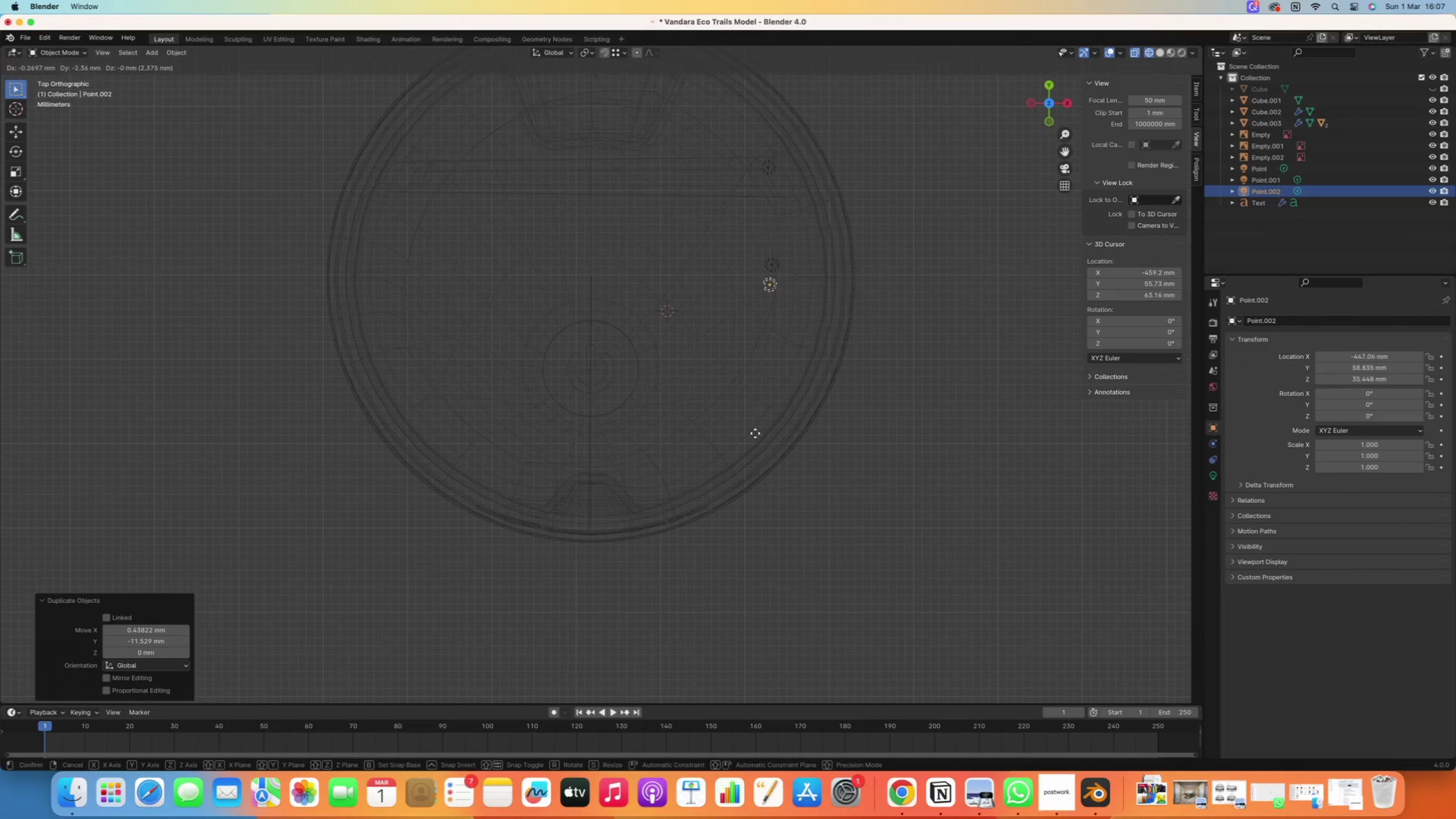 
key(Shift+ShiftLeft)
 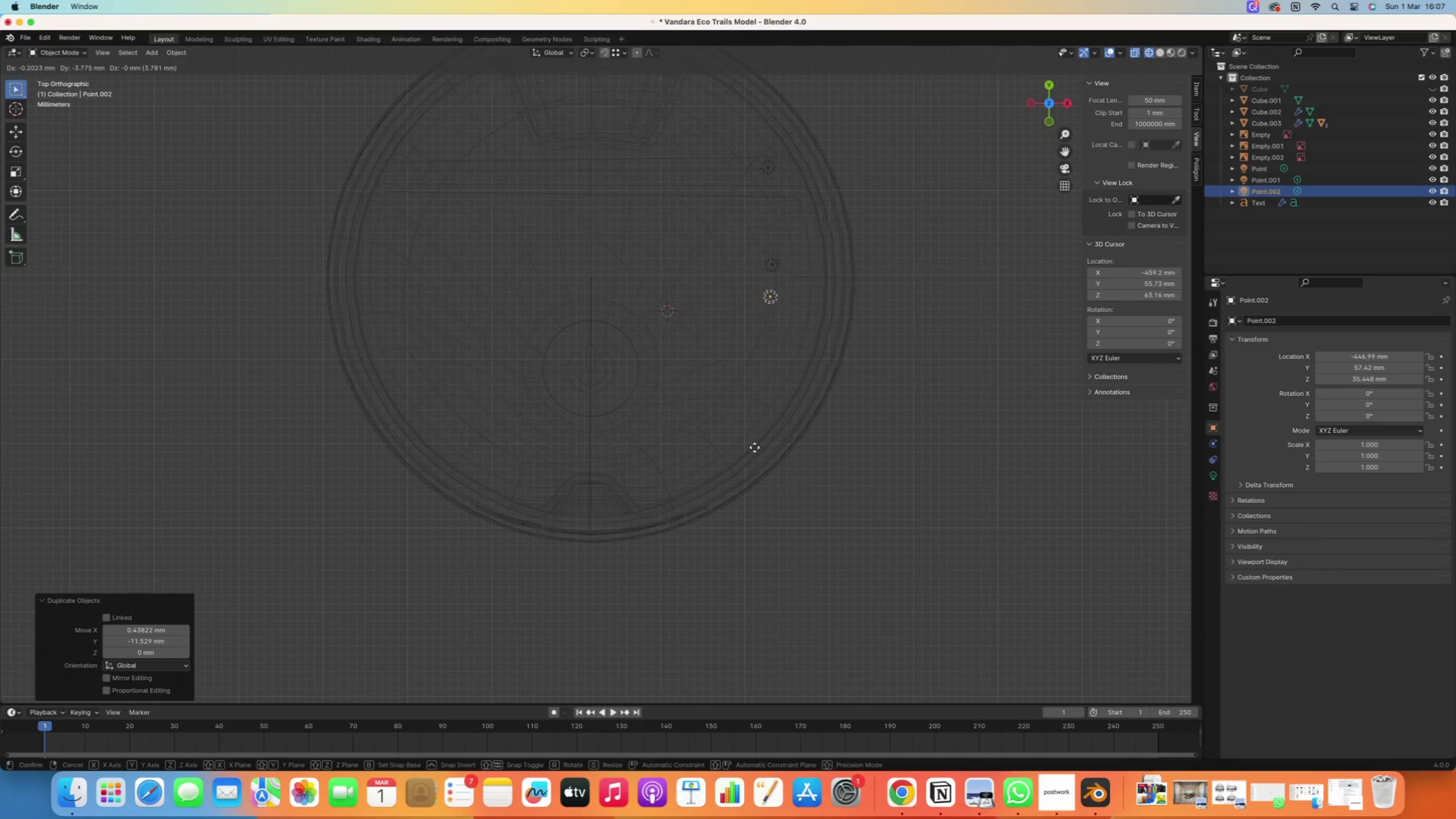 
key(Shift+ShiftLeft)
 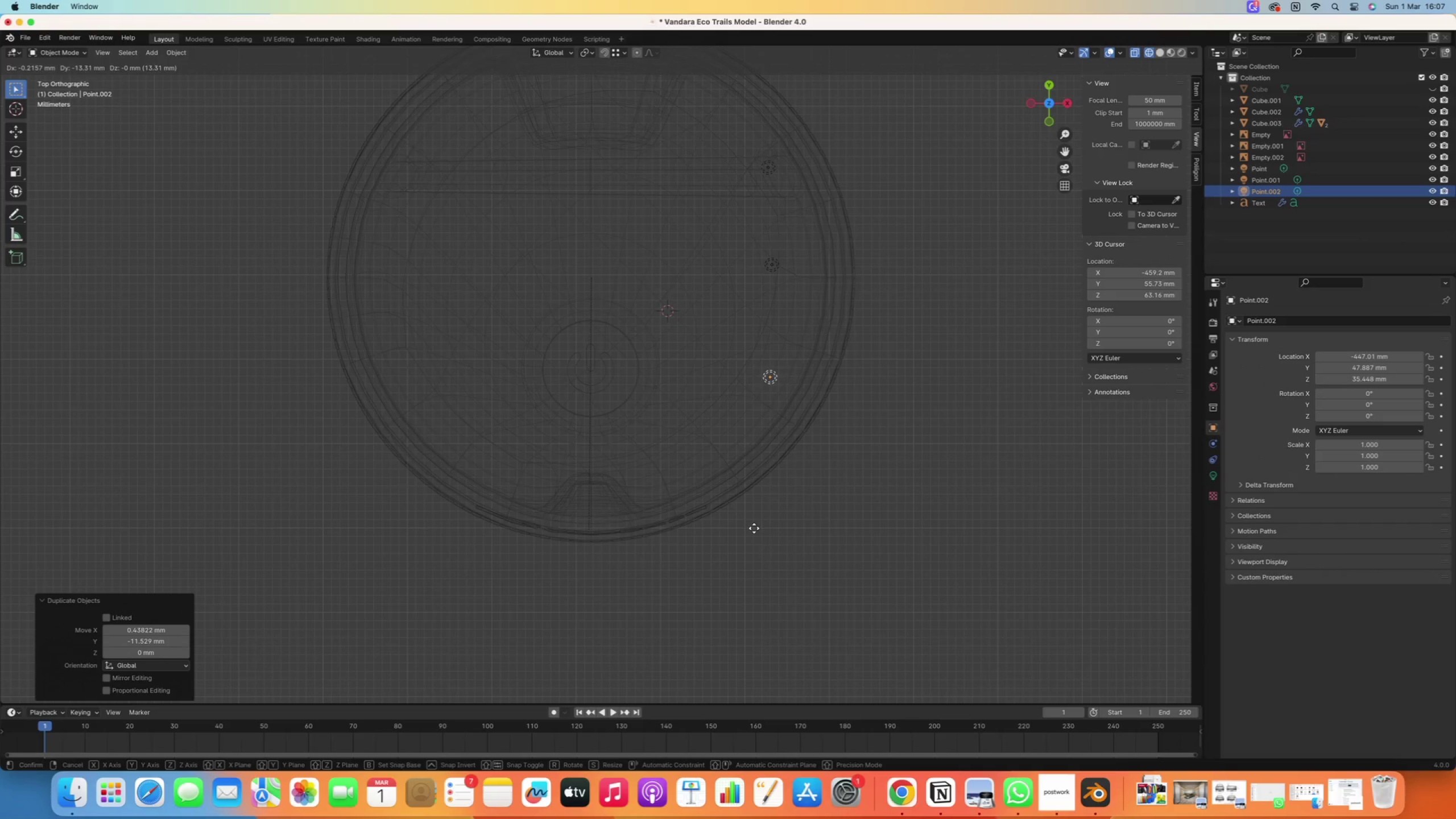 
key(Shift+D)
 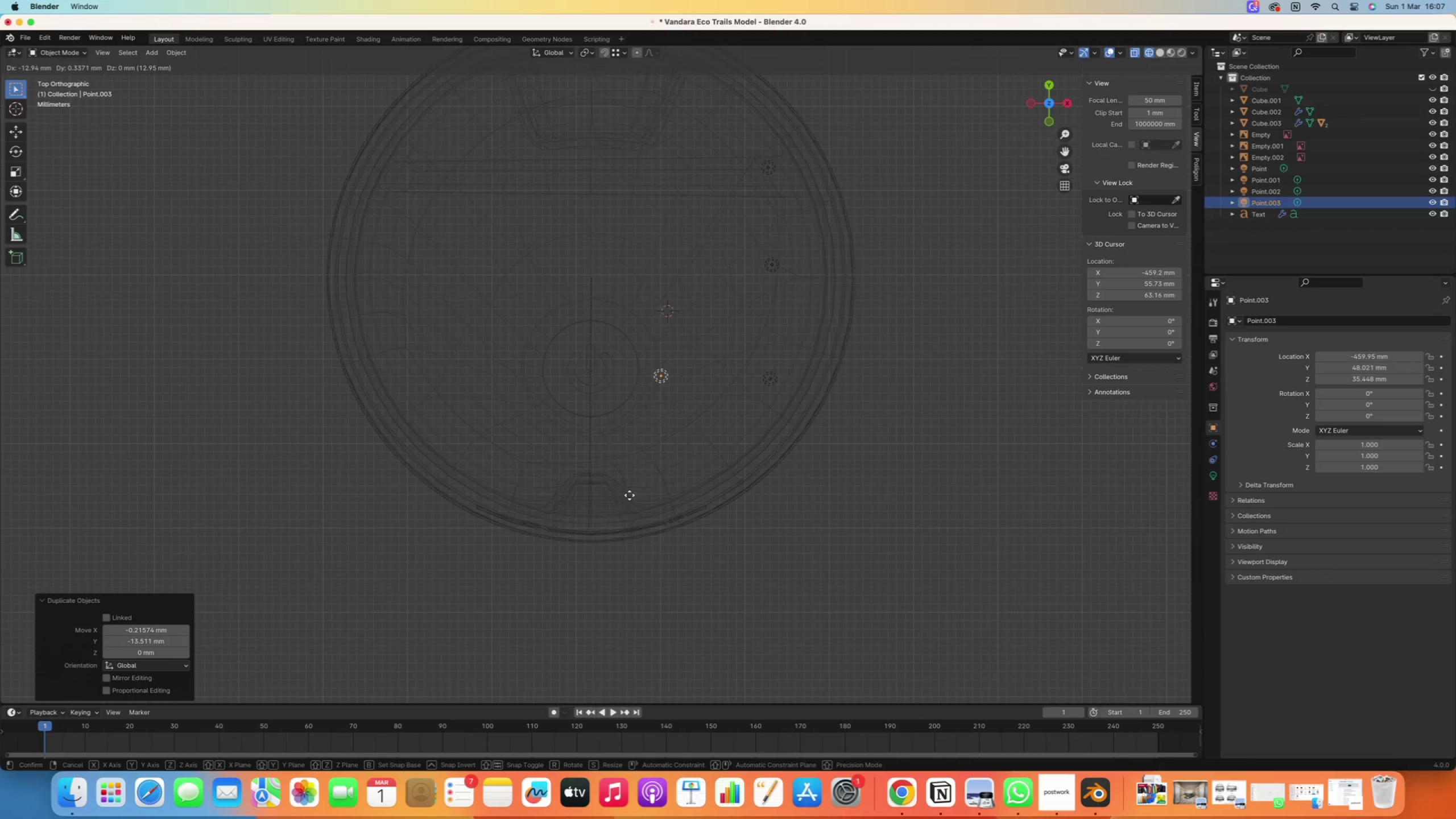 
left_click([631, 494])
 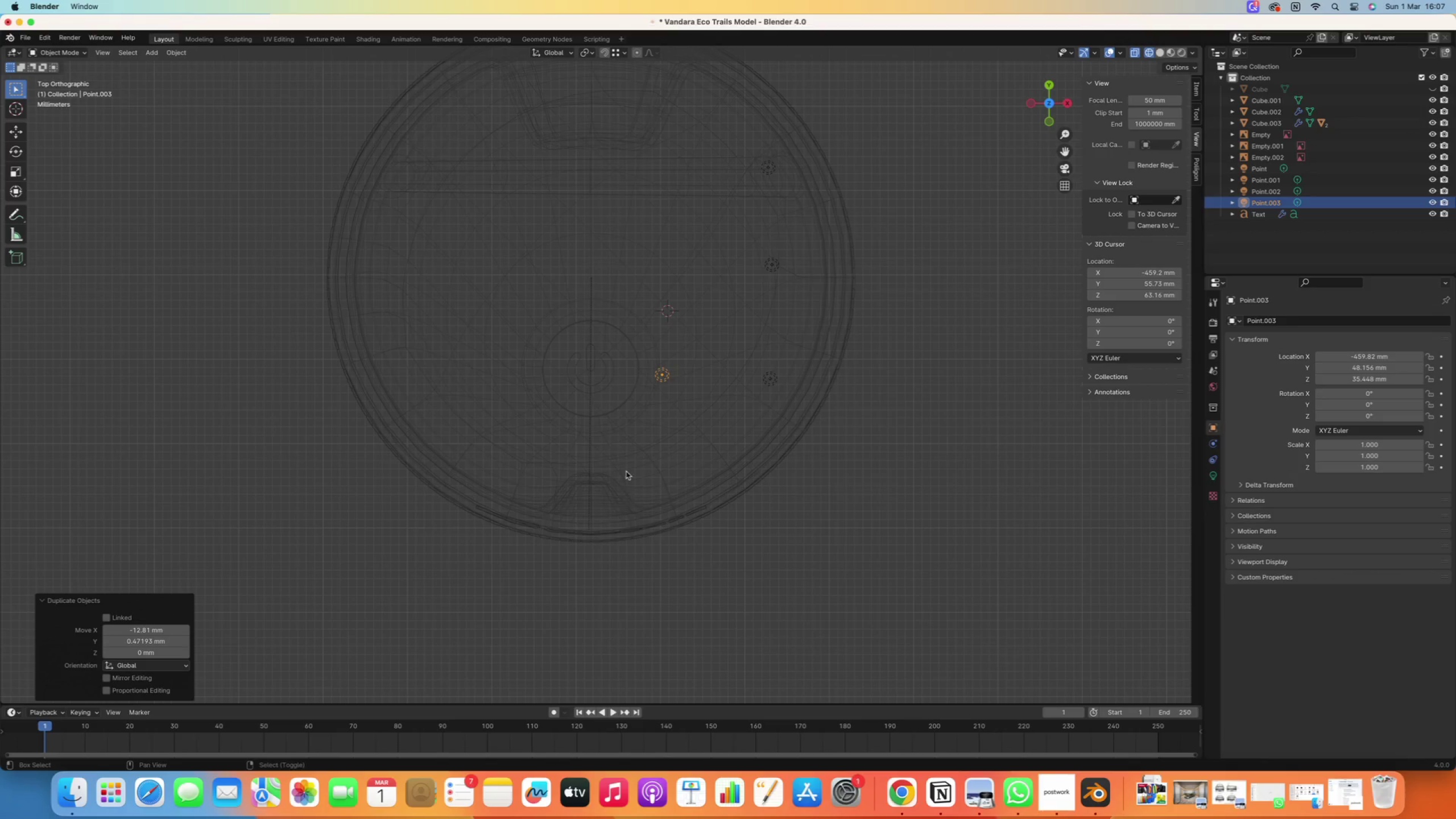 
key(Shift+D)
 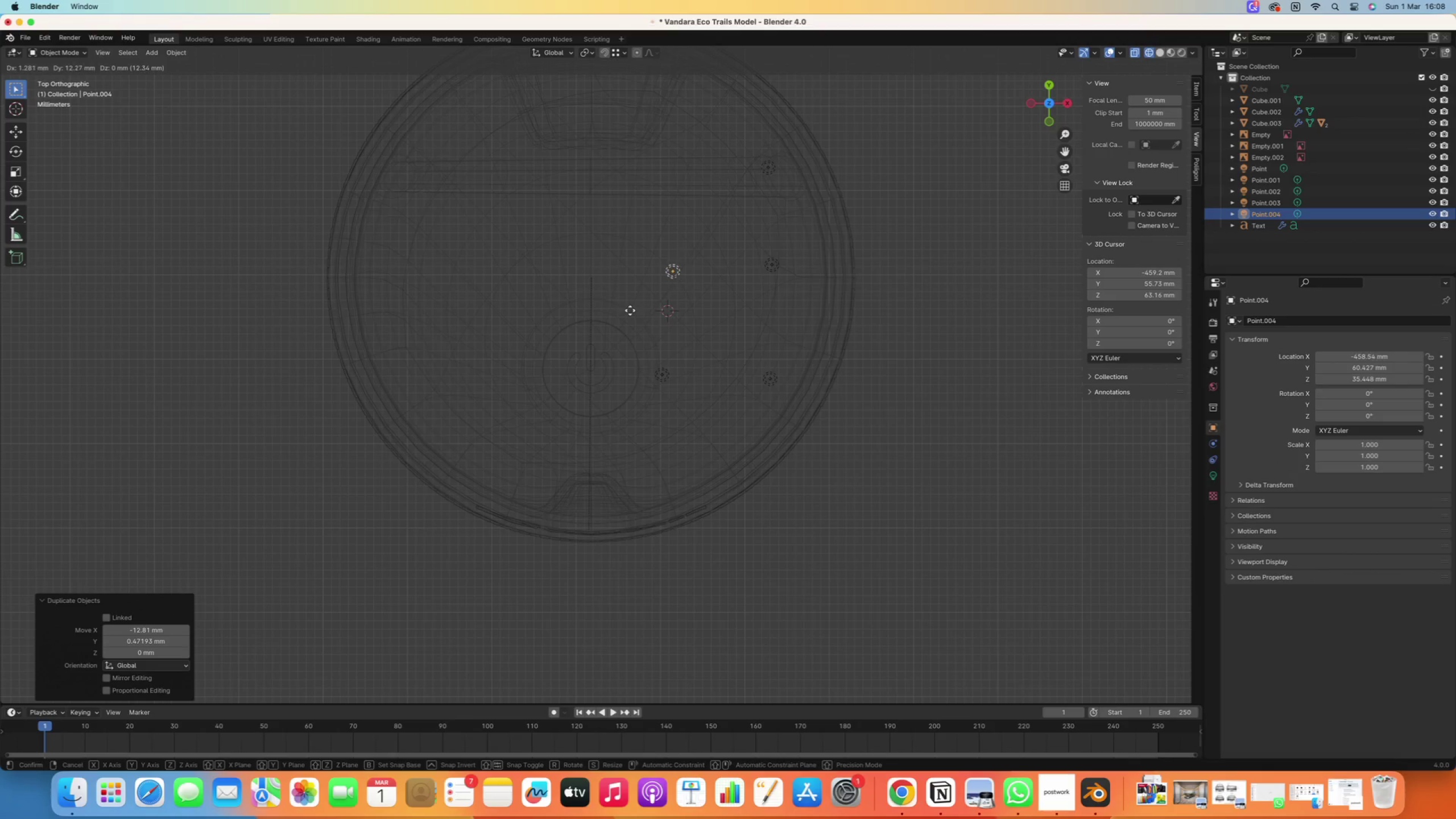 
left_click([630, 311])
 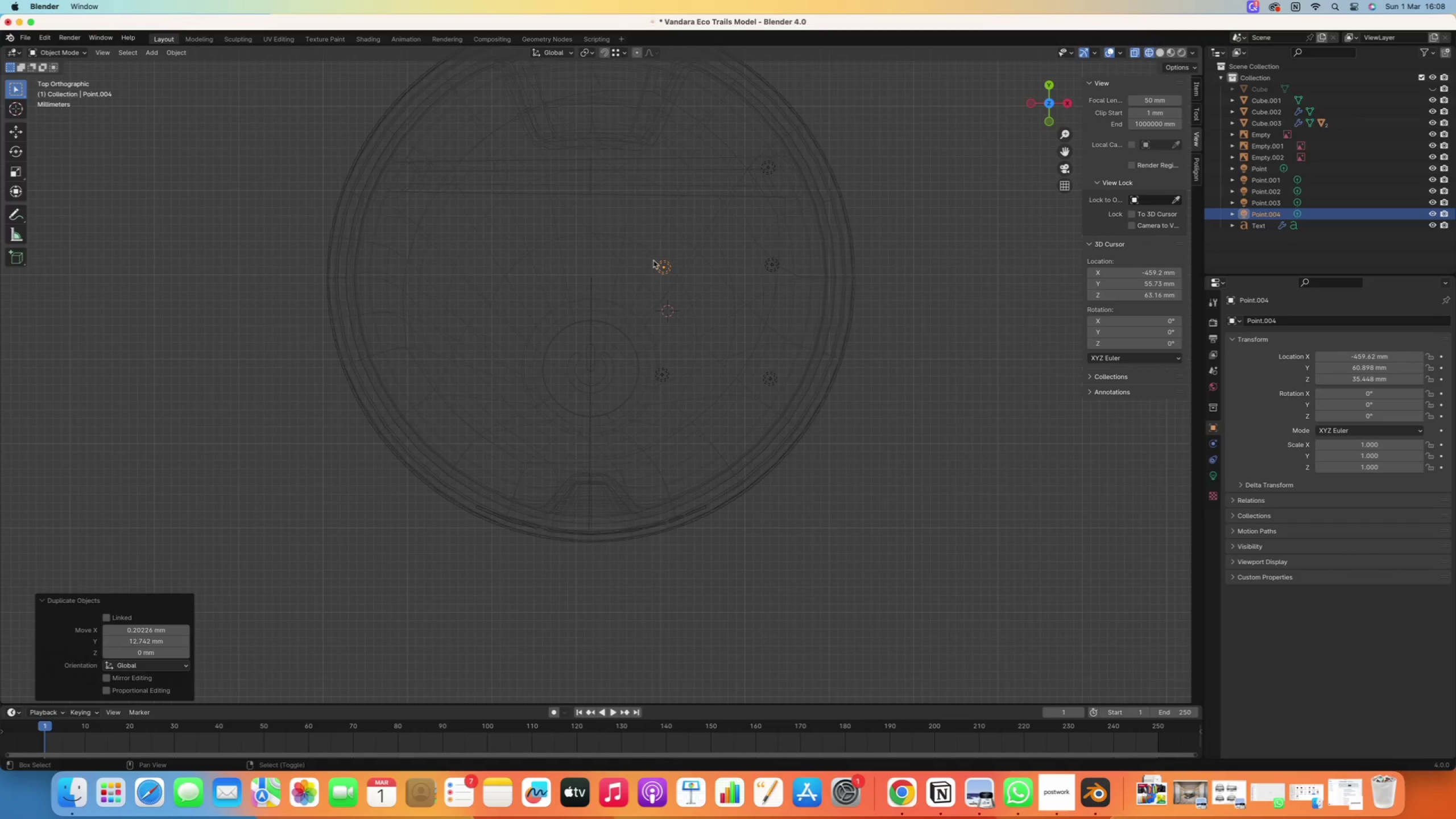 
key(Shift+D)
 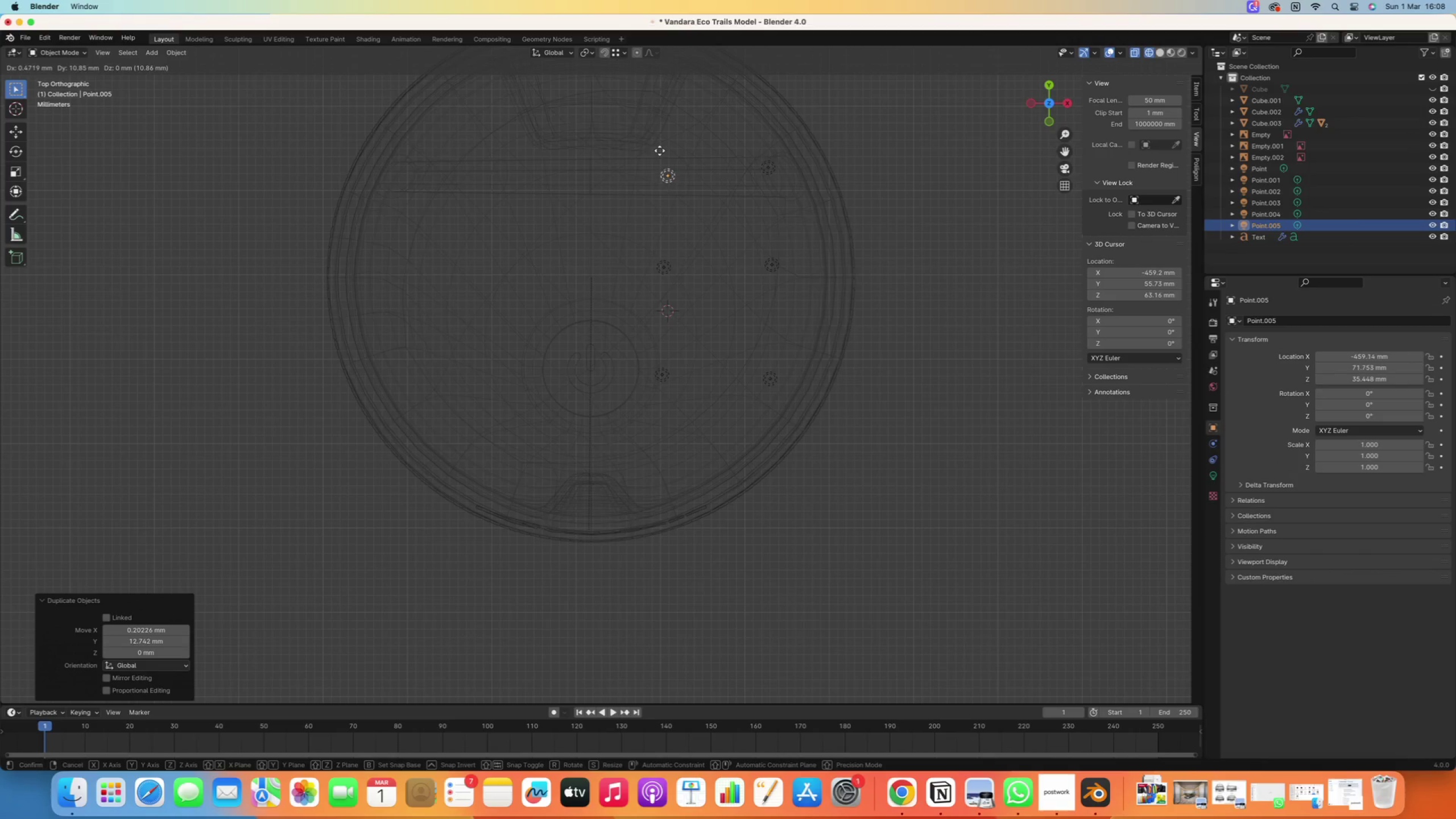 
left_click([659, 146])
 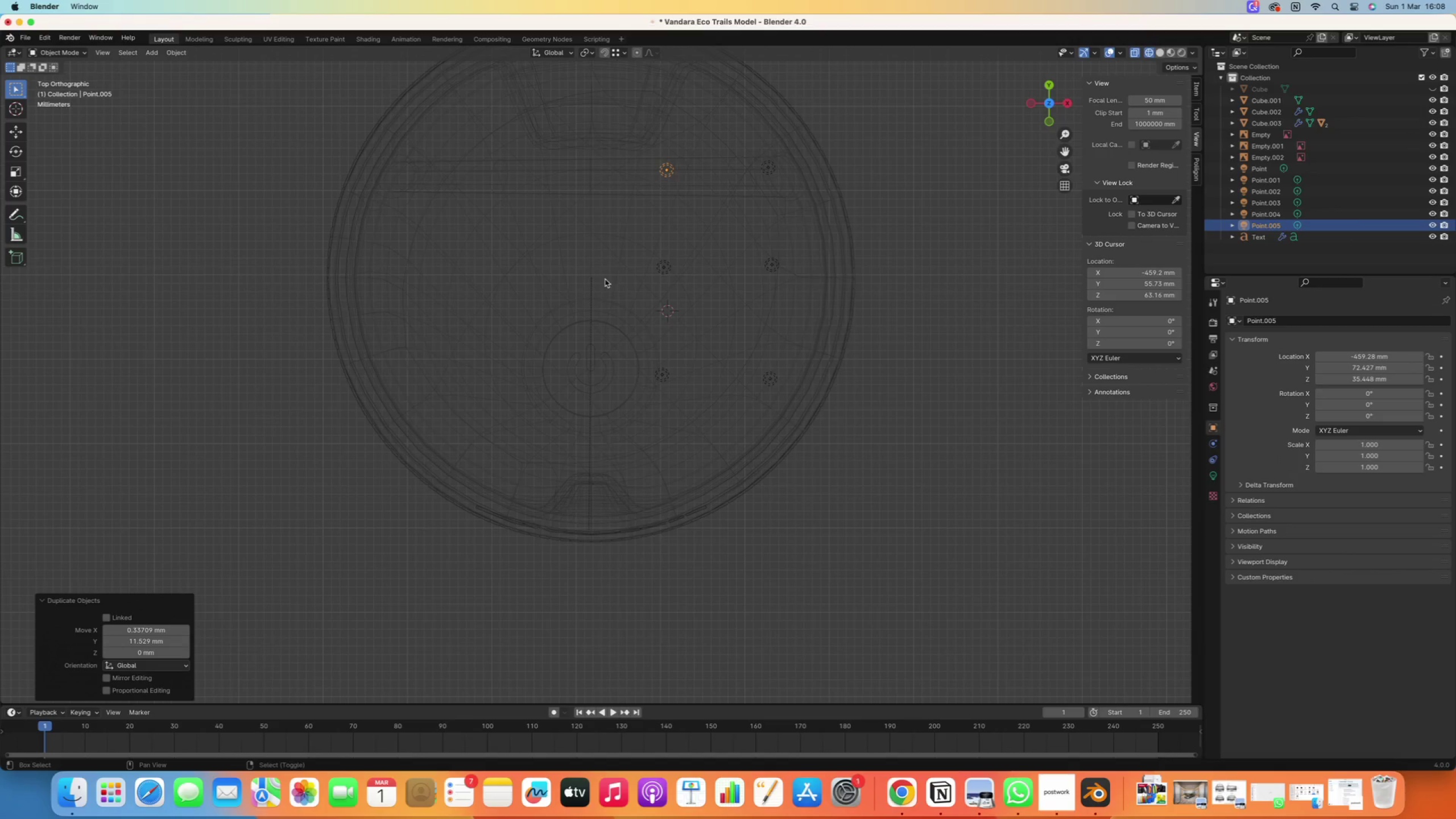 
key(Shift+D)
 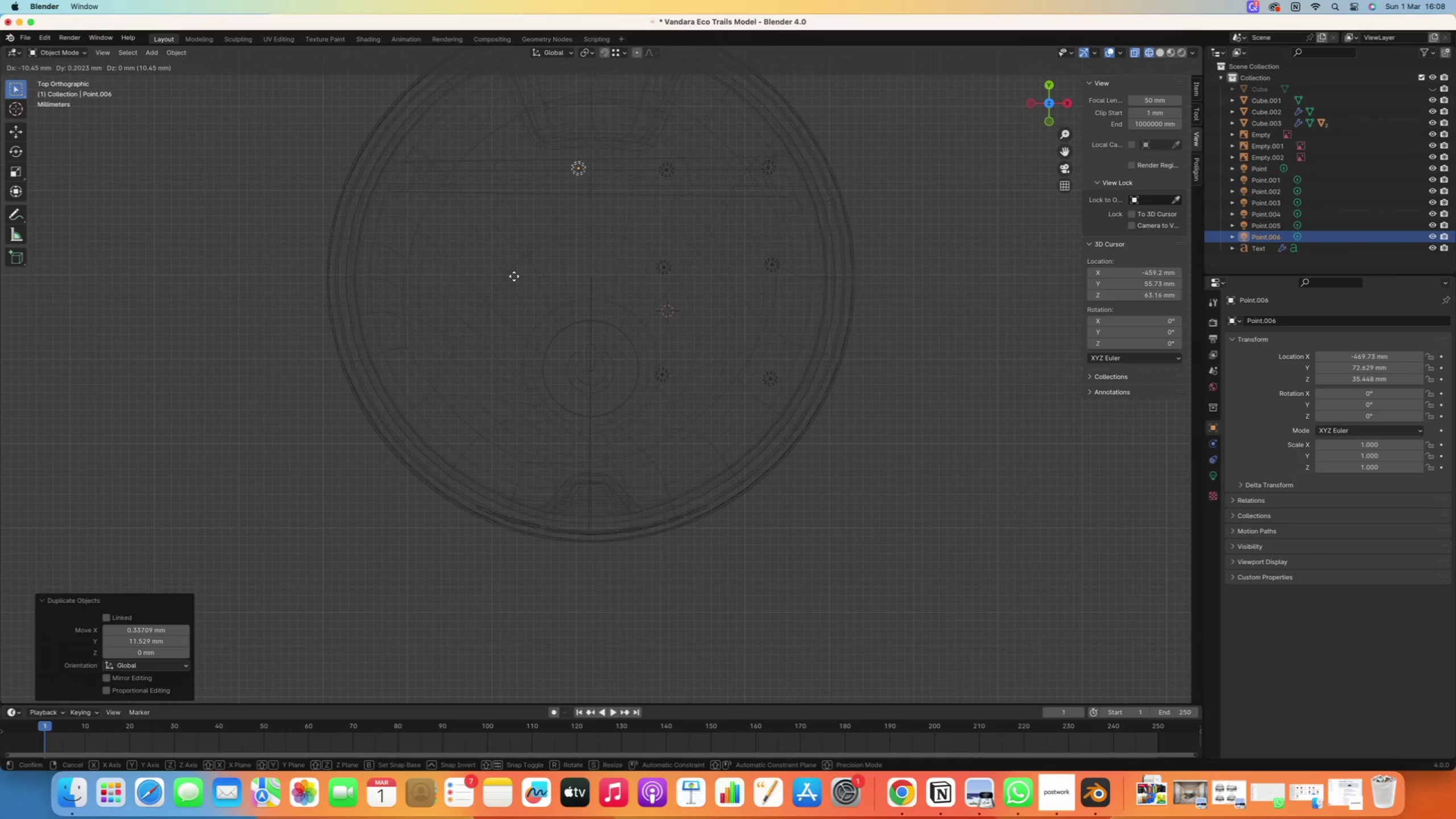 
left_click([514, 276])
 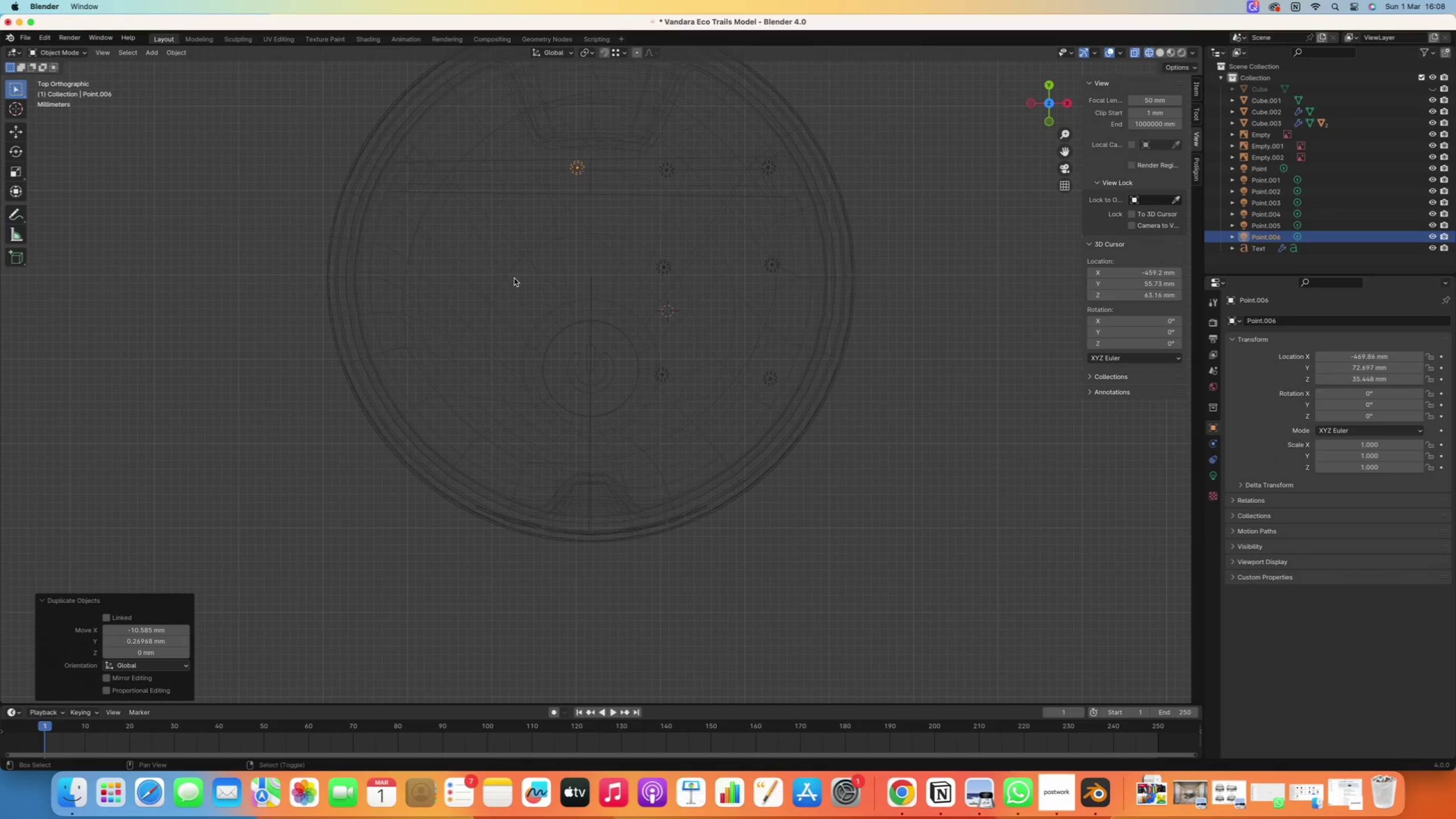 
key(Shift+D)
 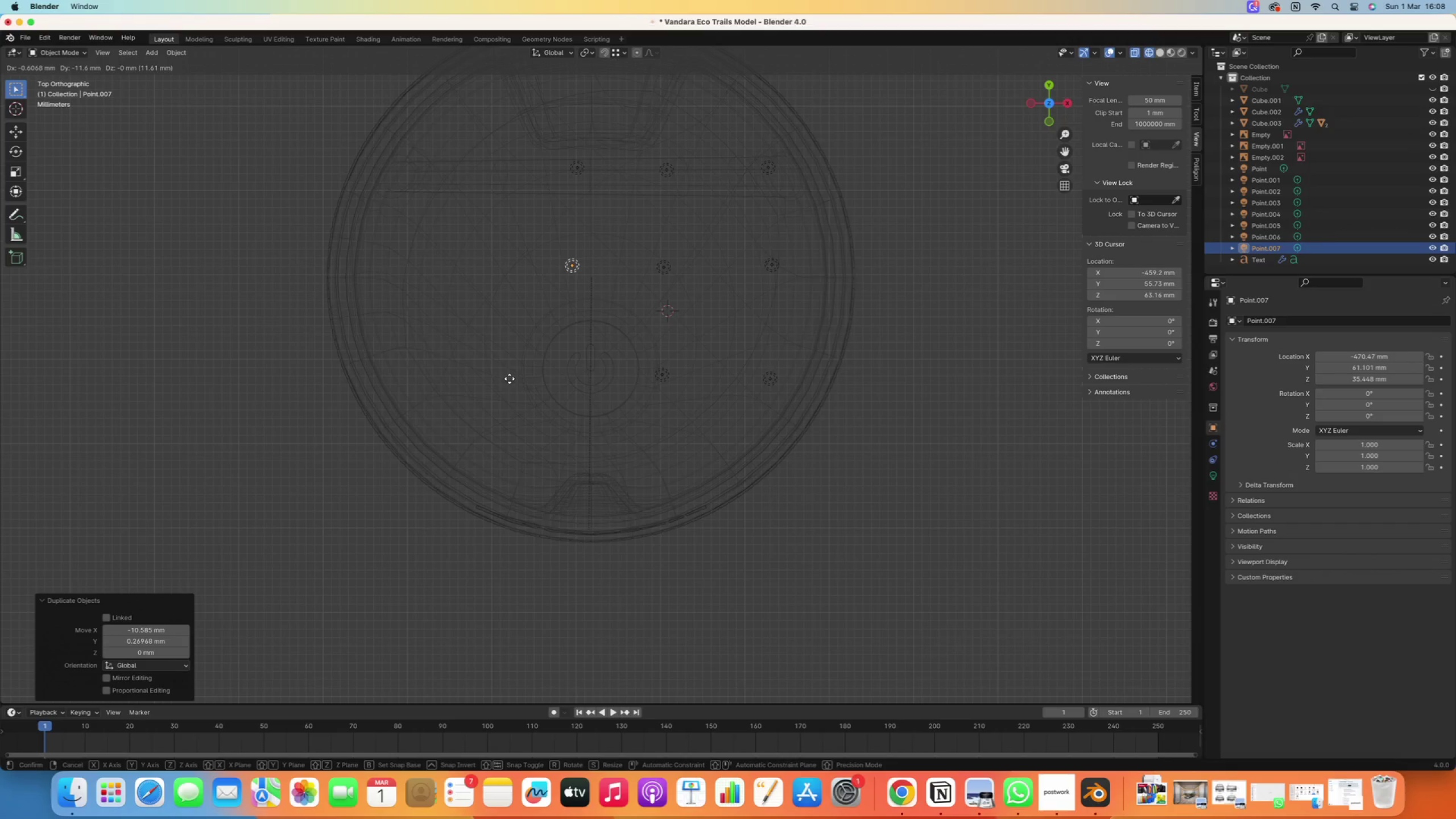 
left_click([508, 379])
 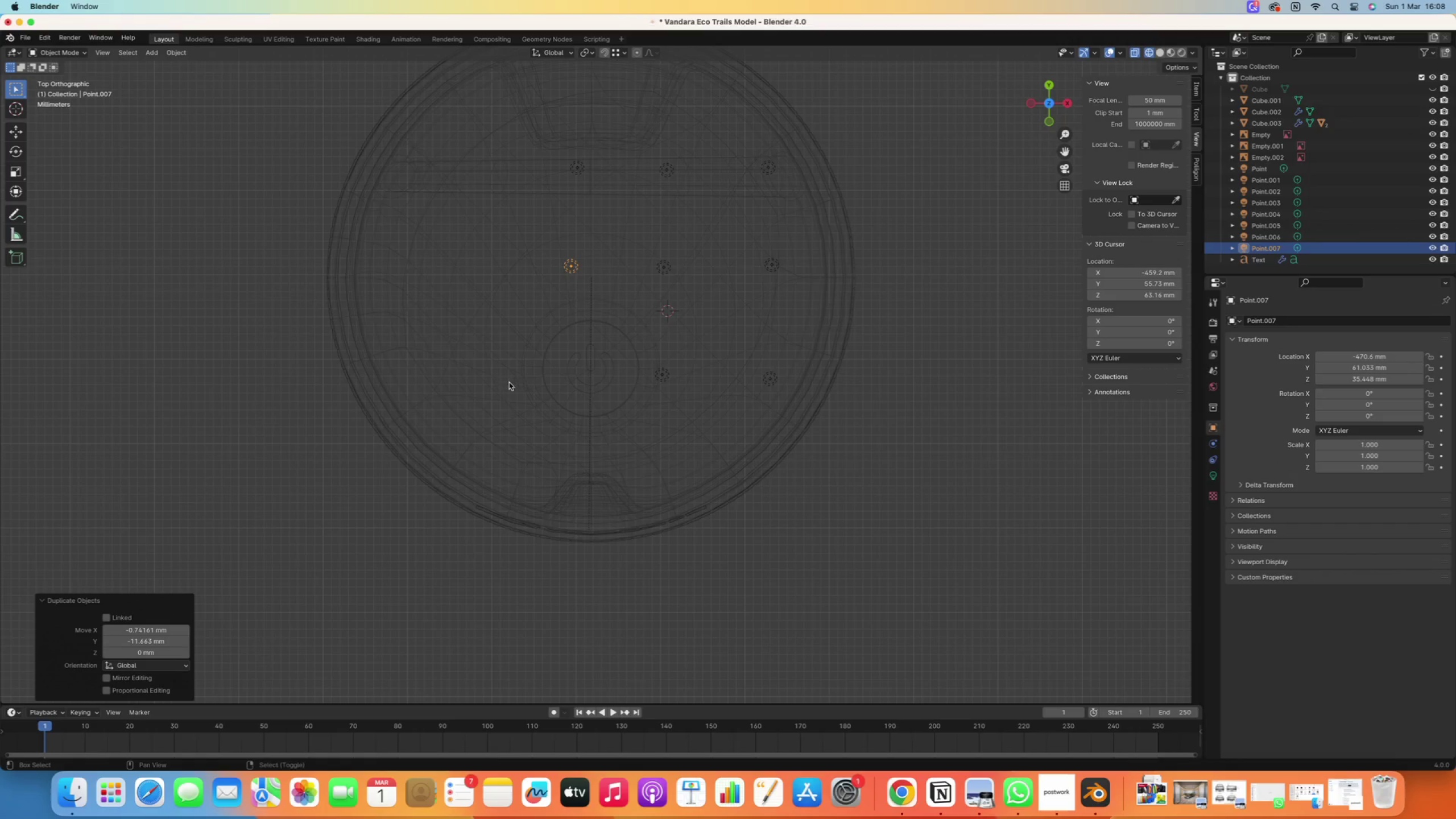 
key(Shift+D)
 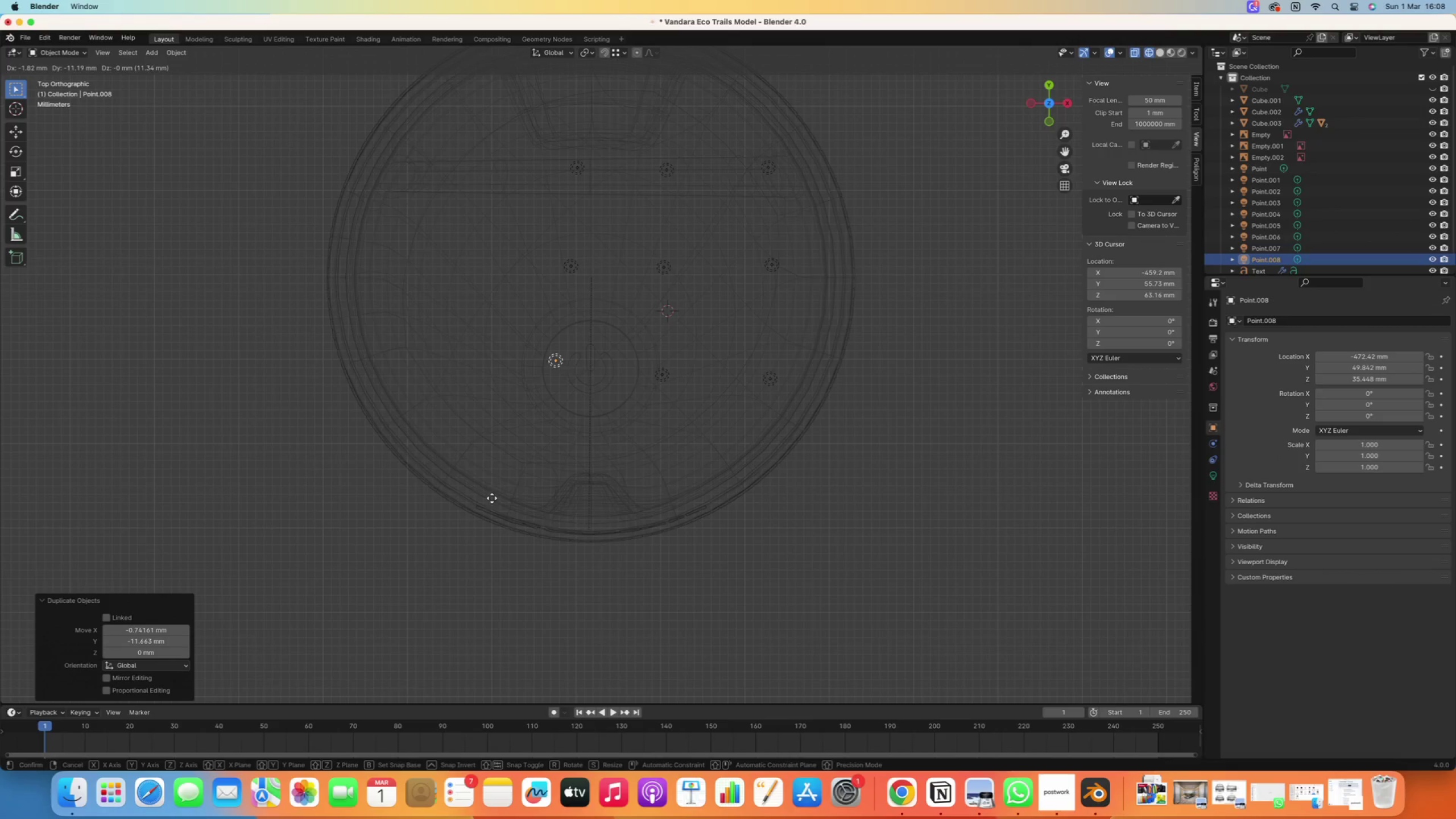 
left_click([494, 500])
 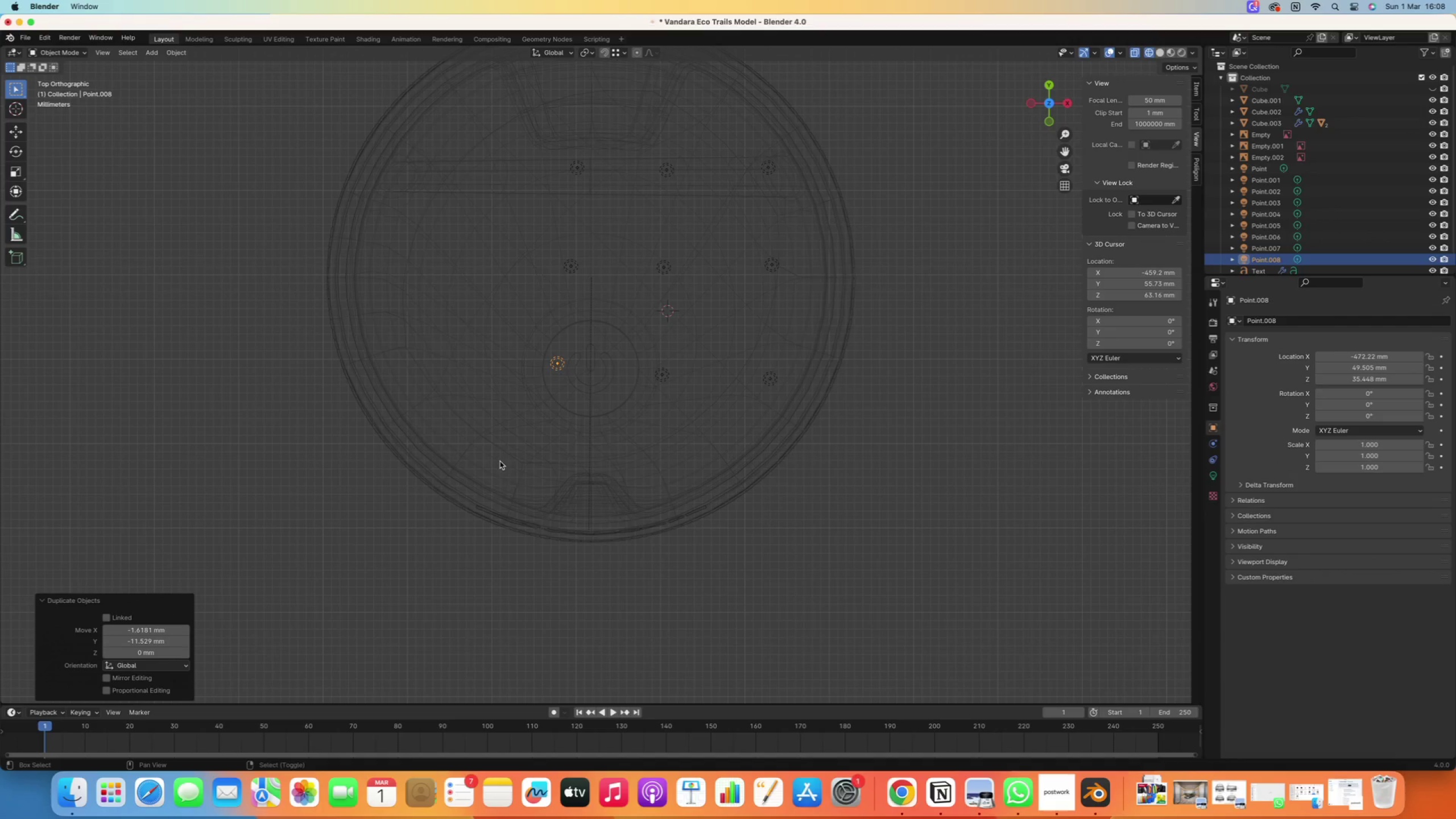 
key(Shift+D)
 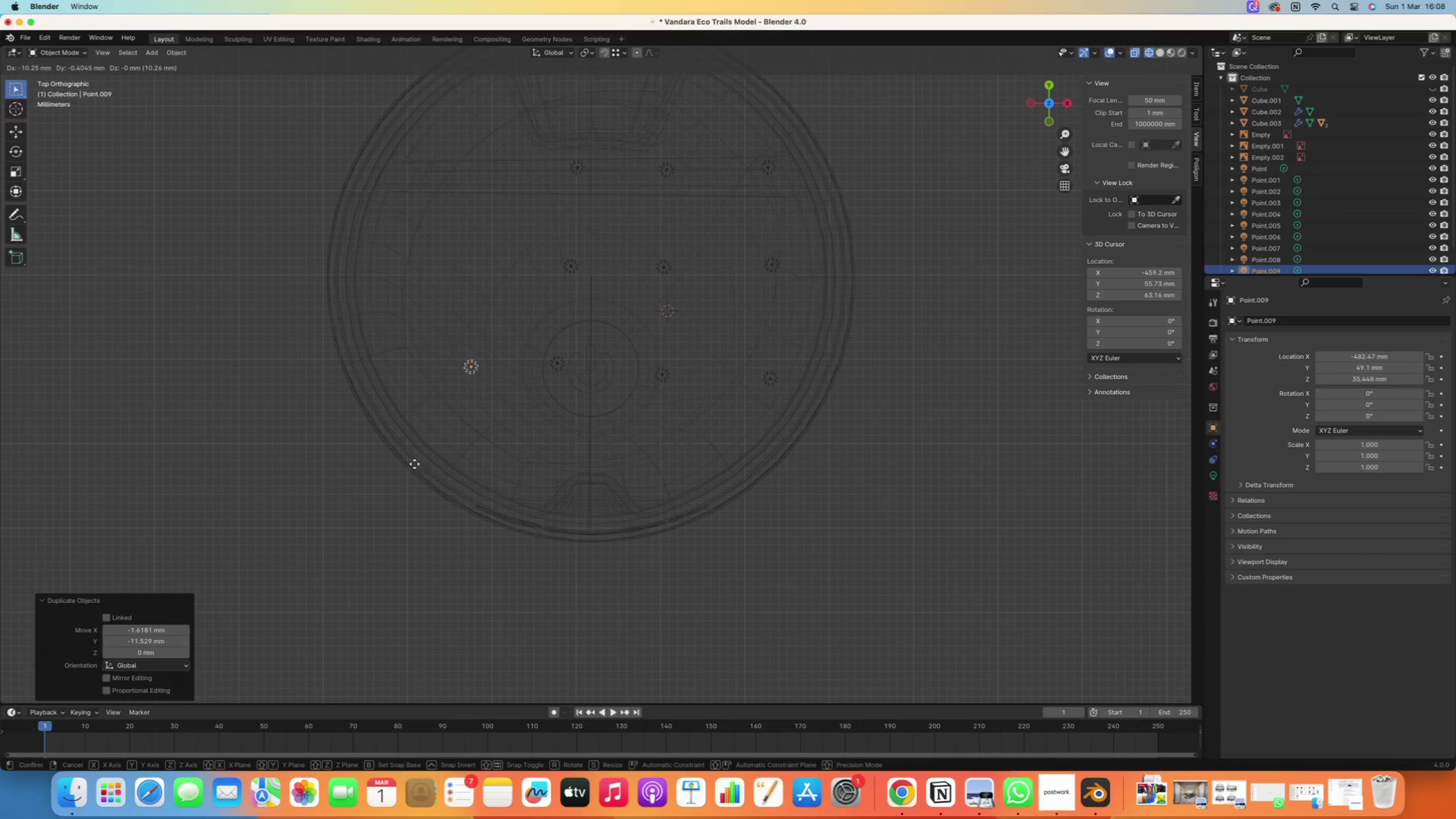 
left_click([416, 463])
 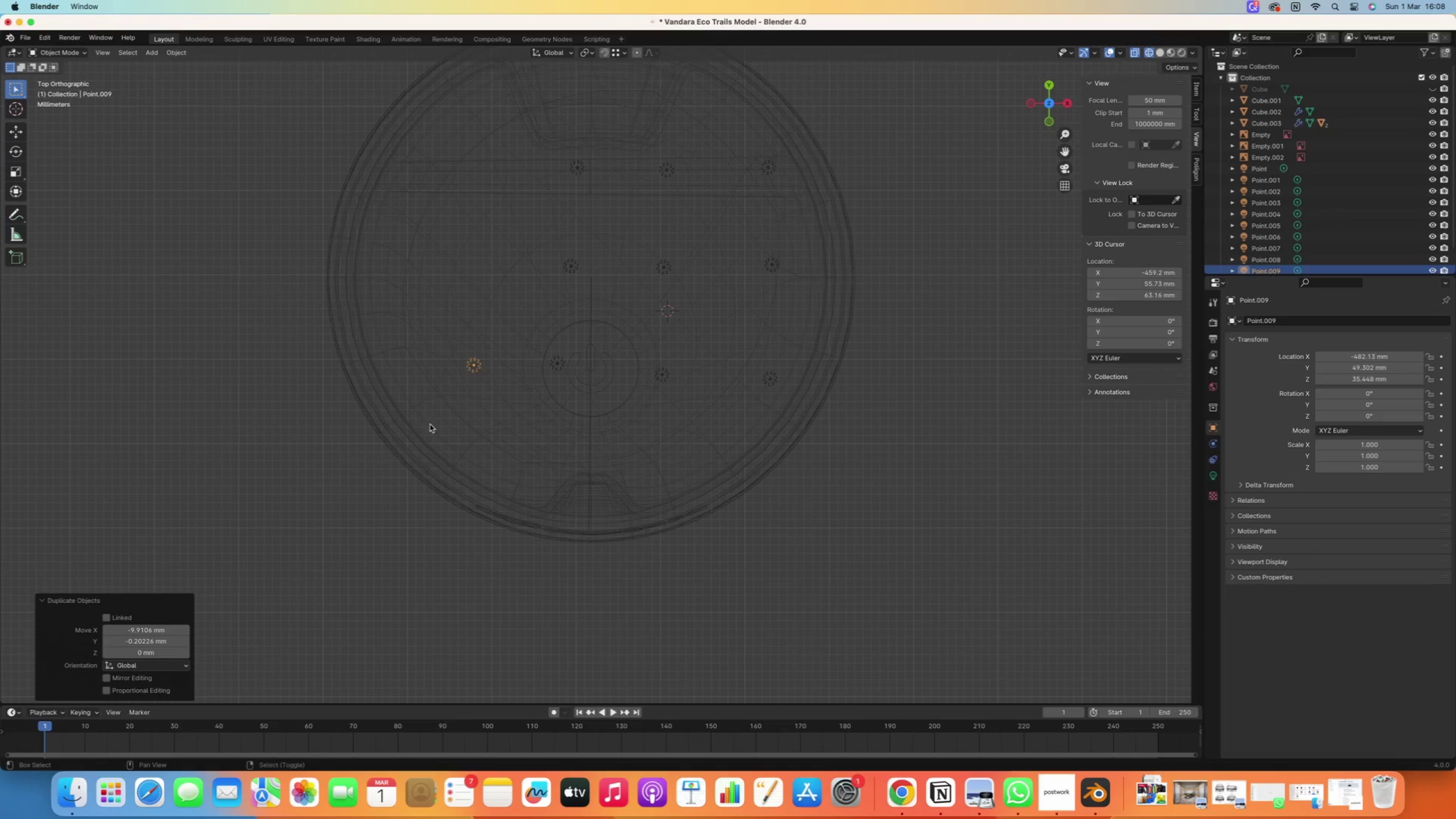 
key(Shift+D)
 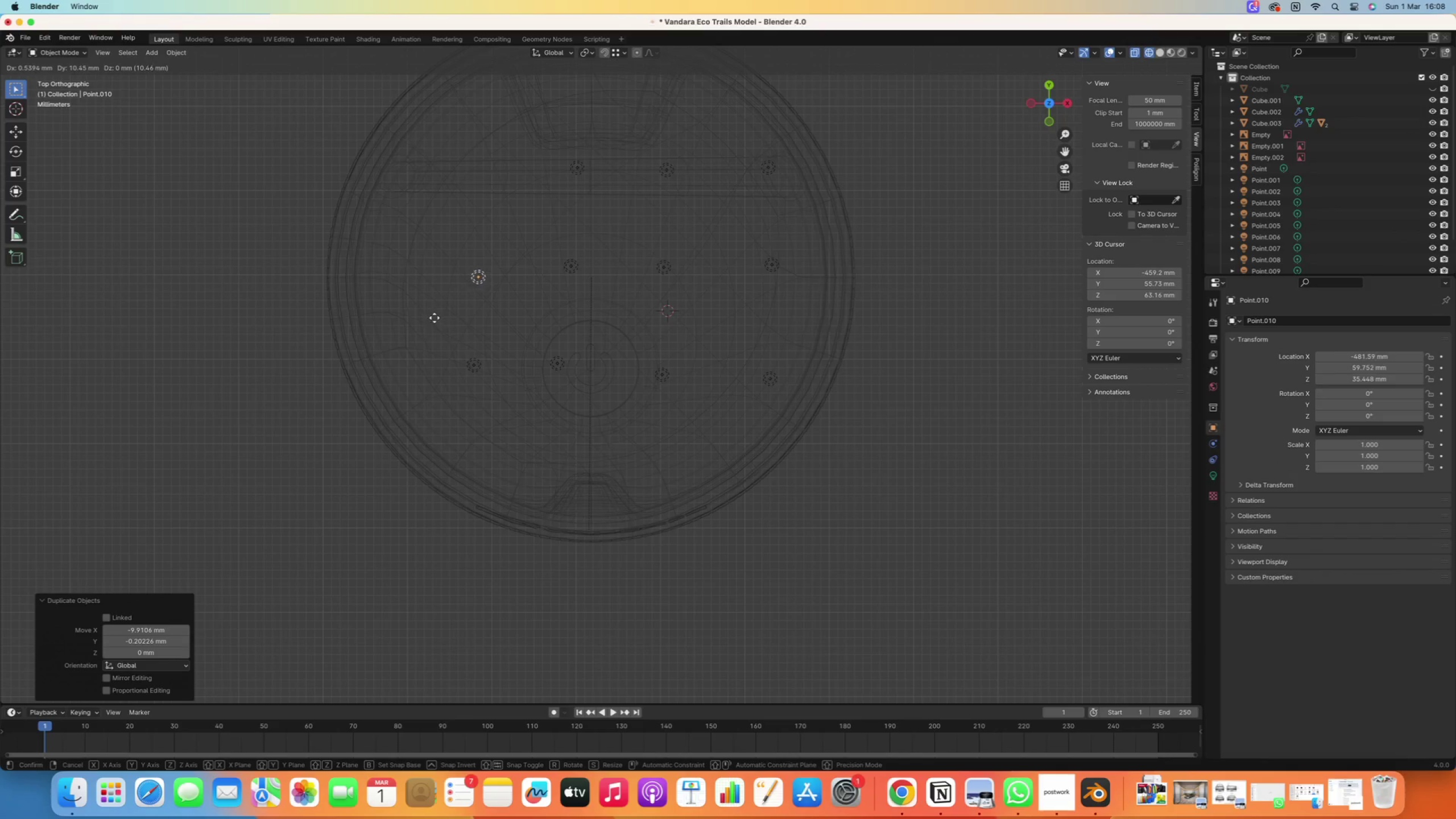 
left_click([433, 316])
 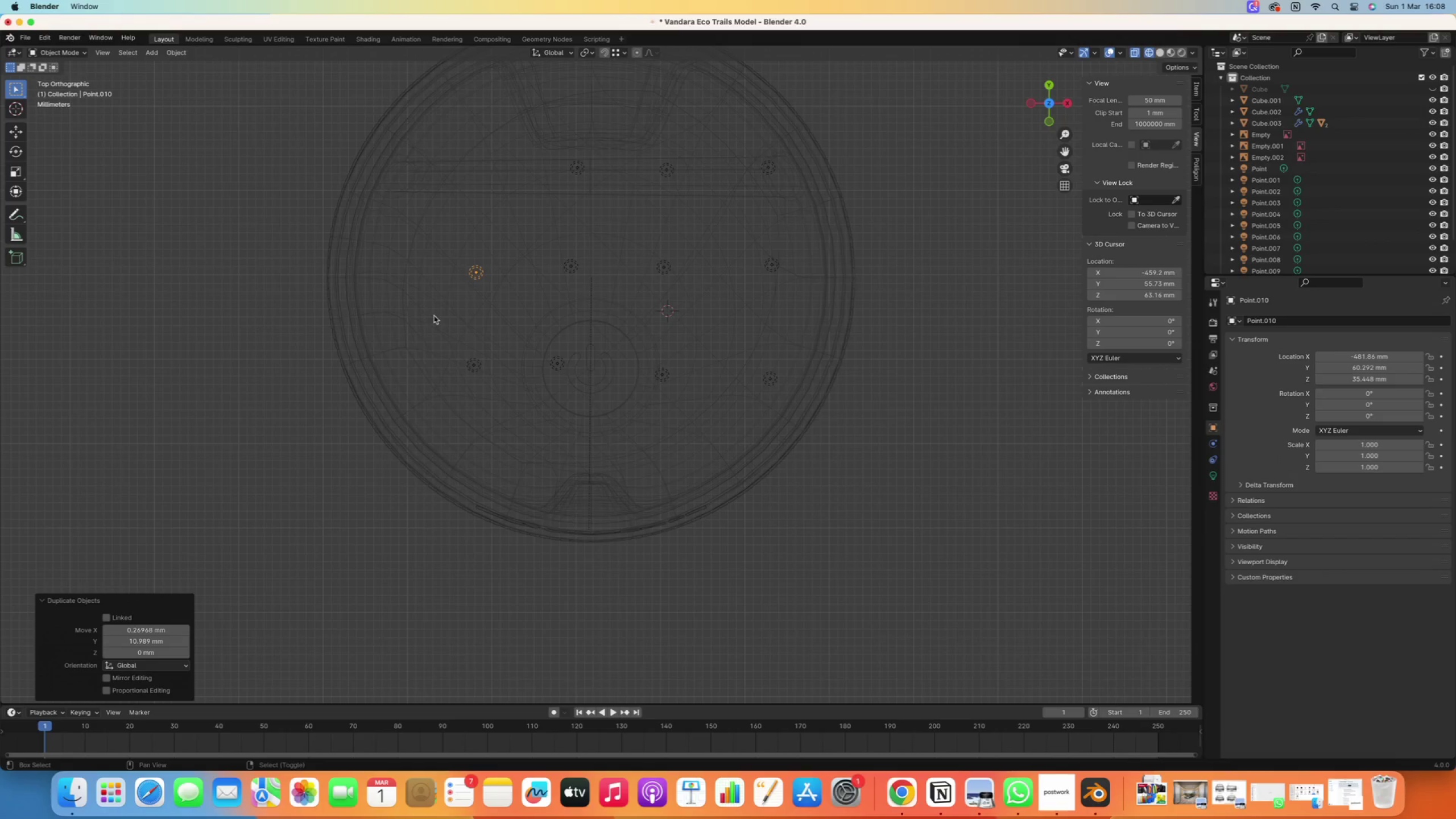 
key(Shift+D)
 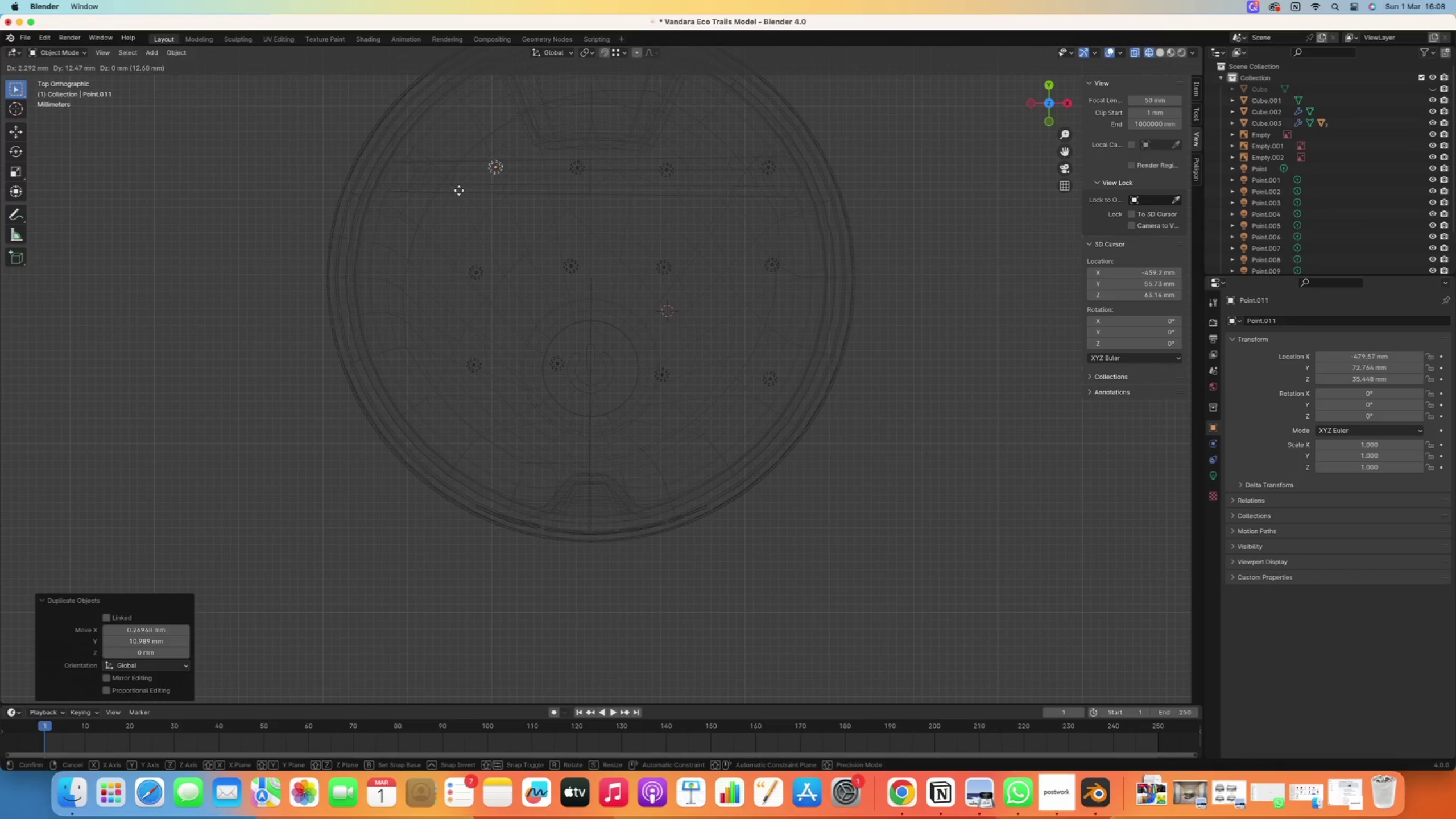 
left_click([455, 192])
 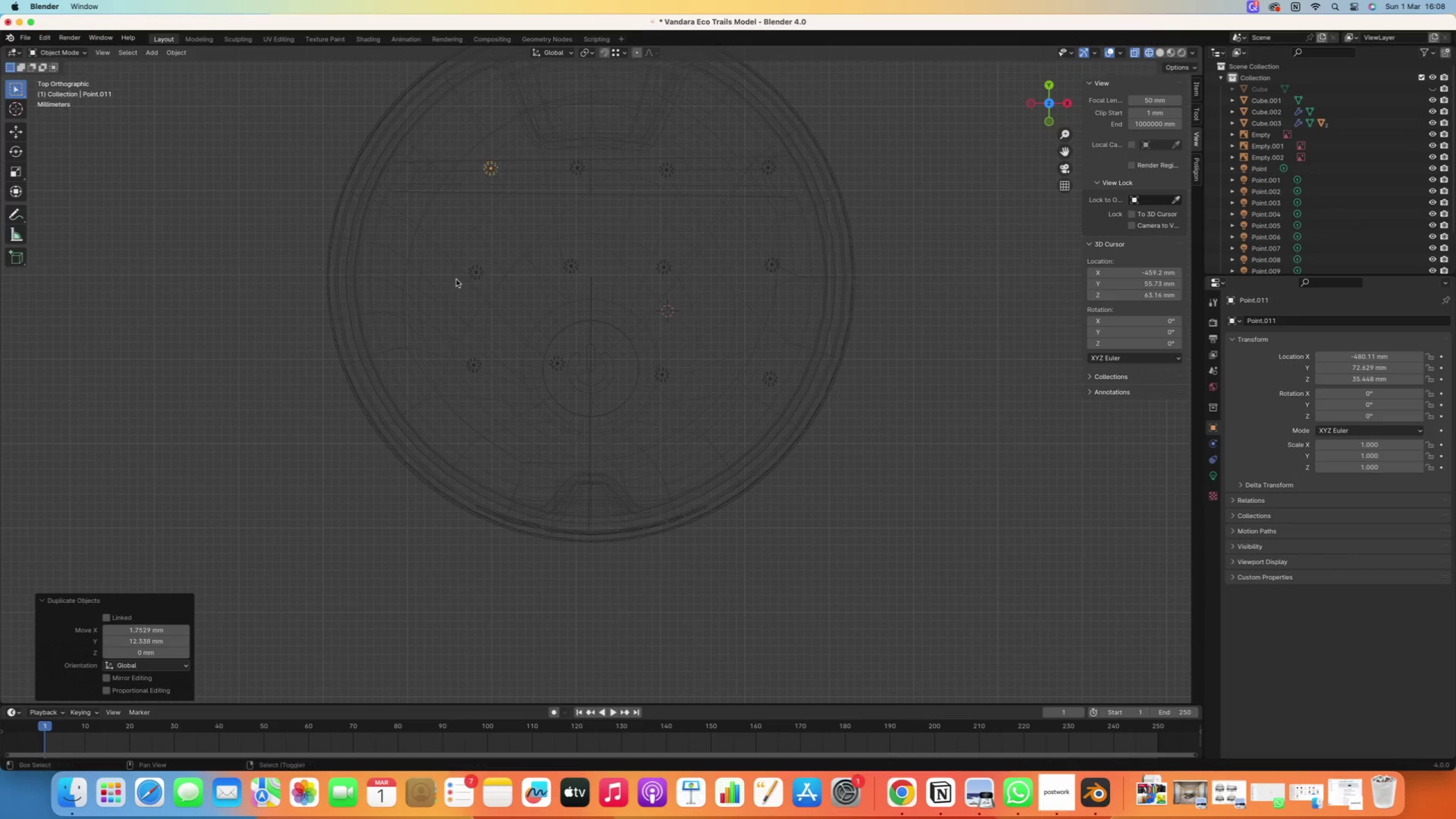 
type(DD)
 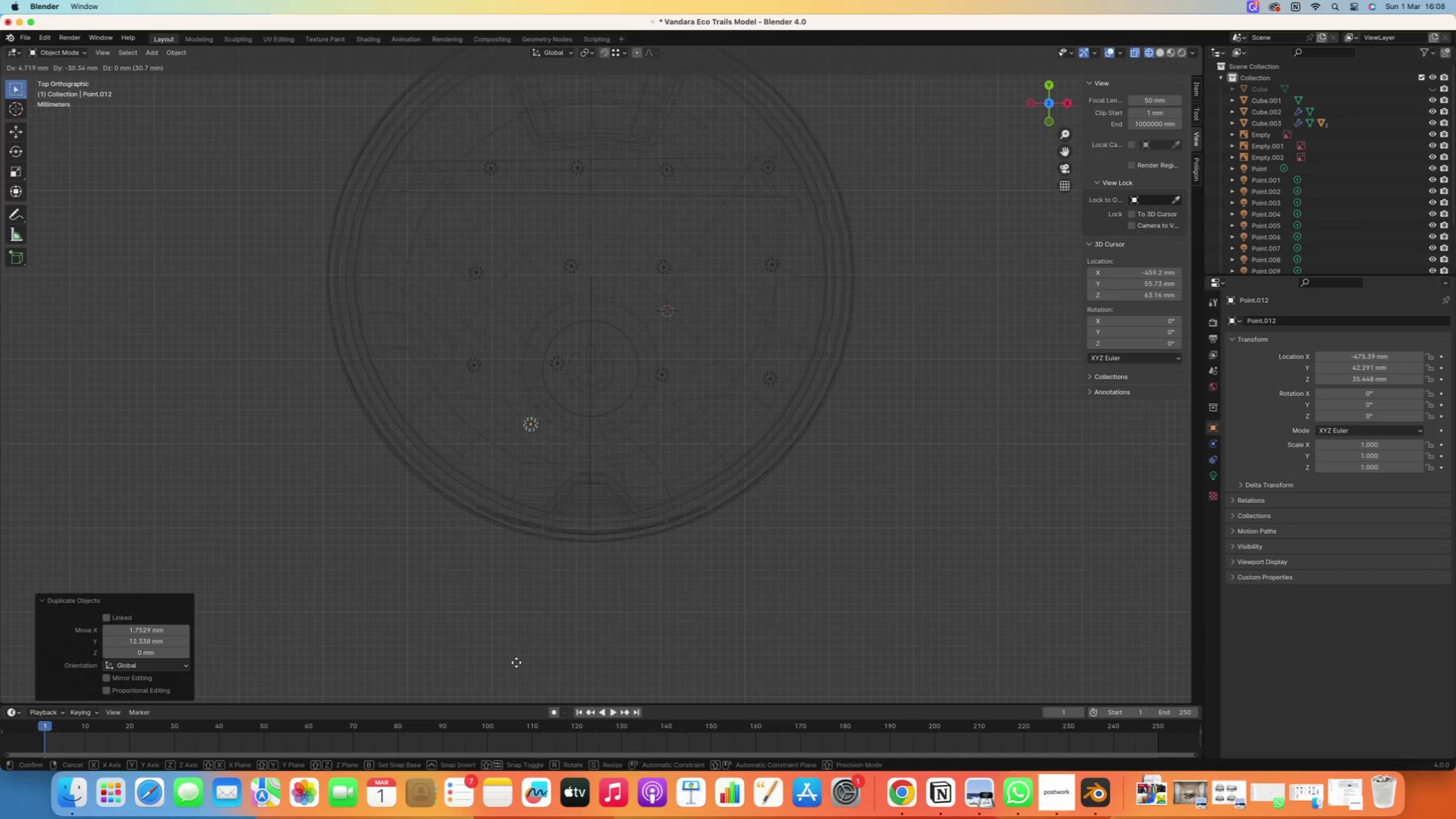 
left_click([514, 680])
 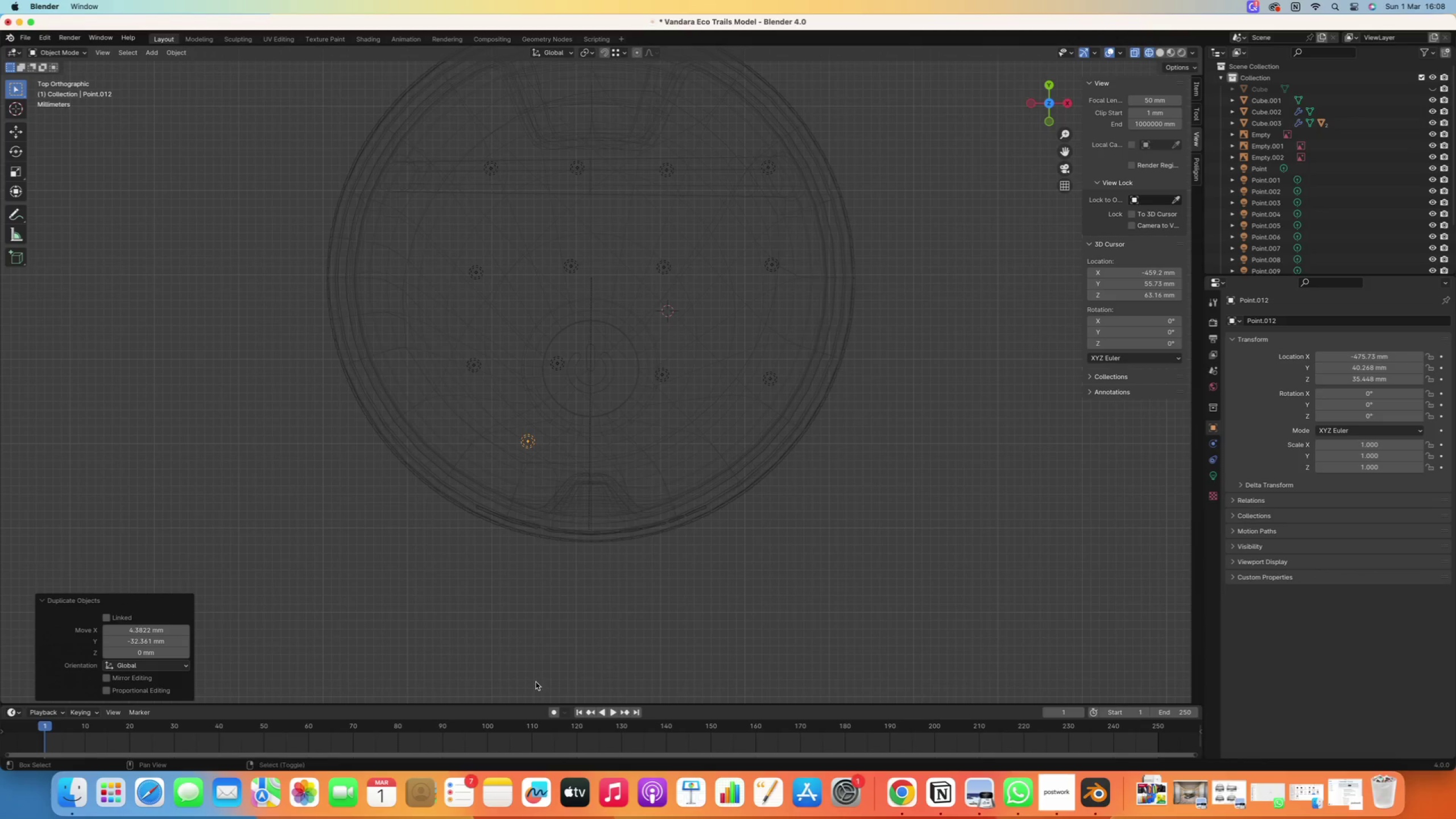 
key(Shift+D)
 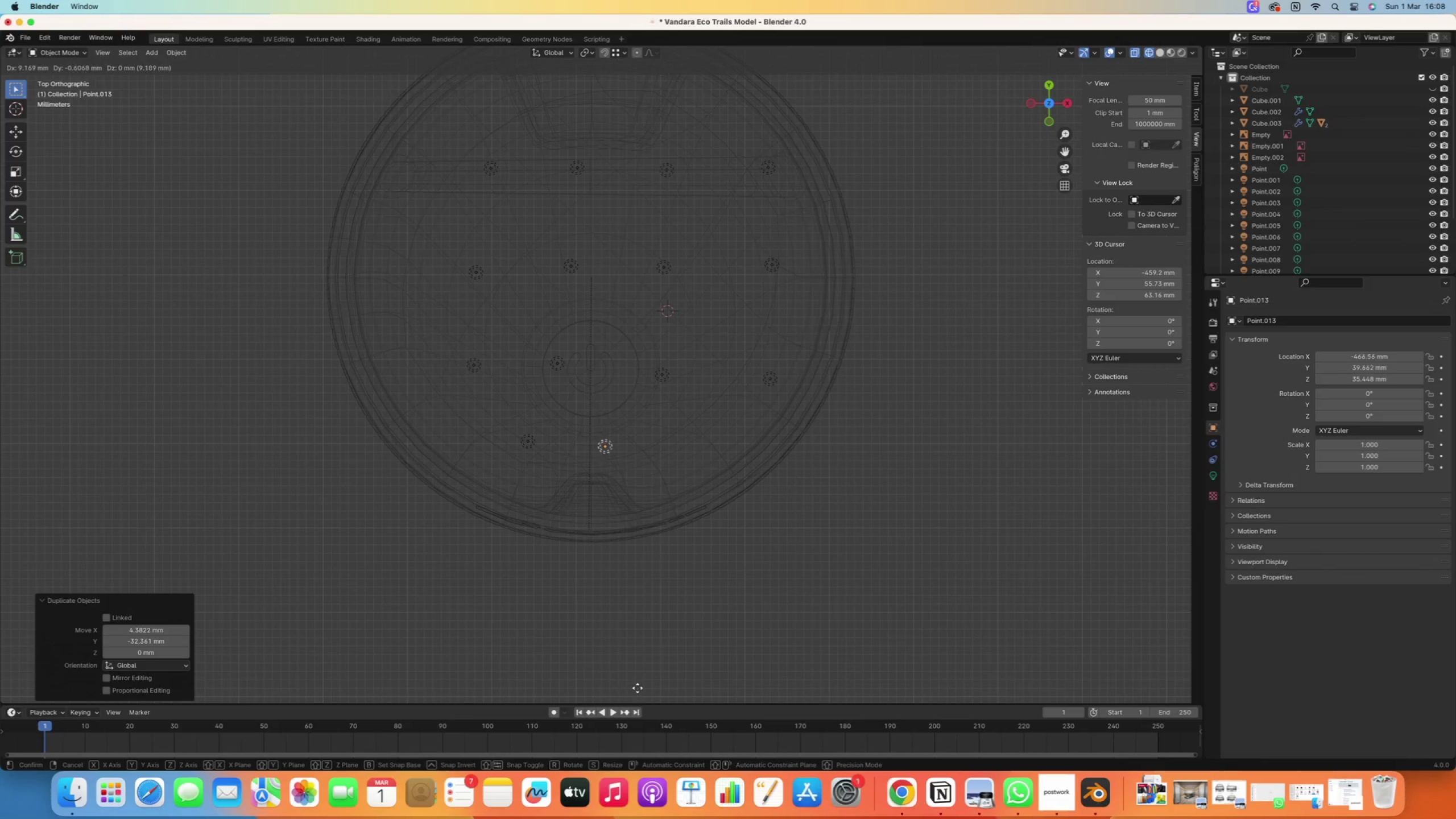 
left_click([640, 688])
 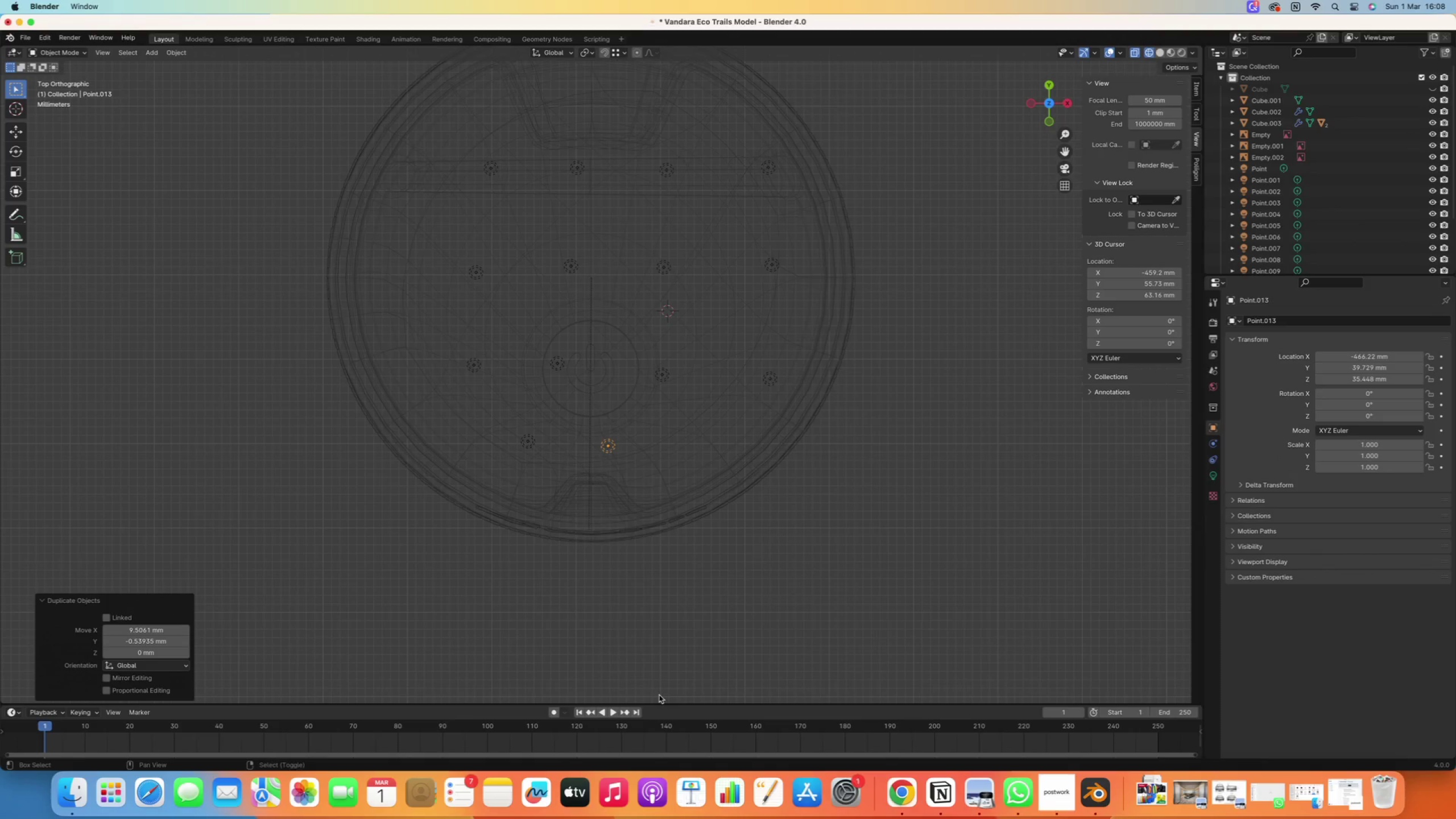 
key(Shift+D)
 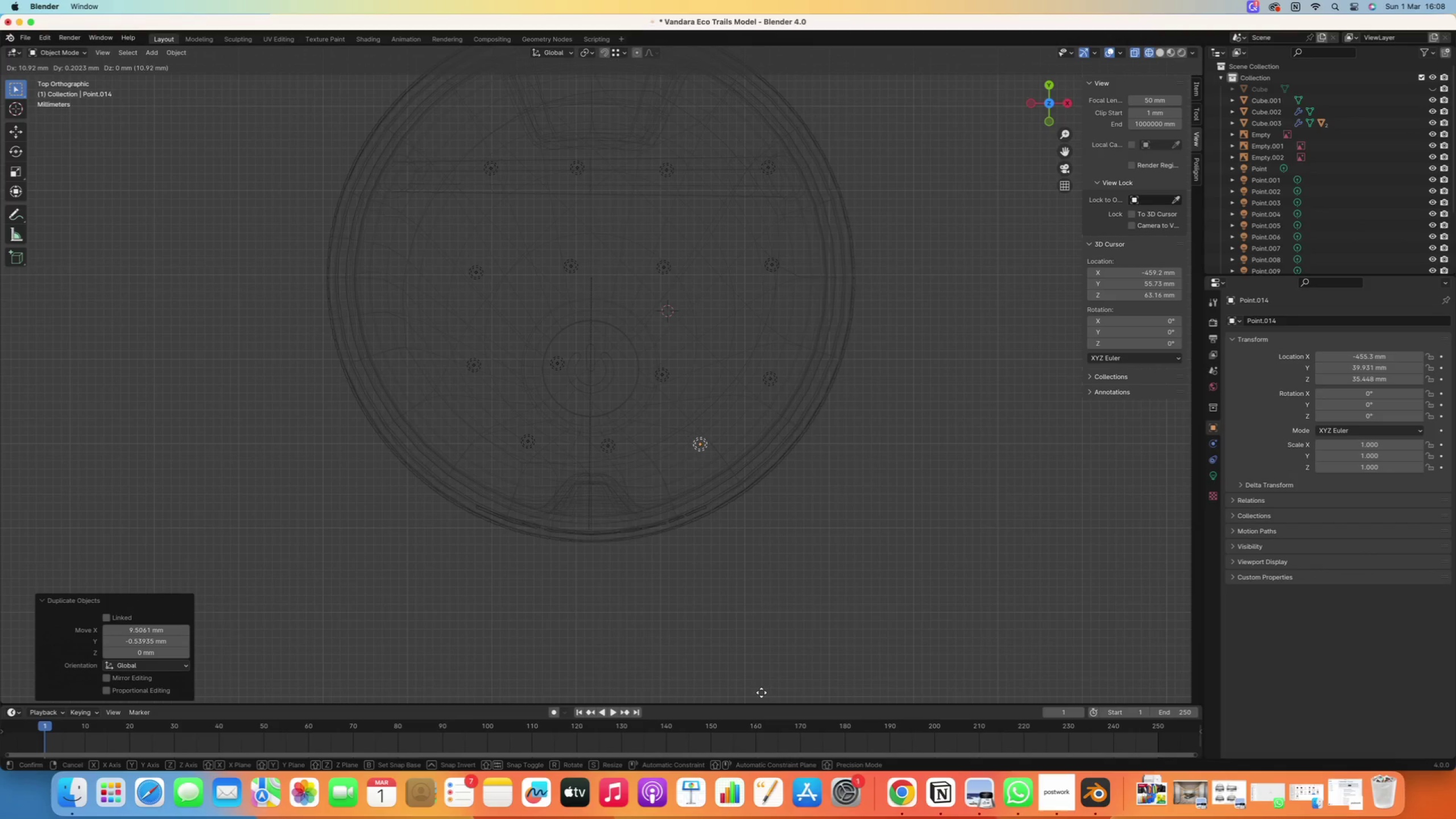 
left_click([777, 693])
 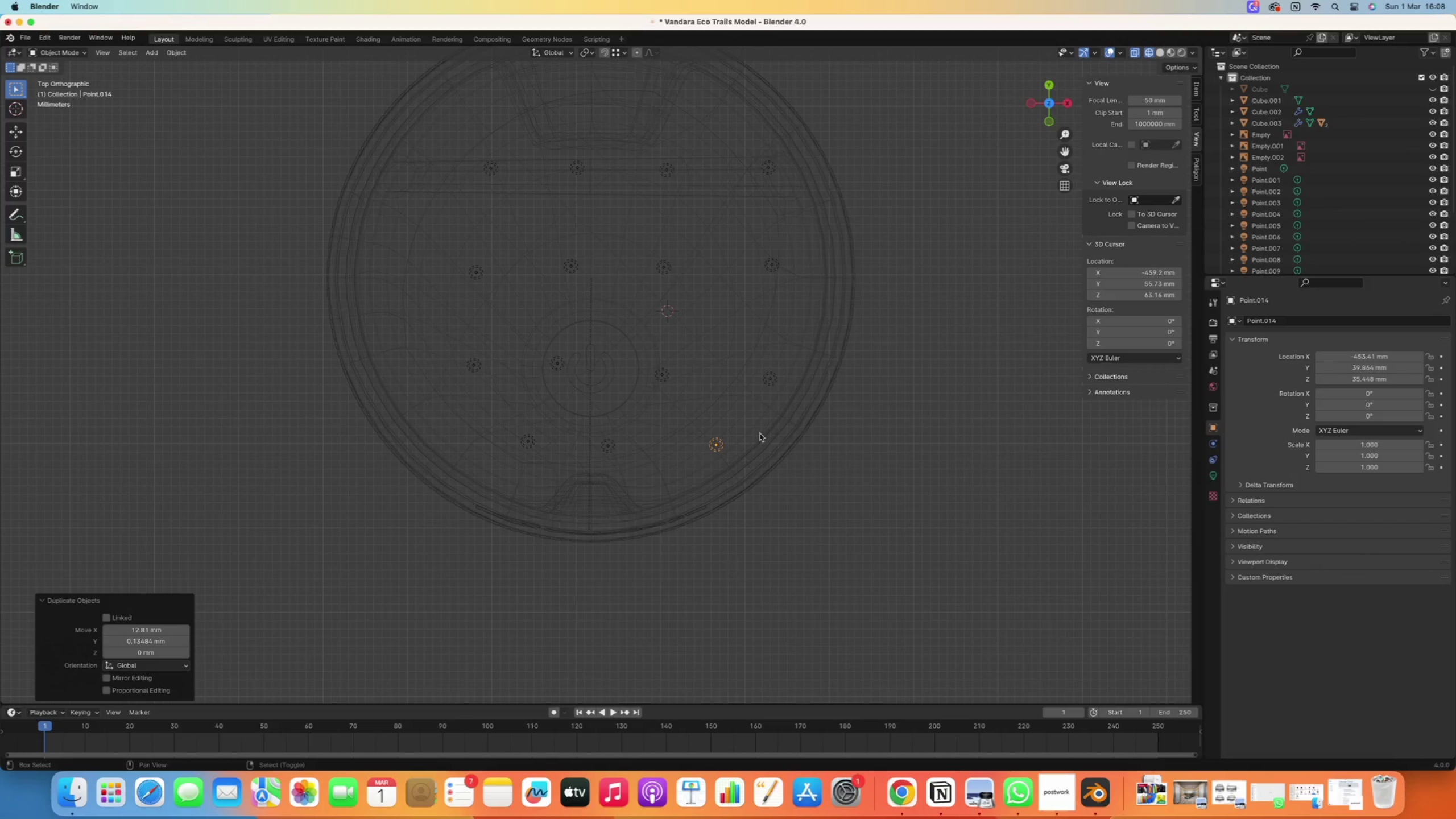 
key(Shift+D)
 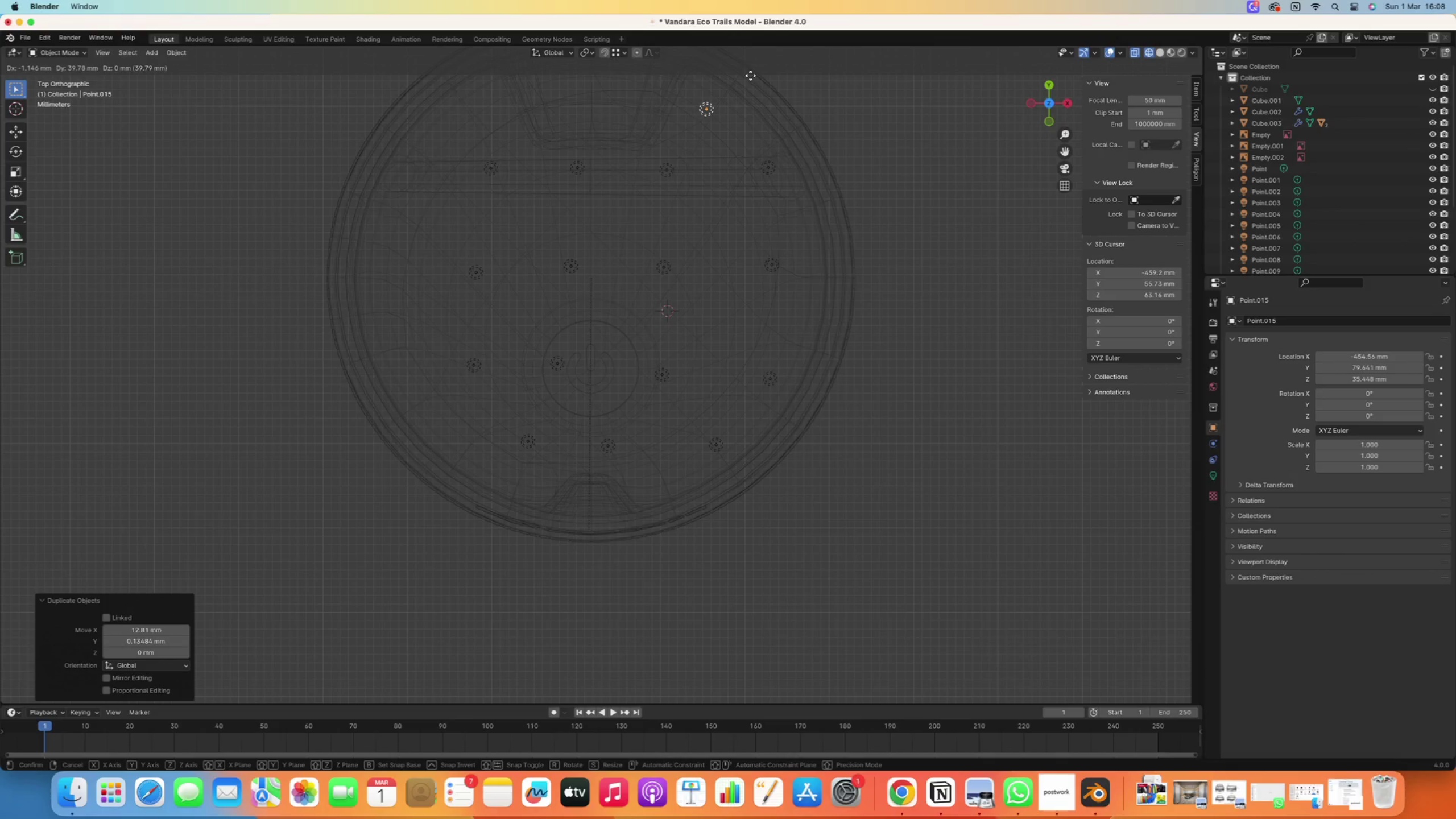 
left_click([751, 76])
 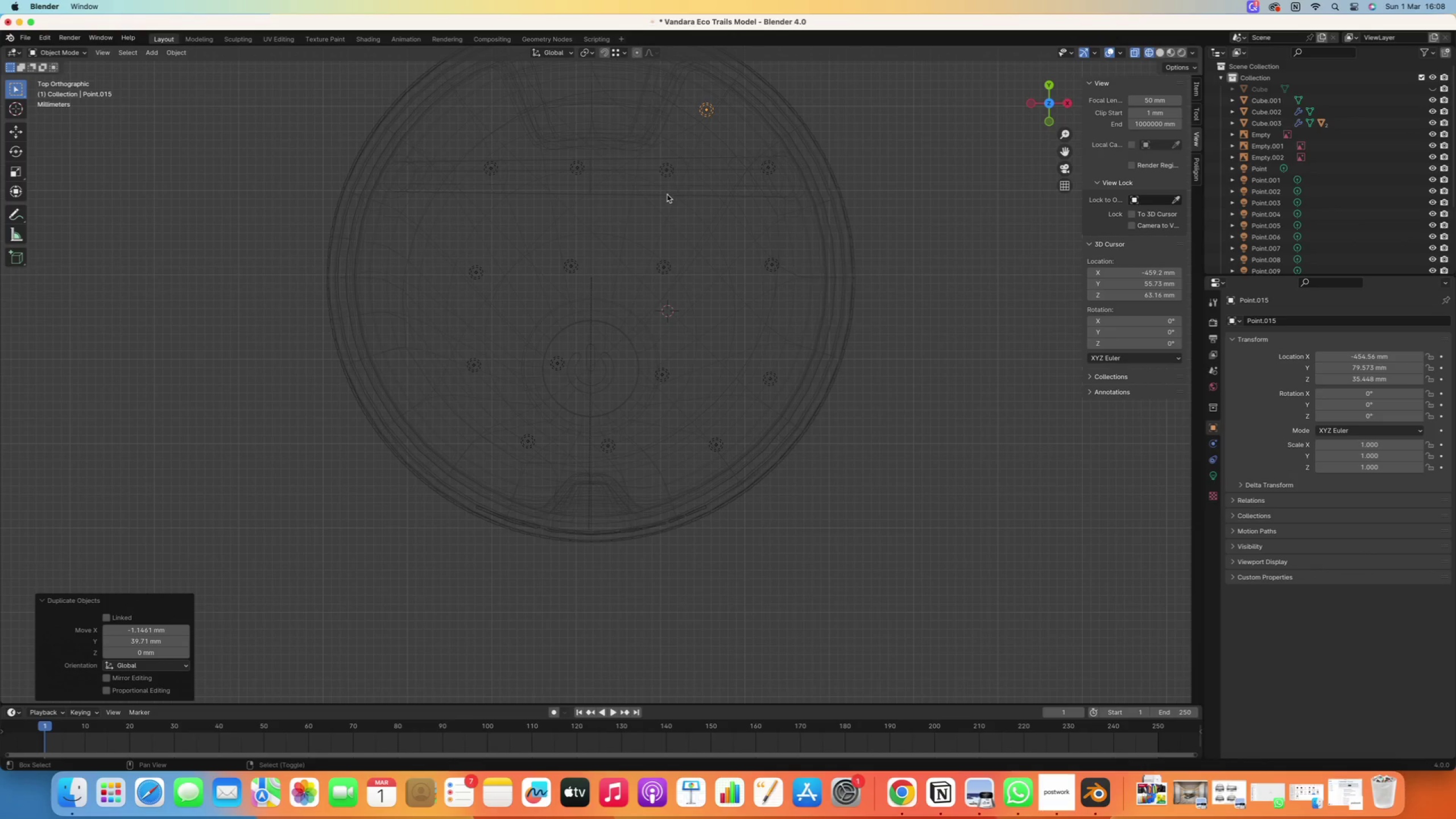 
key(Shift+D)
 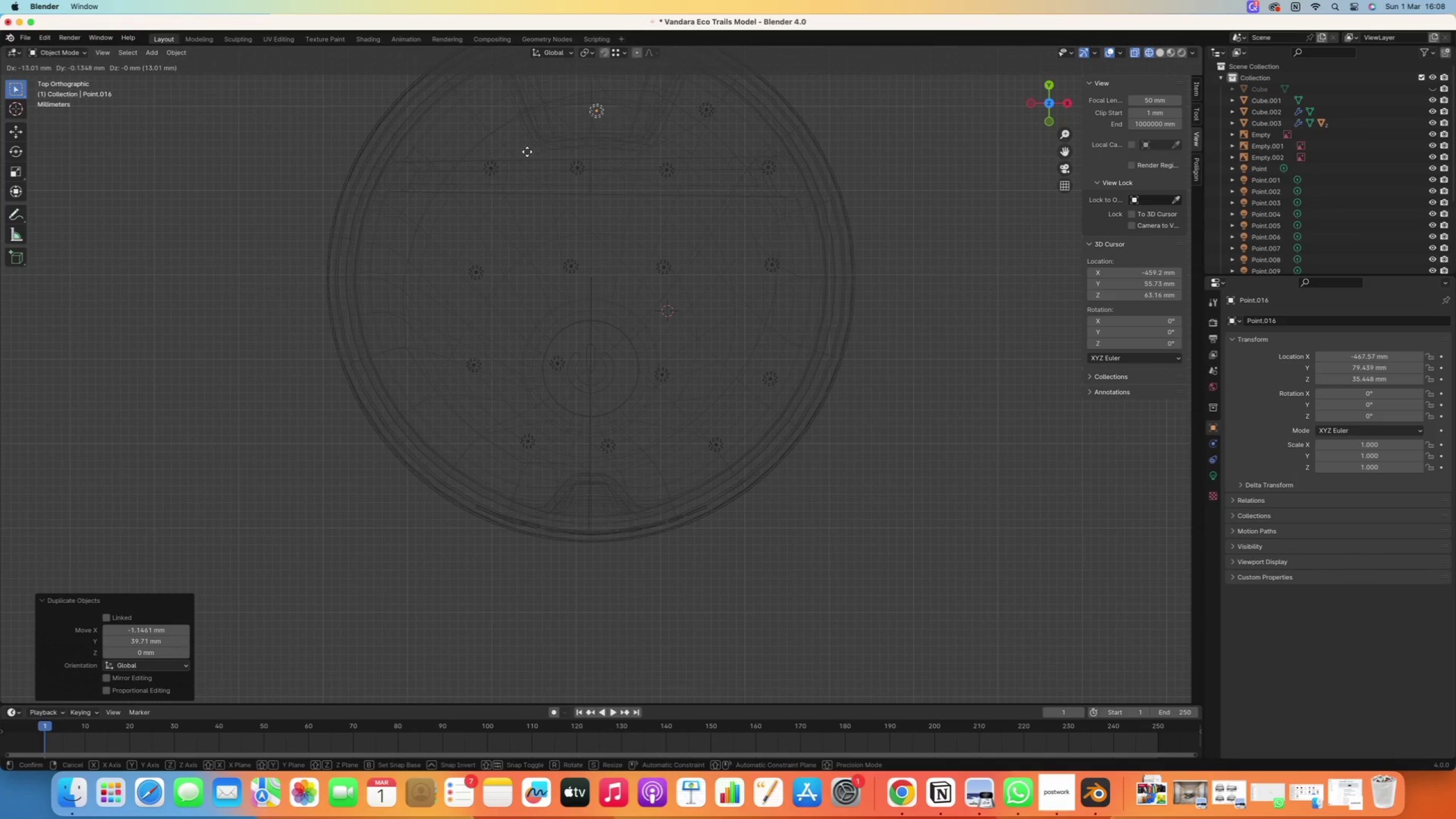 
left_click([522, 150])
 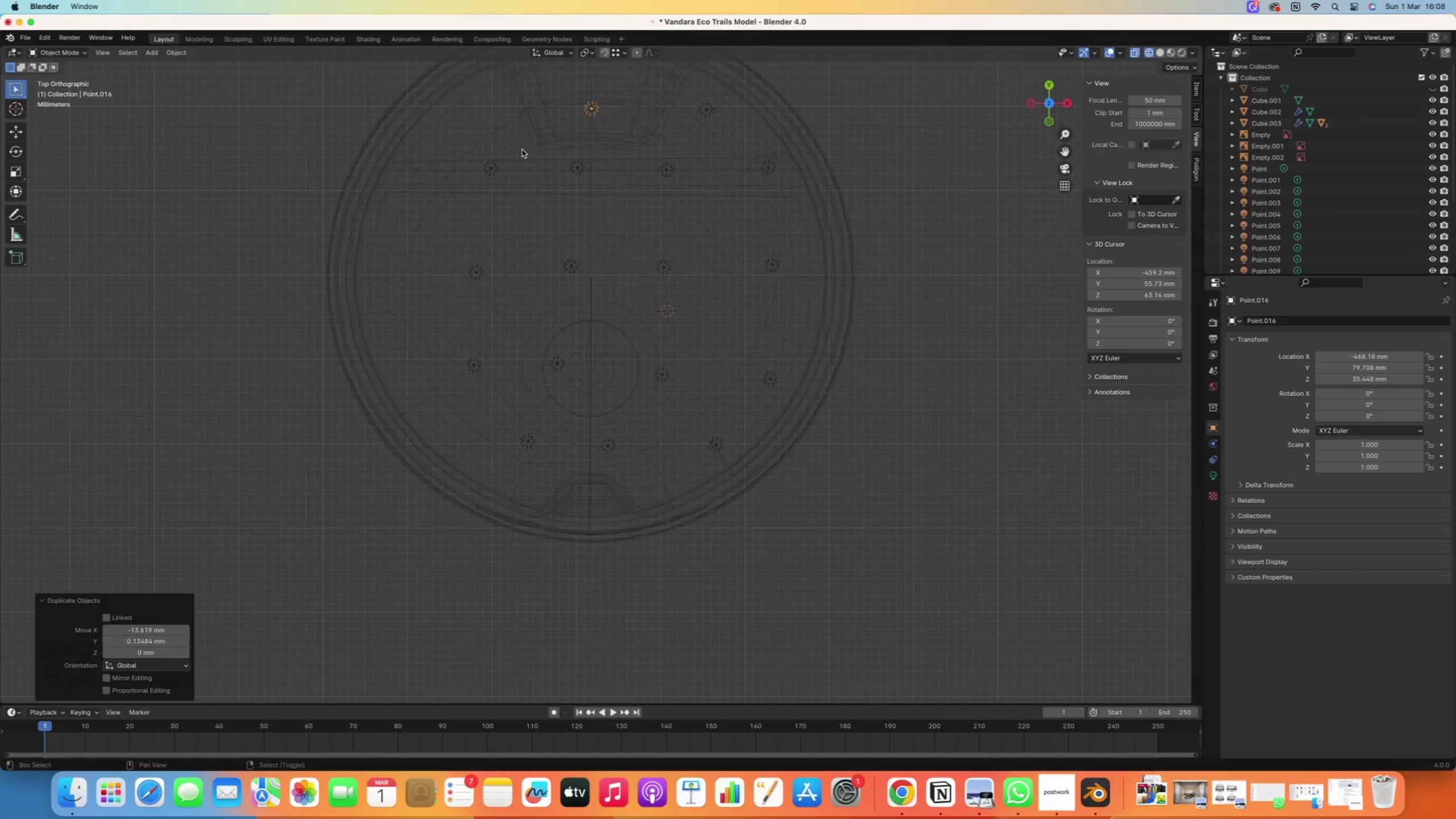 
key(Alt+D)
 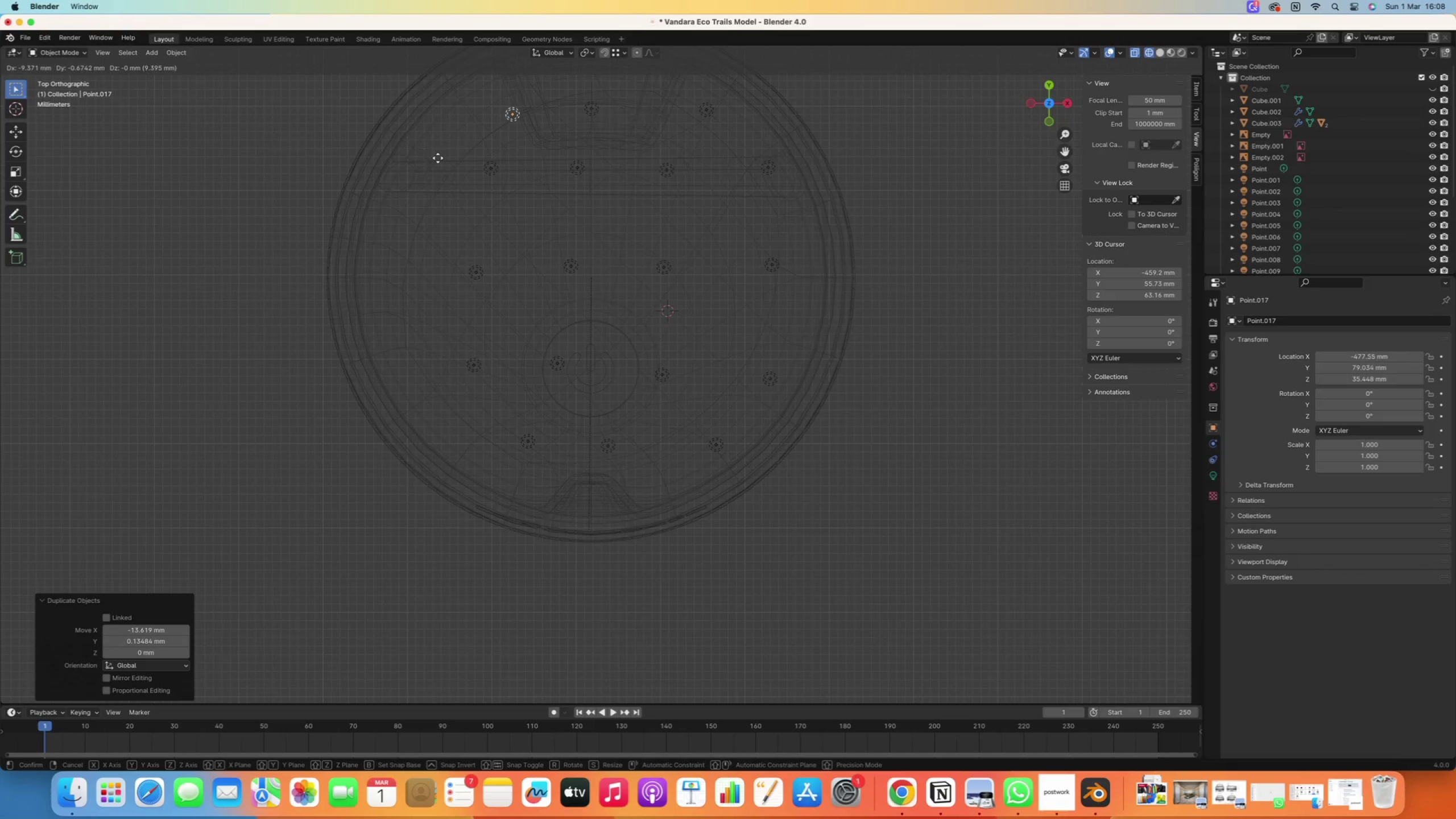 
left_click([438, 158])
 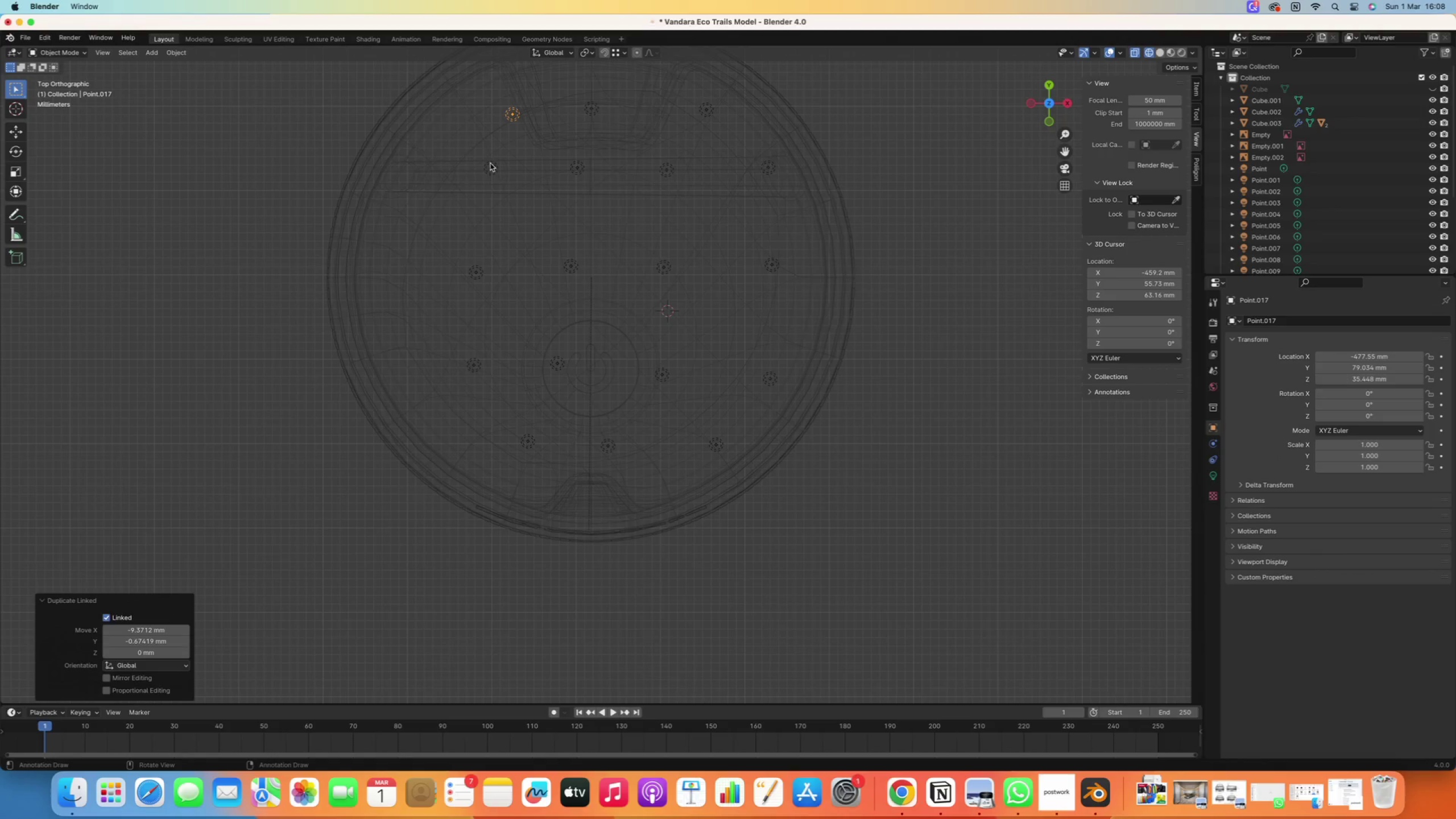 
right_click([491, 163])
 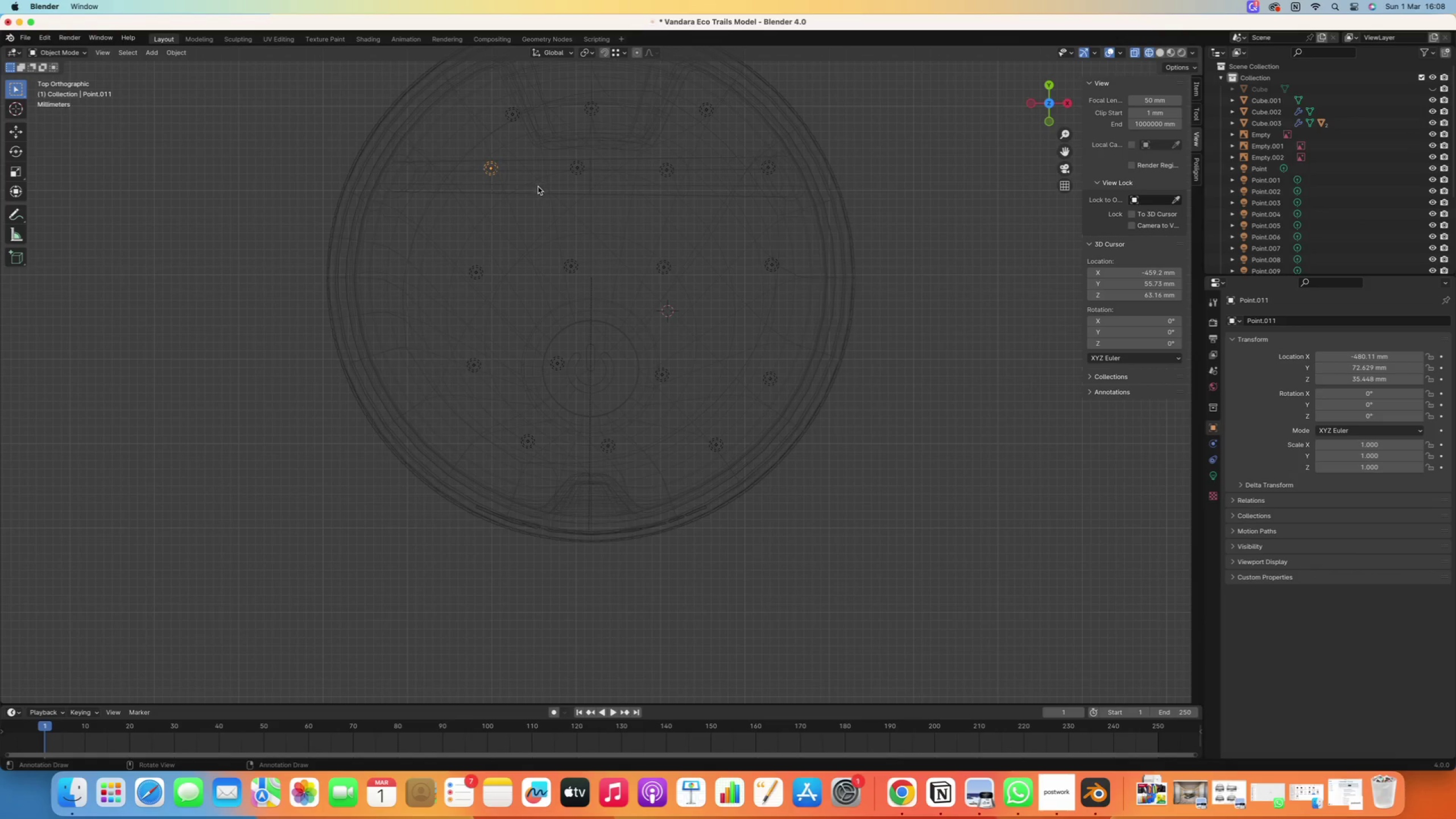 
hold_key(key=ShiftRight, duration=1.65)
right_click([576, 176])
 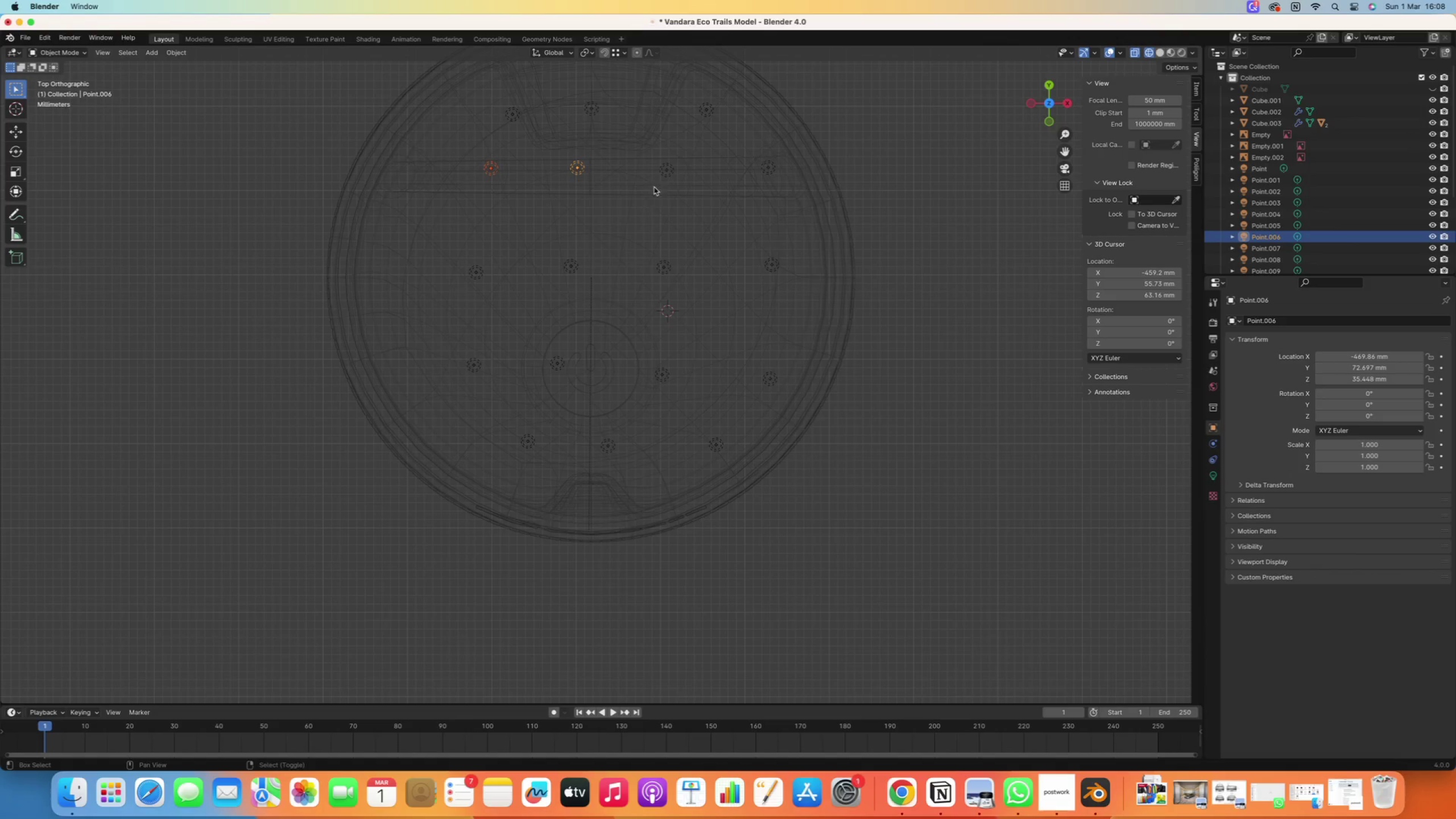 
right_click([660, 176])
 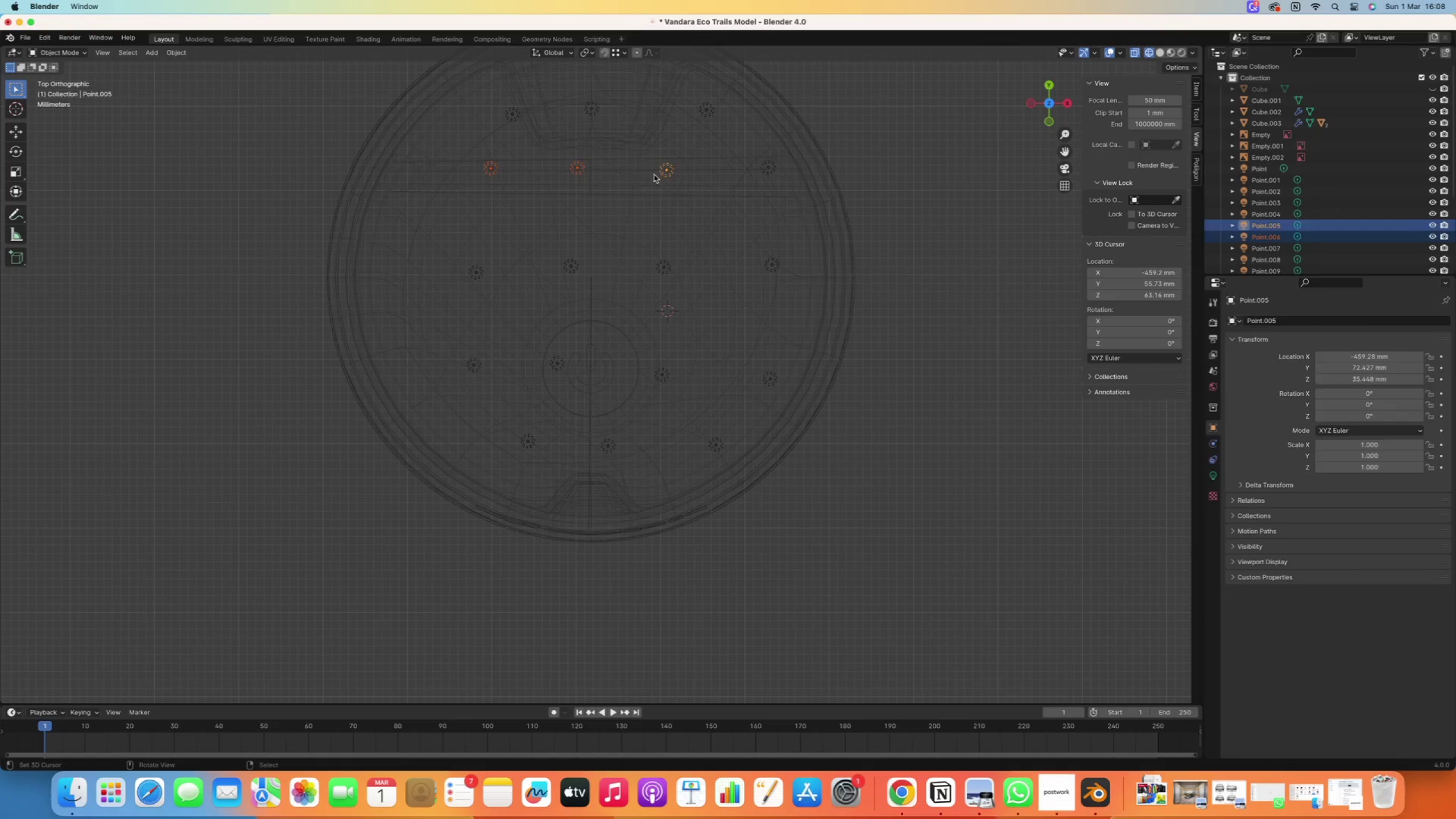 
key(Delete)
 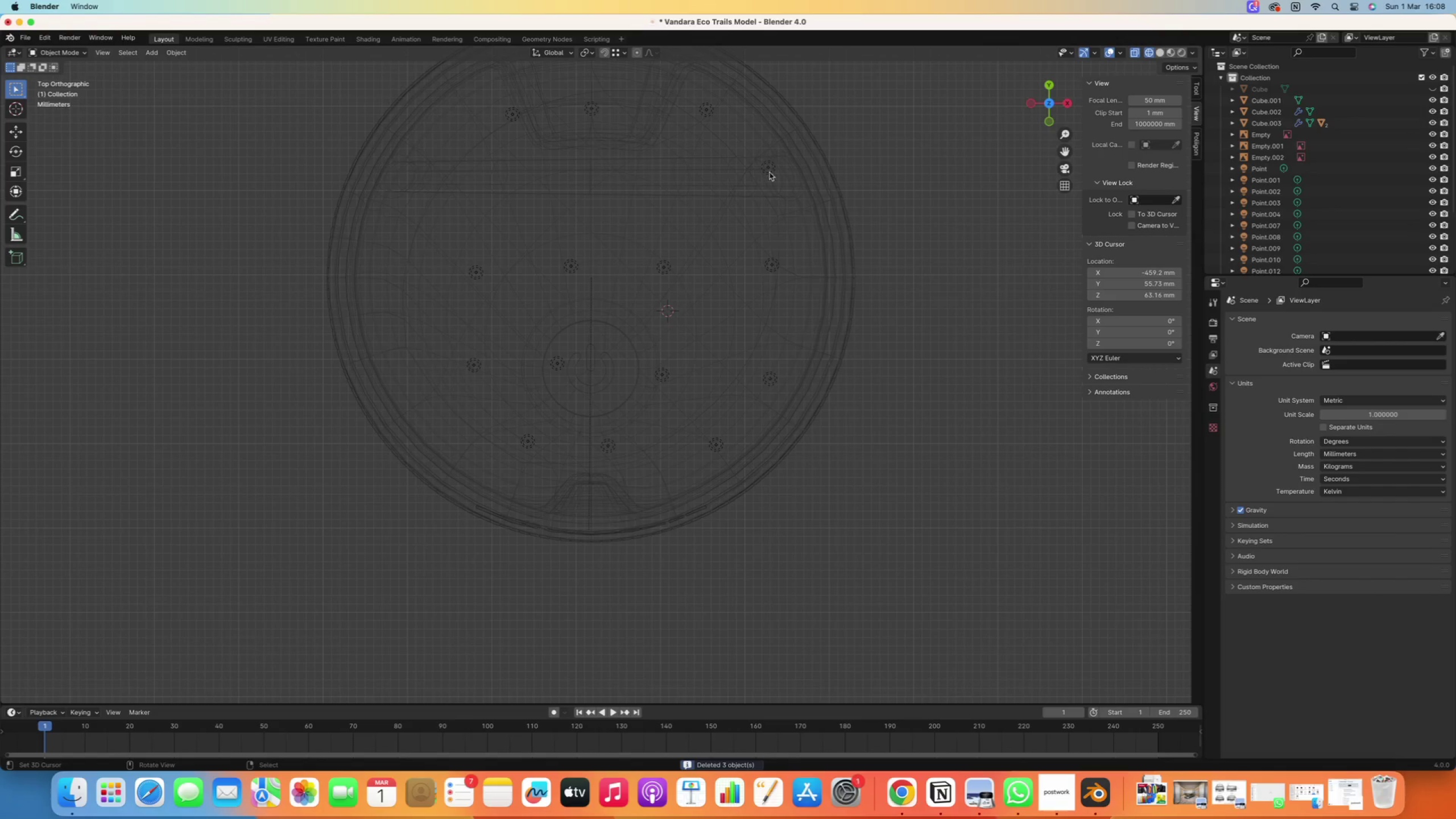 
right_click([772, 171])
 